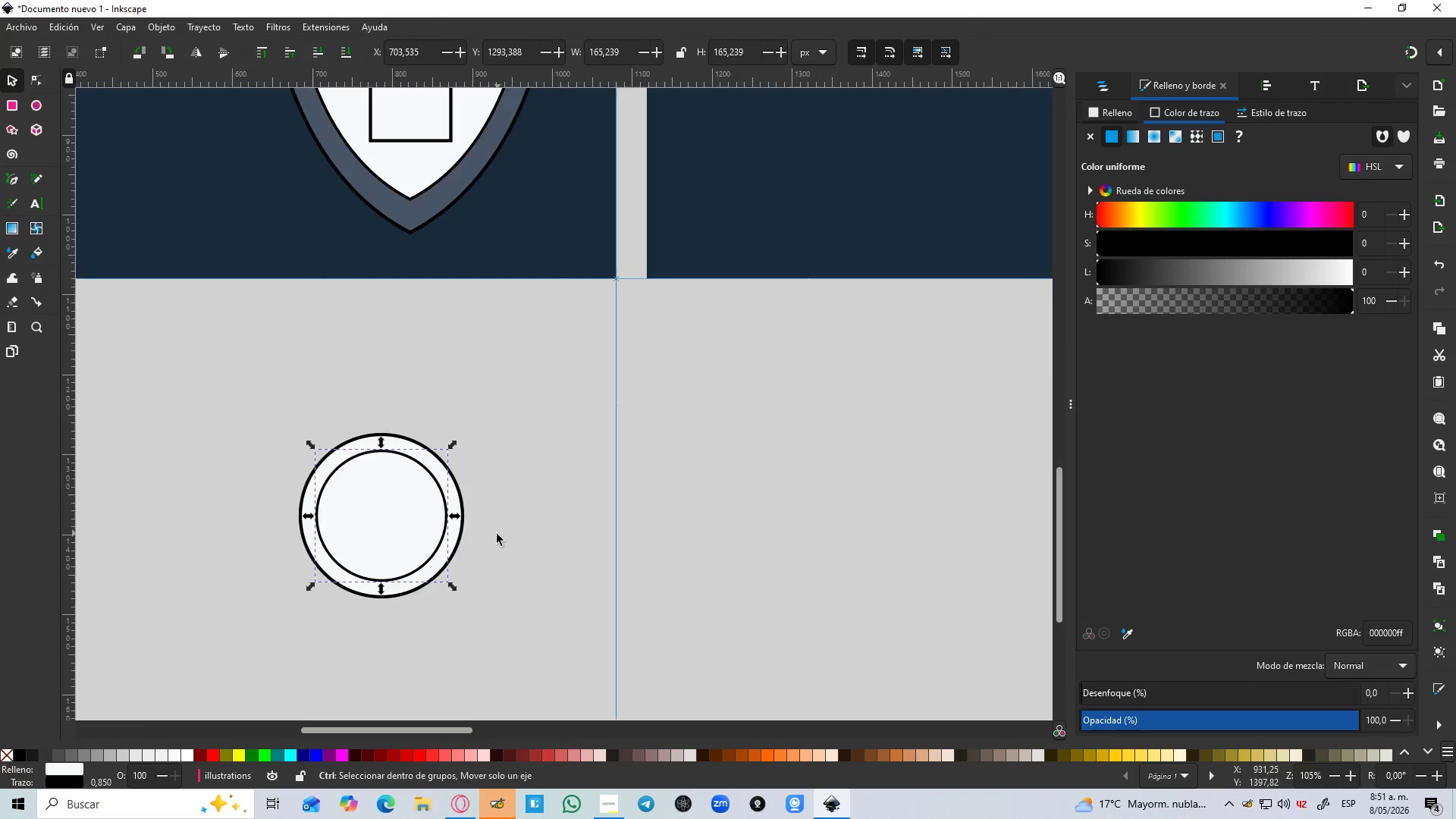 
hold_key(key=ShiftLeft, duration=1.5)
 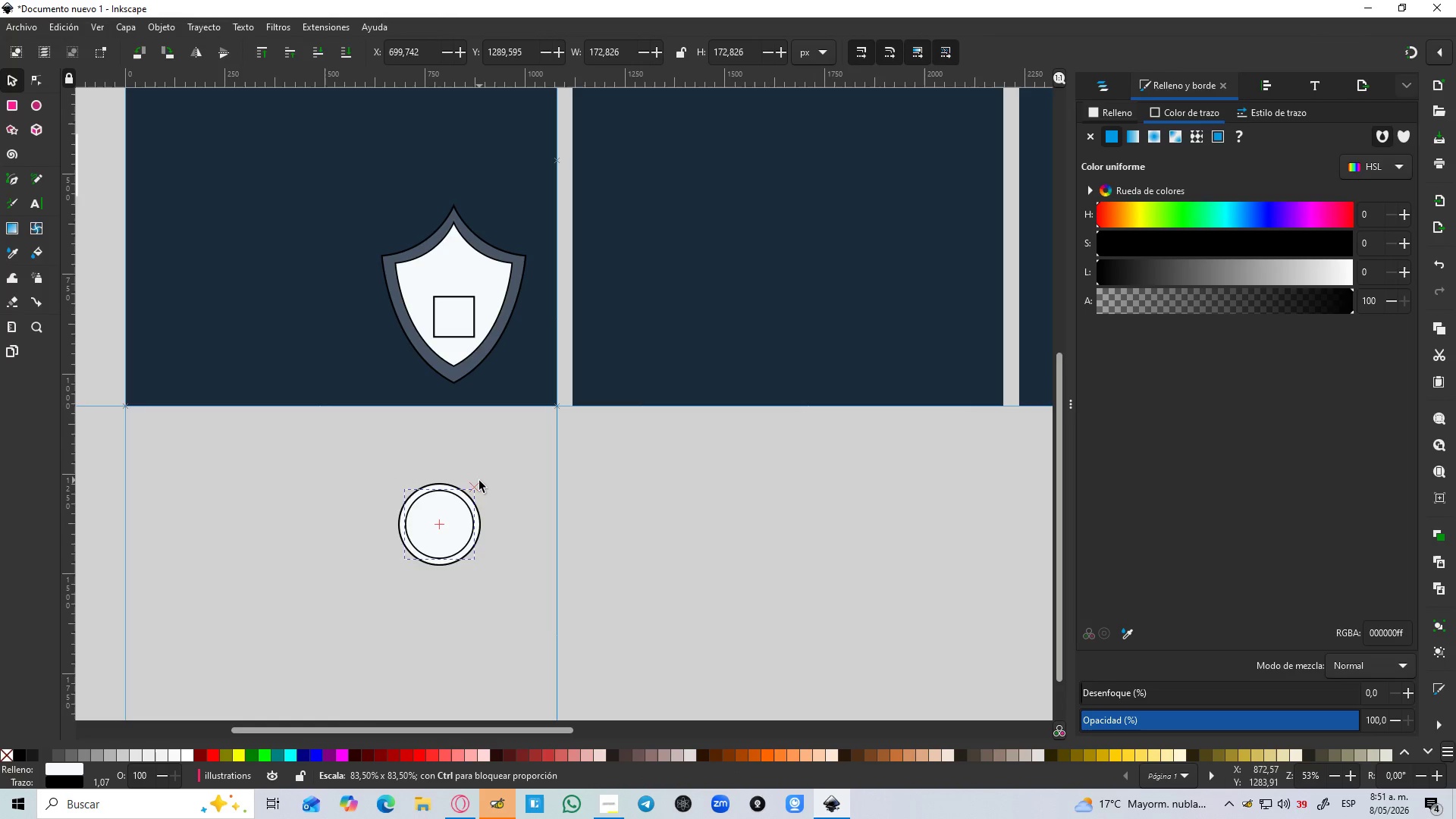 
hold_key(key=ShiftLeft, duration=1.38)
 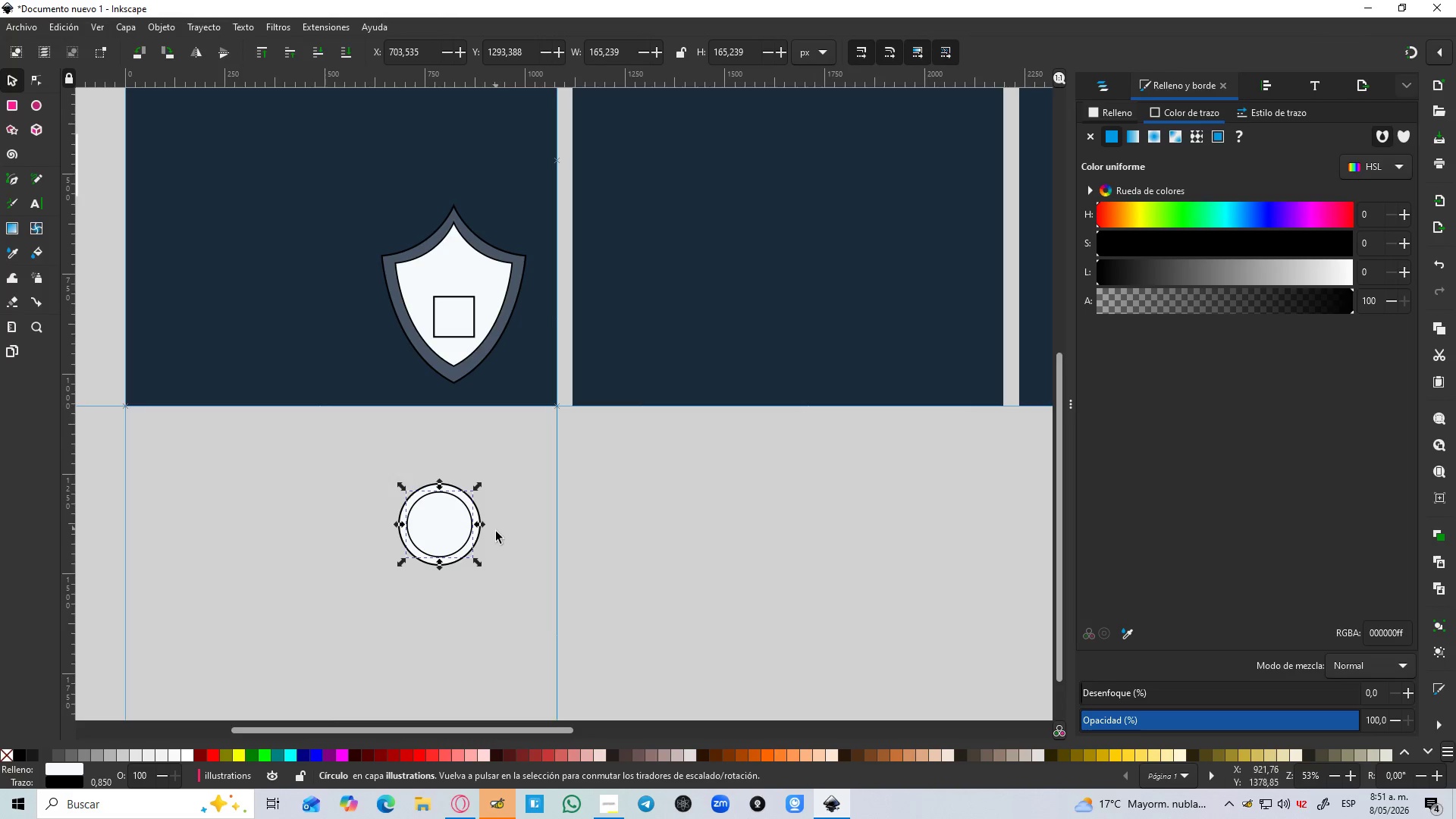 
hold_key(key=ControlLeft, duration=0.48)
scroll: coordinate [497, 534], scroll_direction: up, amount: 2.0
 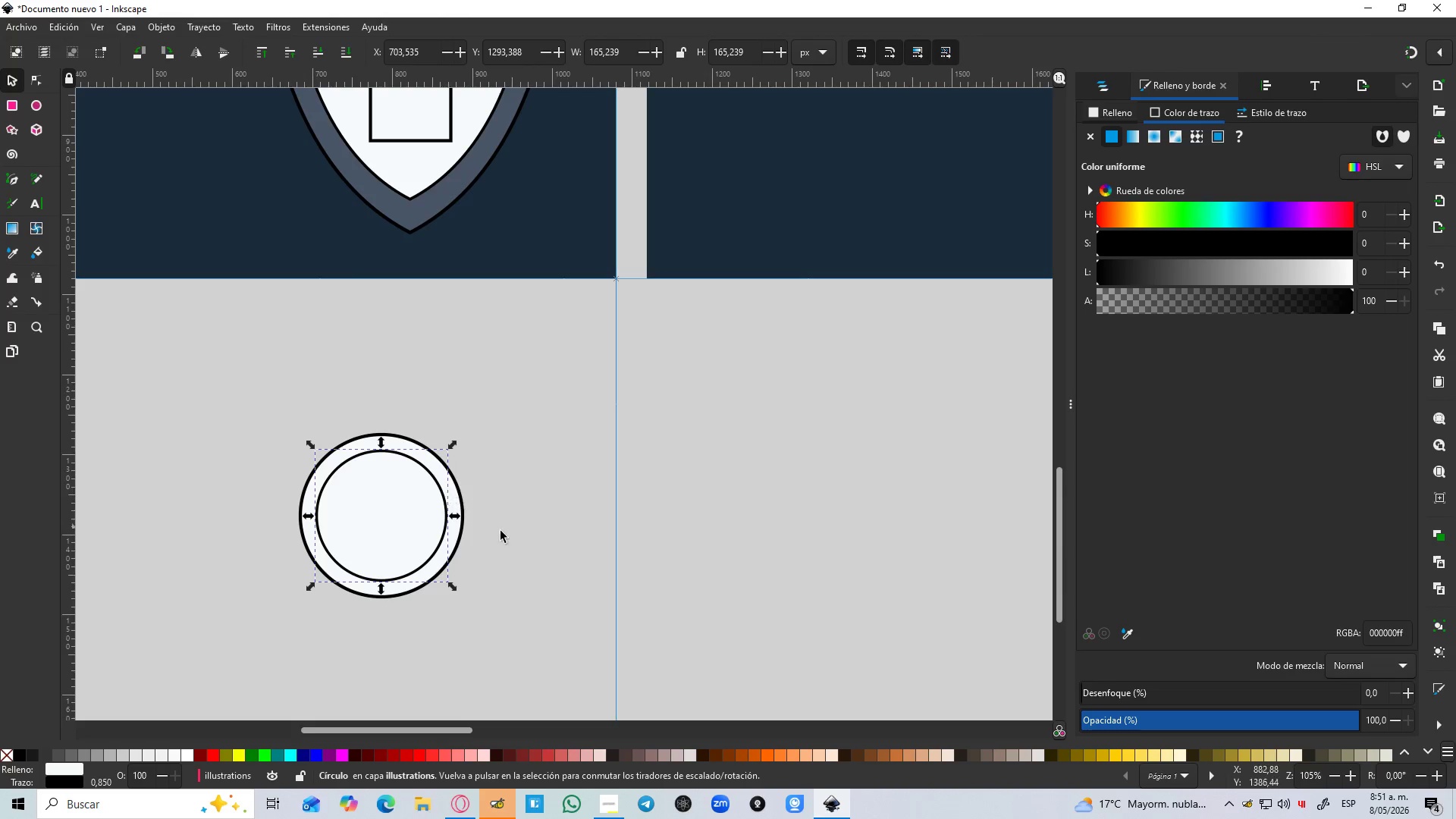 
hold_key(key=ShiftLeft, duration=0.61)
left_click([457, 494])
 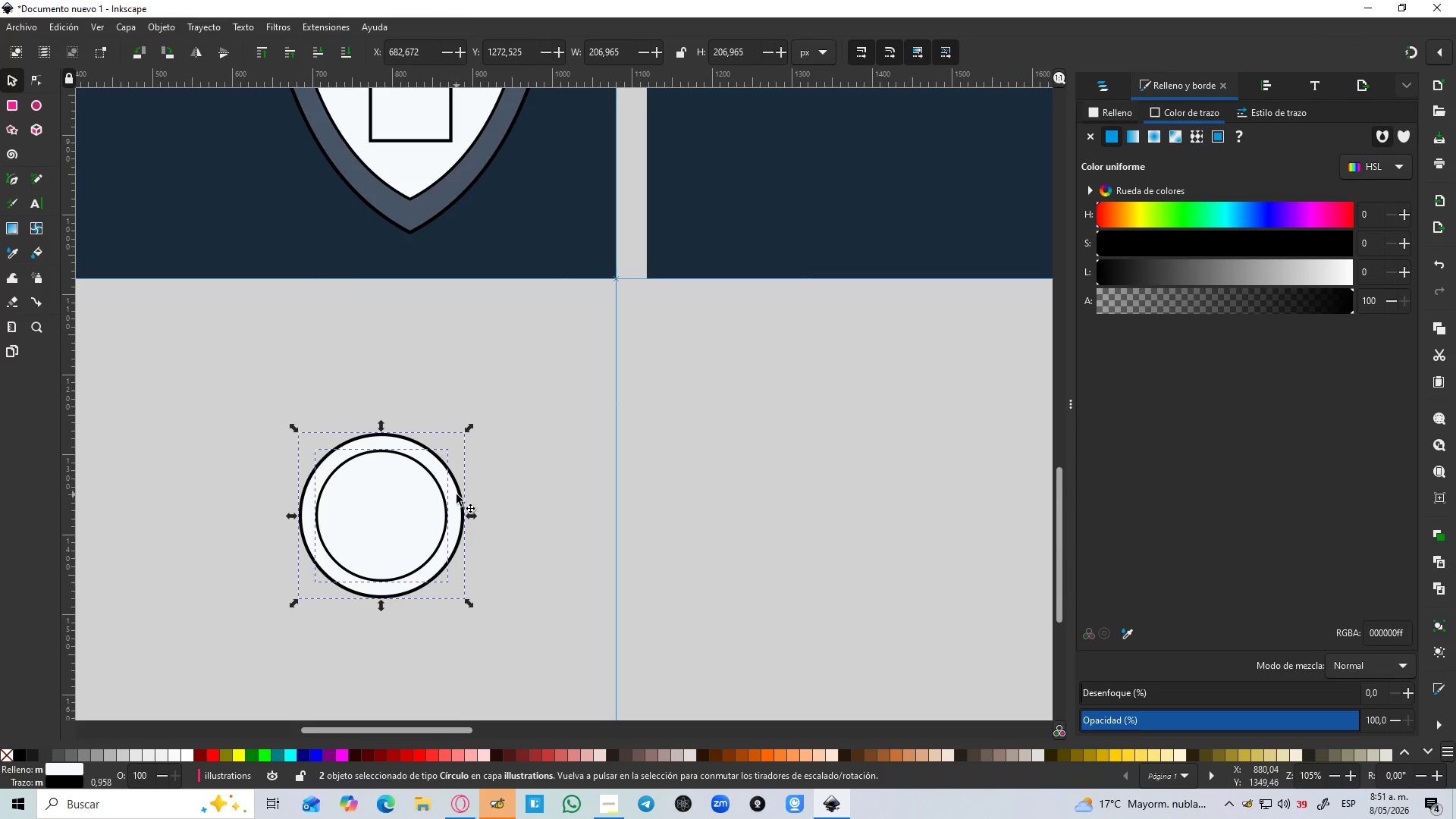 
key(Control+NumpadSubtract)
 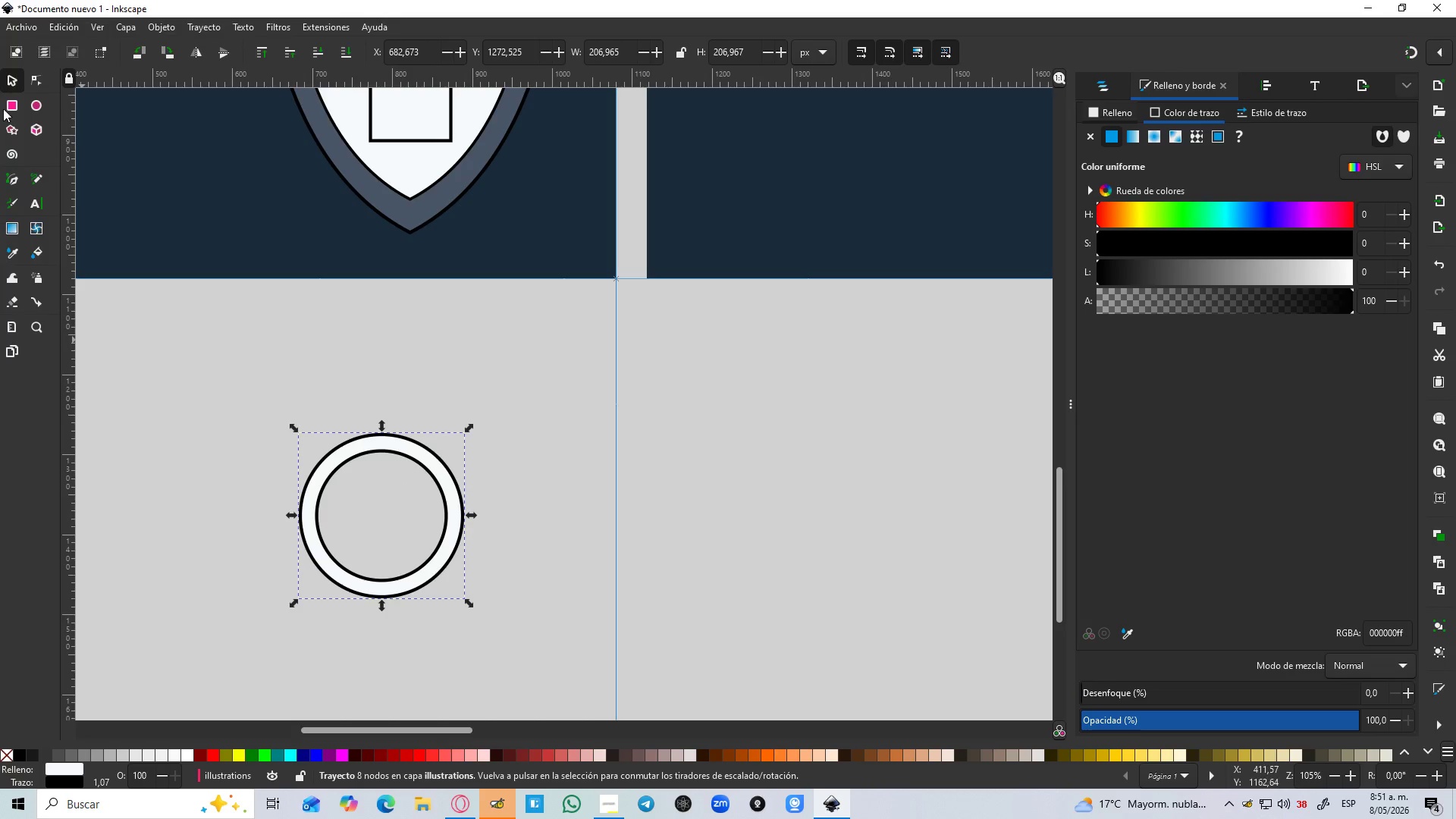 
key(R)
 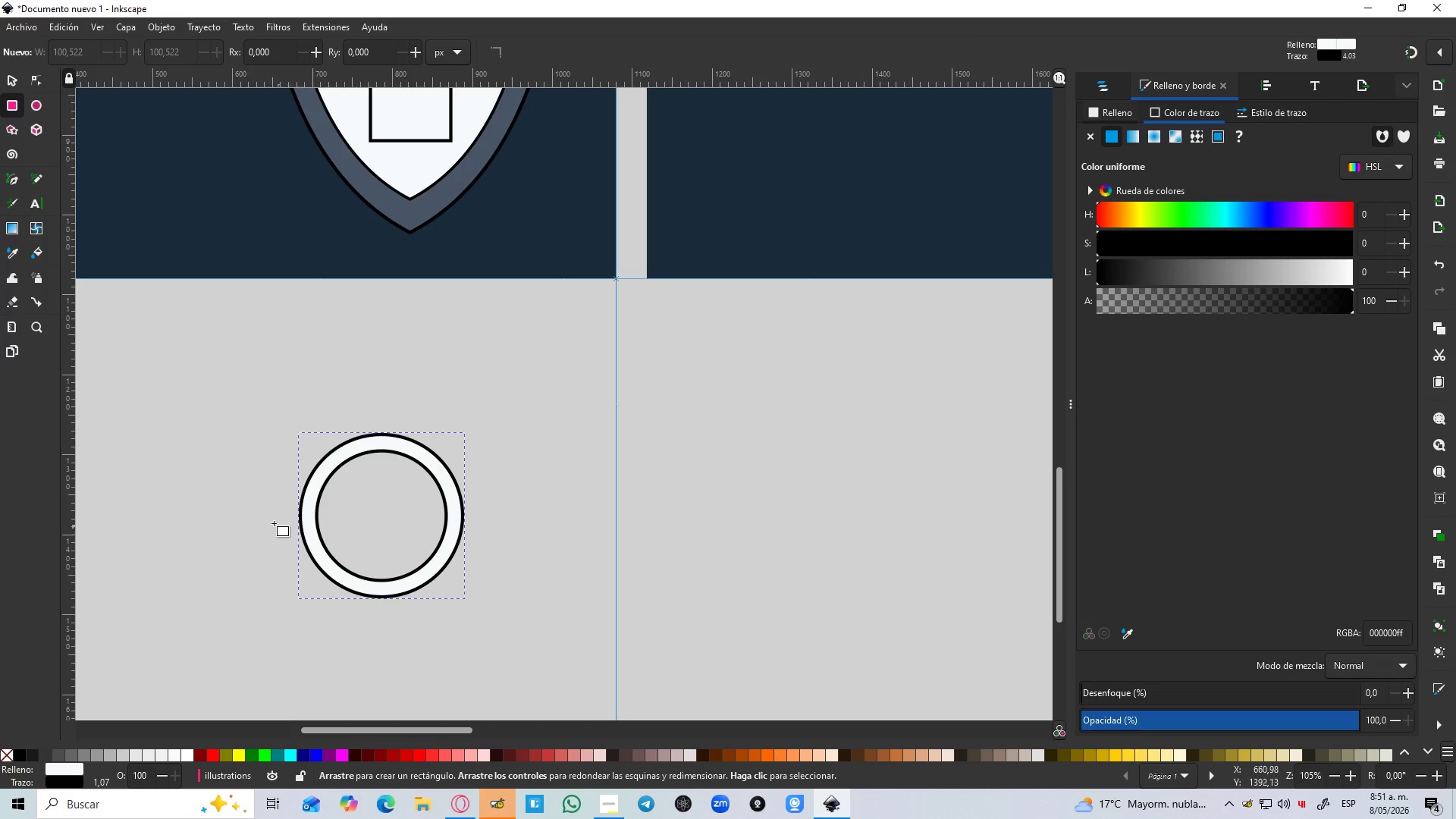 
left_click_drag(start_coordinate=[269, 508], to_coordinate=[516, 627])
 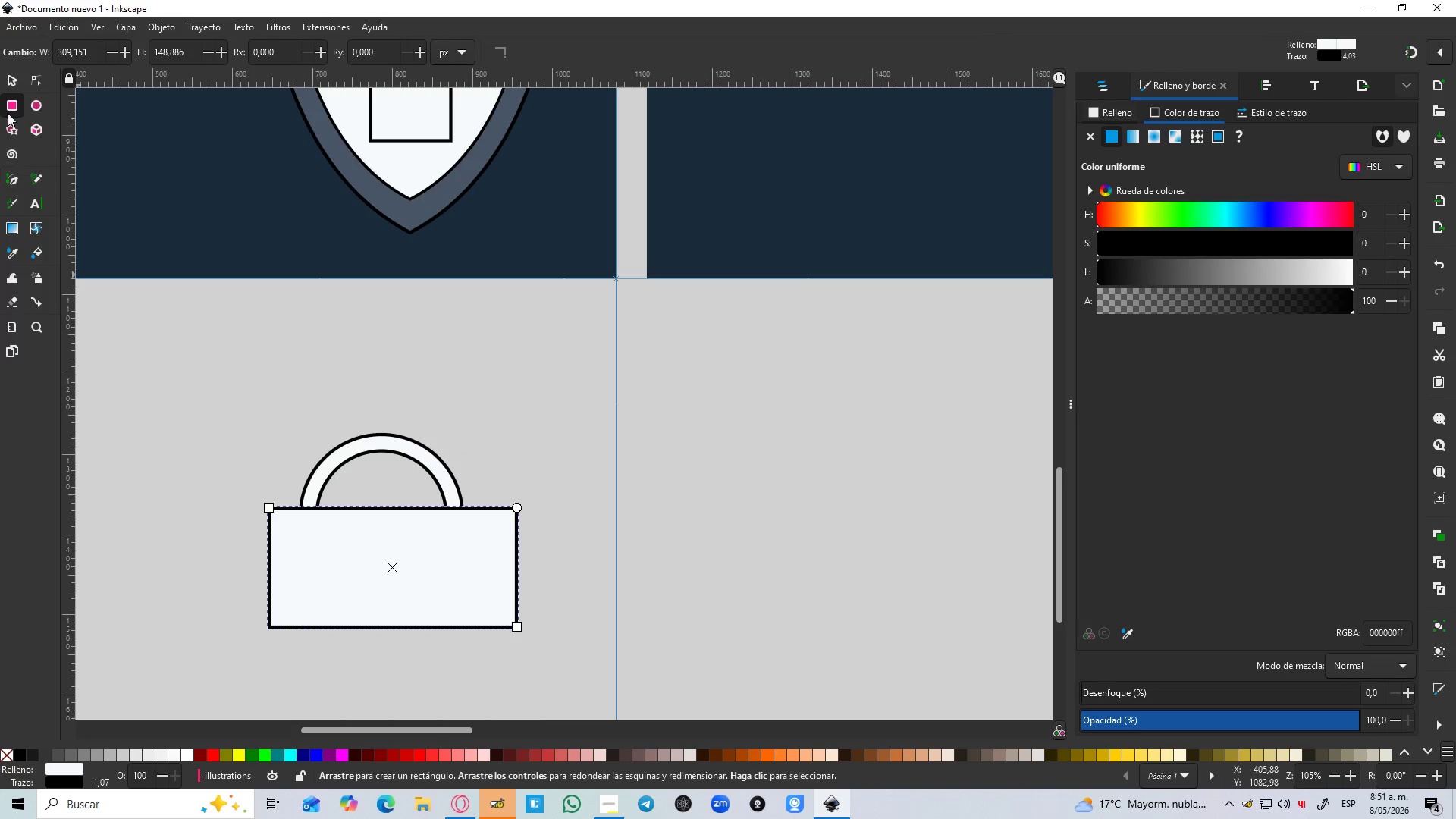 
left_click([10, 85])
 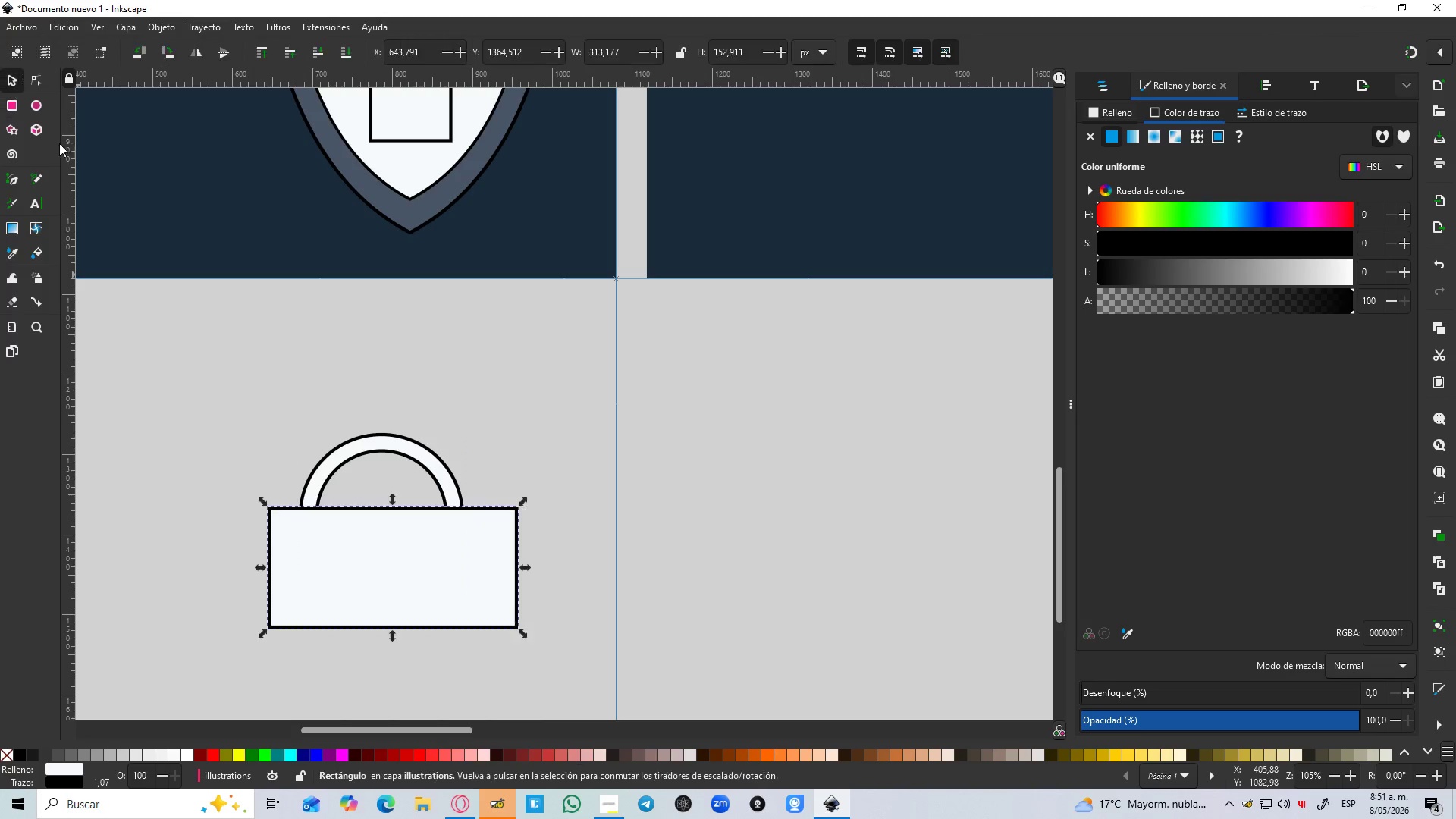 
hold_key(key=ShiftLeft, duration=0.64)
 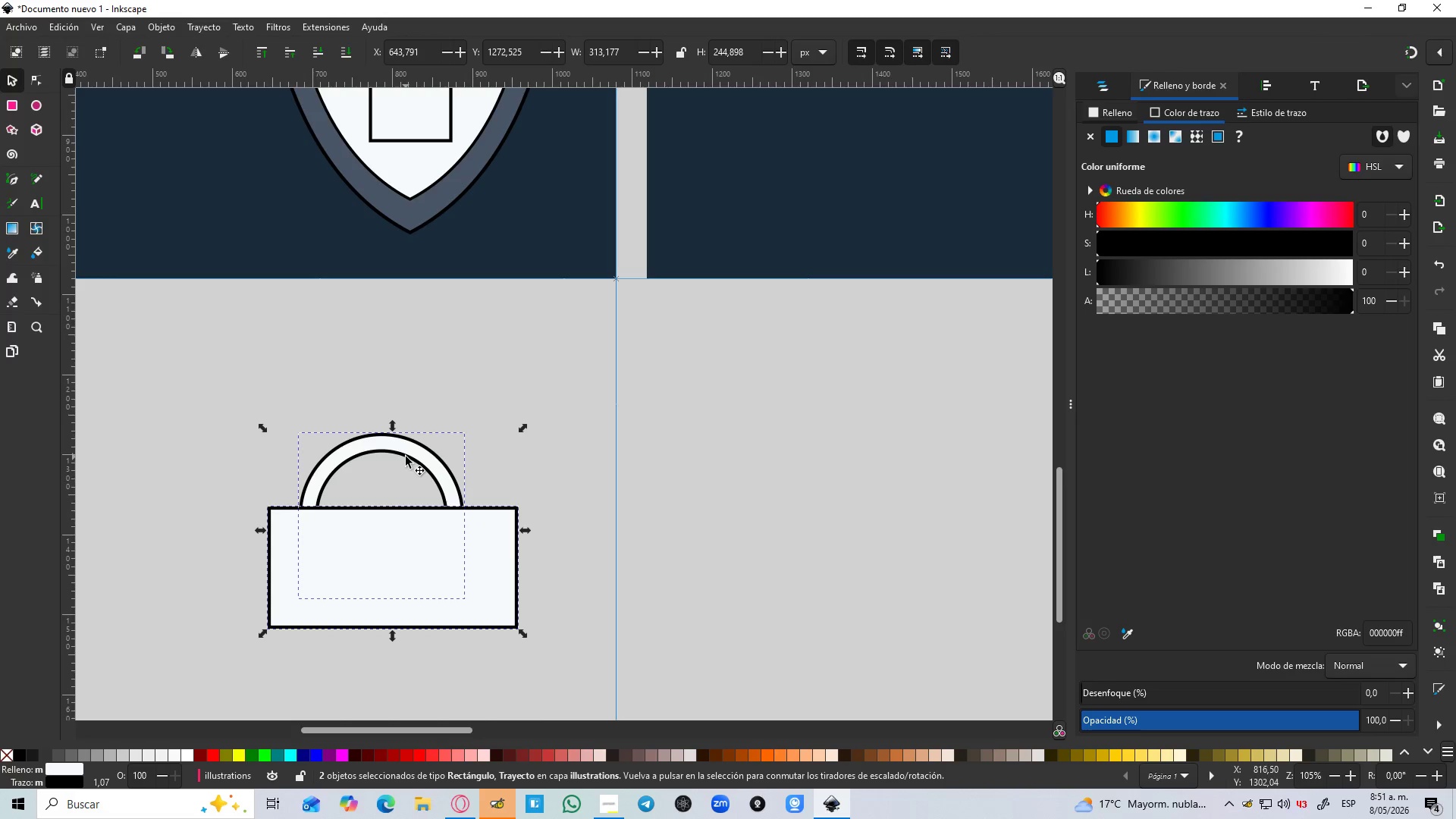 
key(Control+NumpadSubtract)
 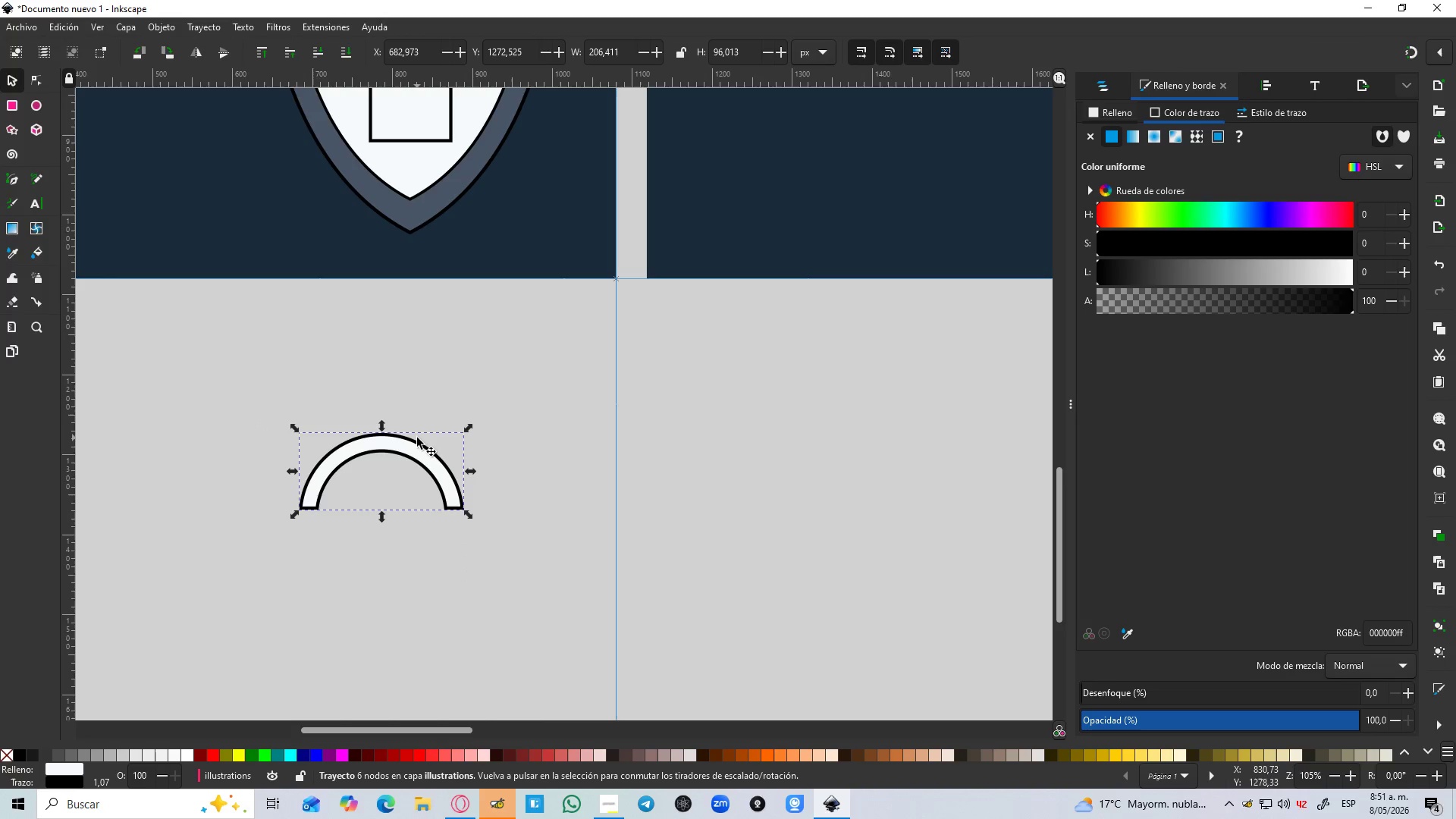 
left_click_drag(start_coordinate=[414, 450], to_coordinate=[474, 137])
 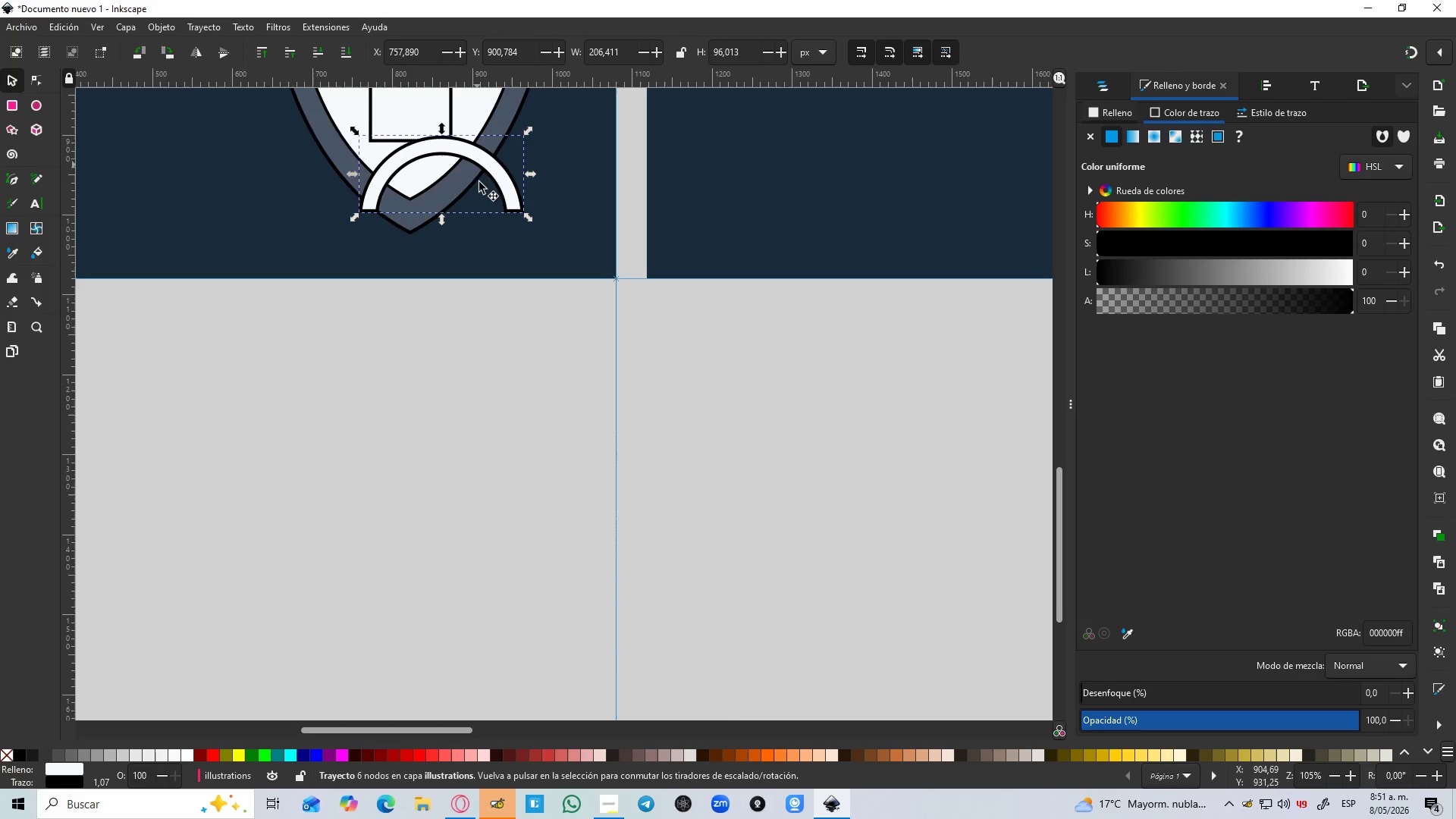 
hold_key(key=Space, duration=0.39)
 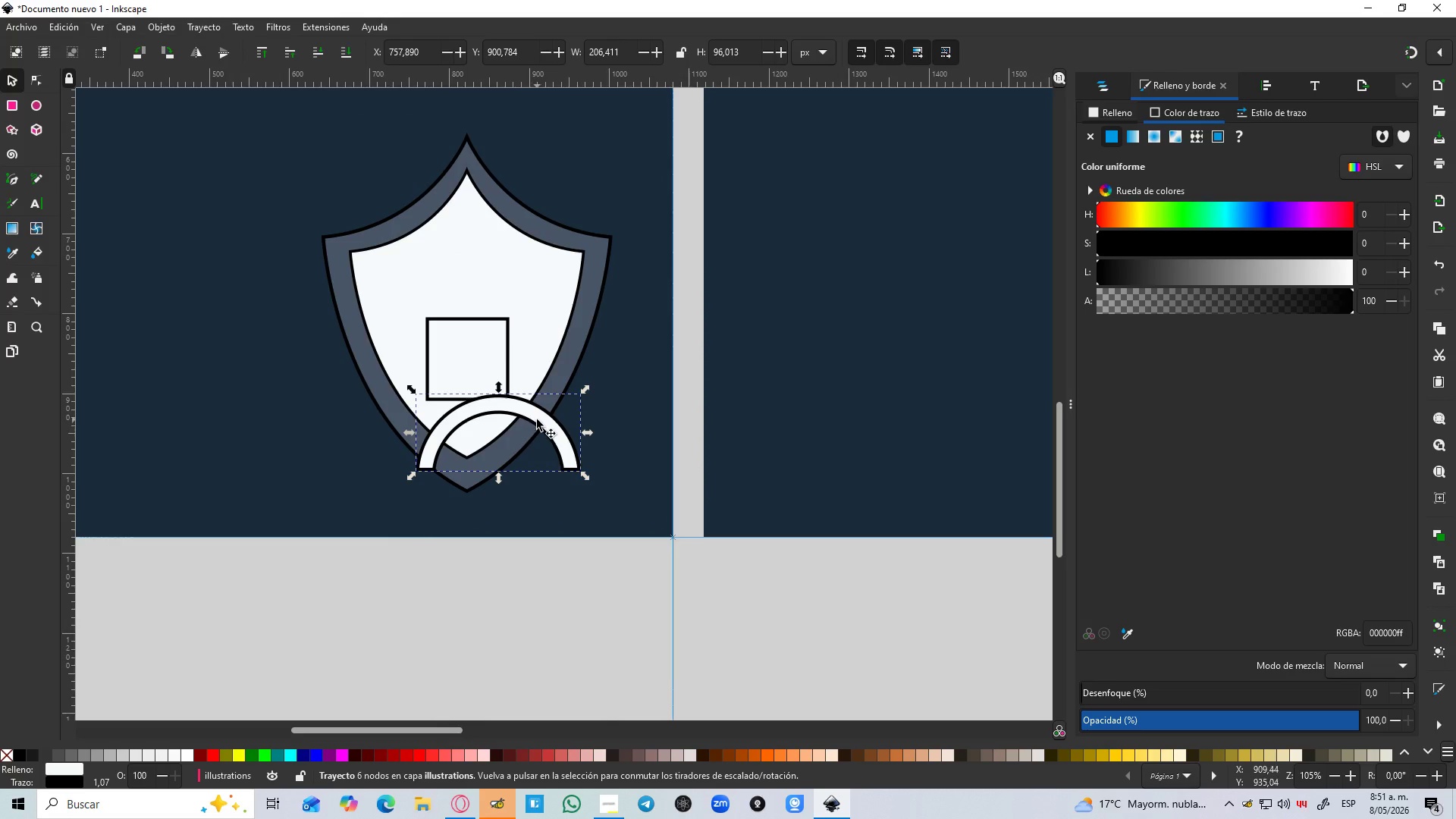 
left_click_drag(start_coordinate=[537, 419], to_coordinate=[532, 272])
 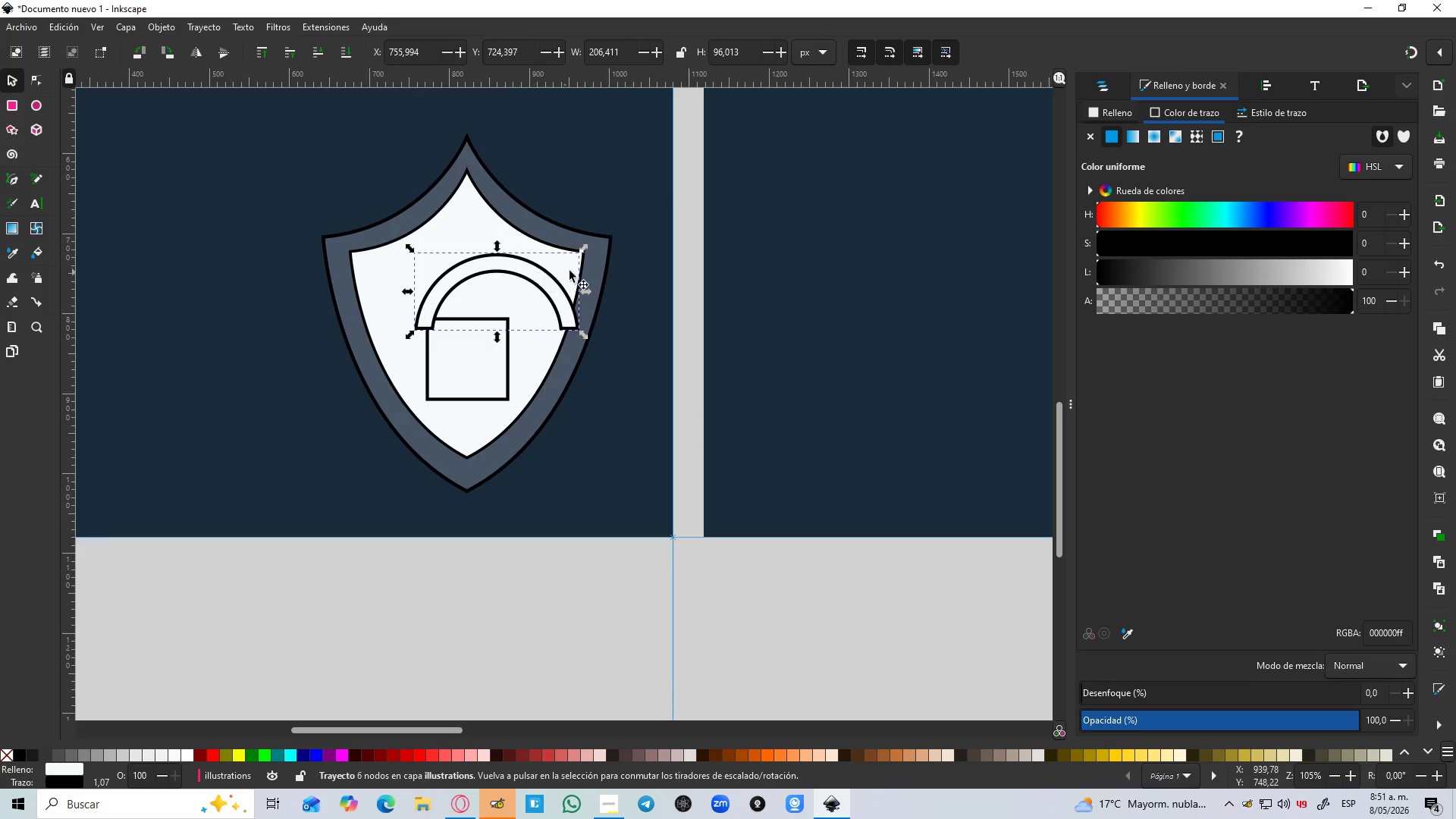 
hold_key(key=ControlLeft, duration=1.51)
left_click_drag(start_coordinate=[582, 253], to_coordinate=[537, 287])
 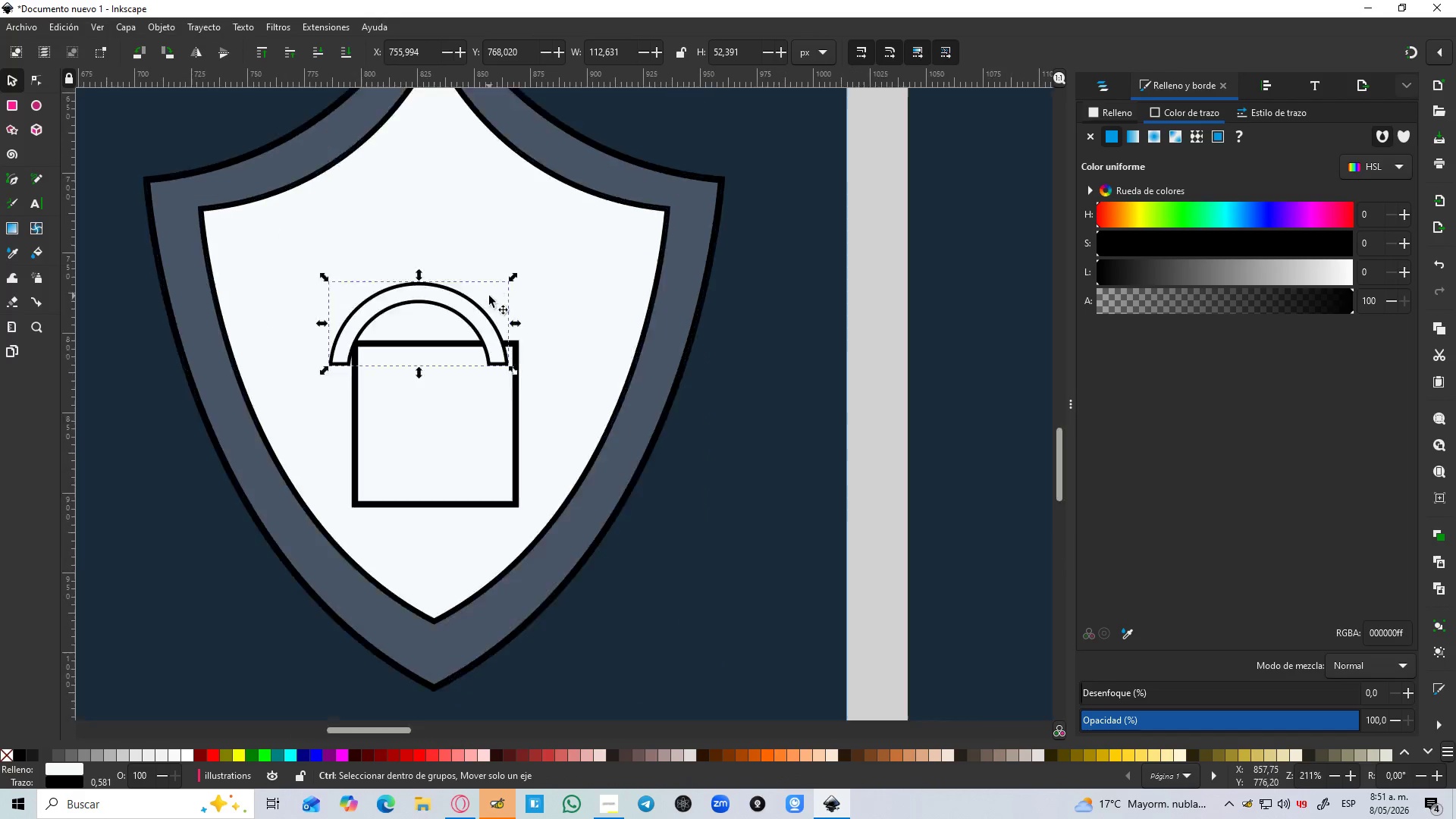 
key(Control+ControlLeft)
 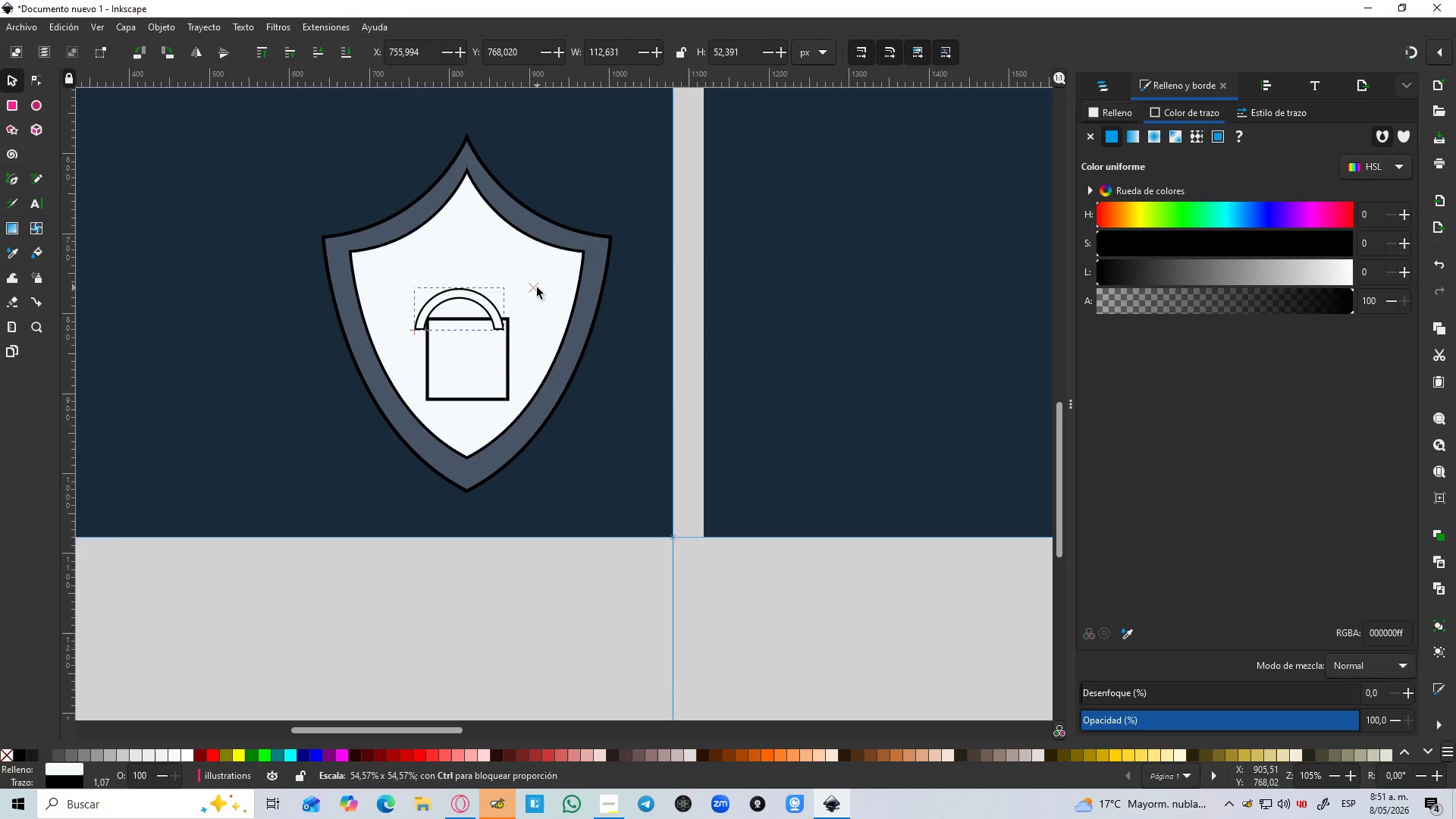 
key(Control+ControlLeft)
 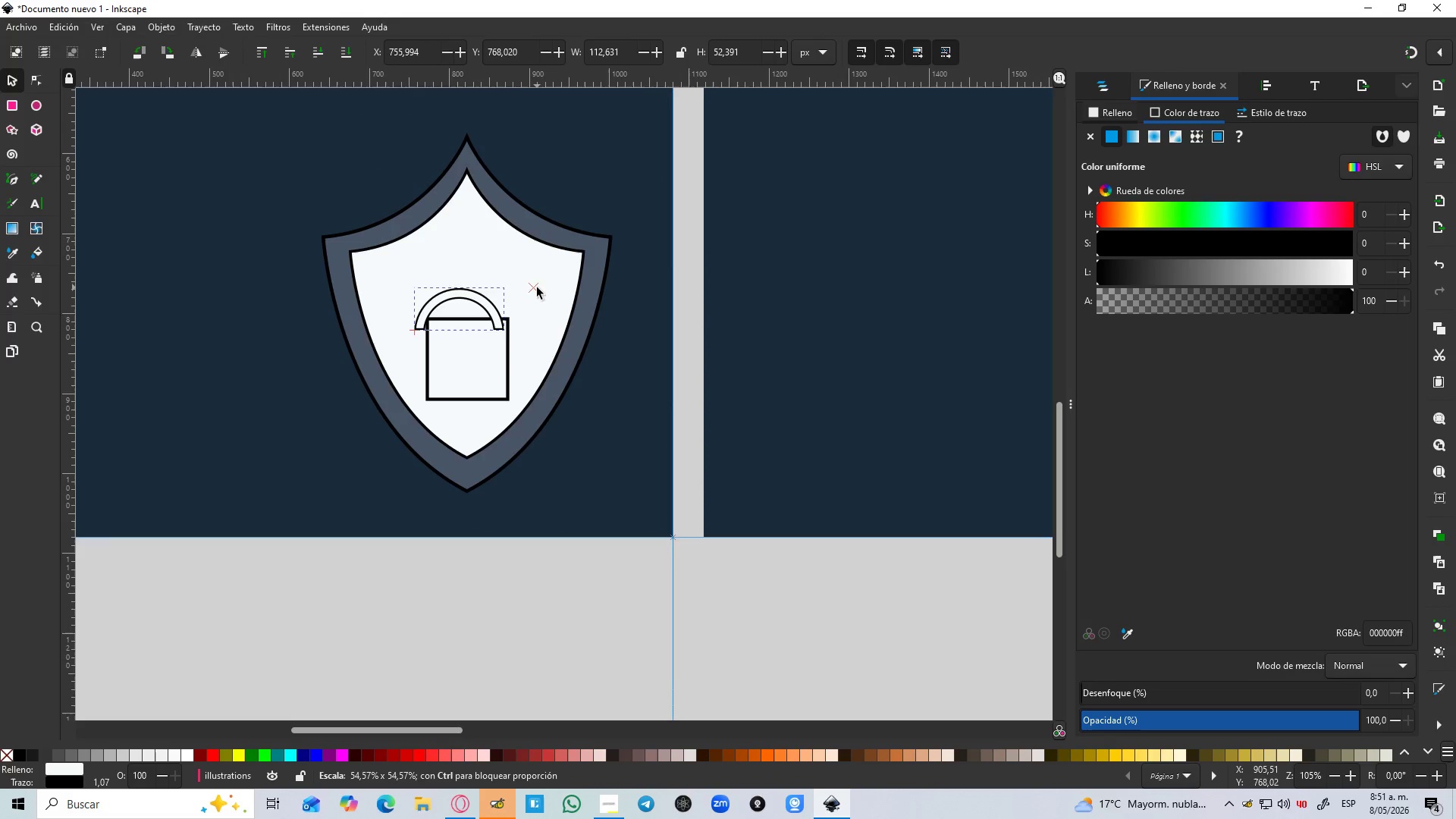 
key(Control+ControlLeft)
 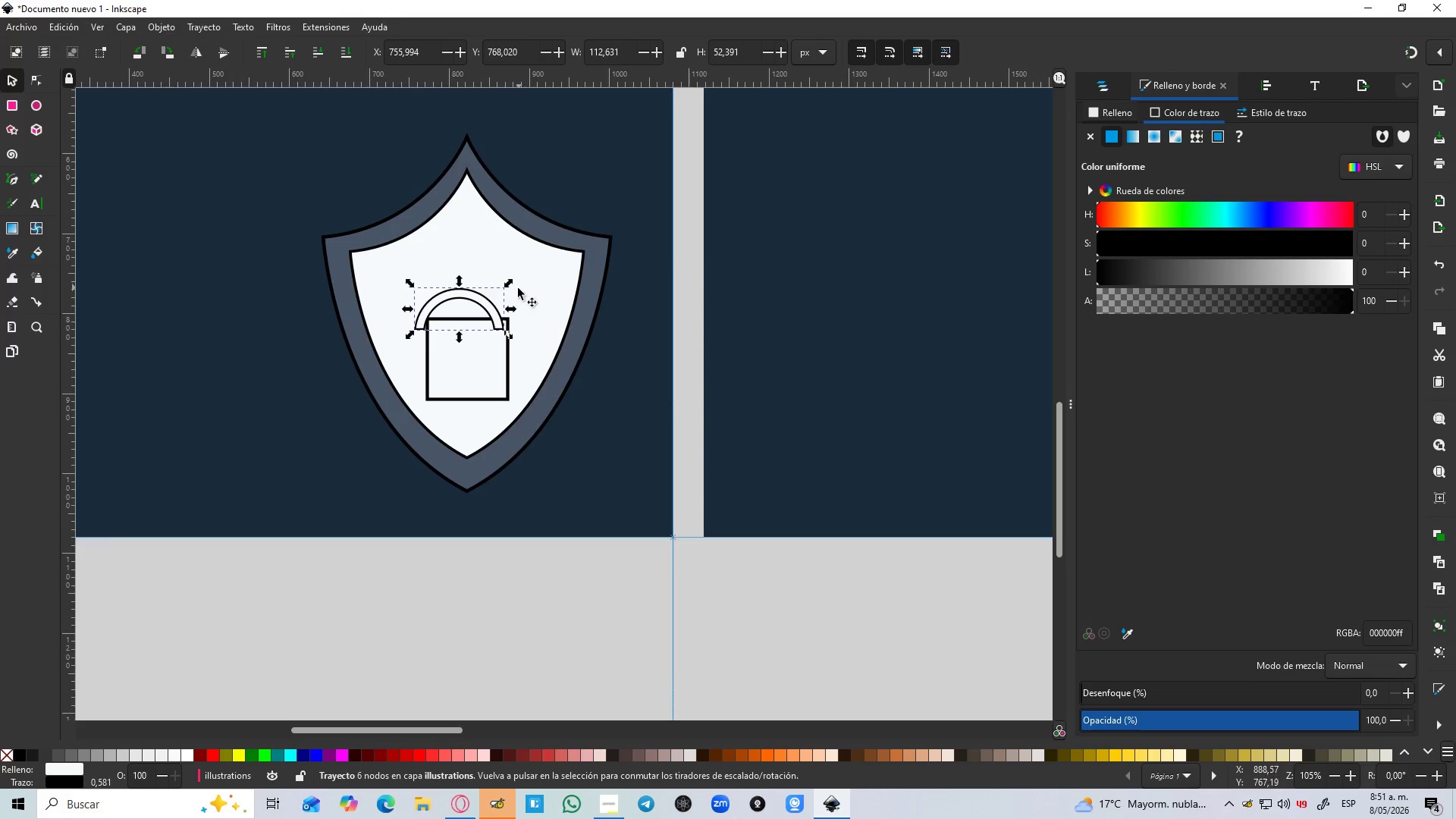 
hold_key(key=ControlLeft, duration=0.5)
scroll: coordinate [491, 295], scroll_direction: up, amount: 3.0
 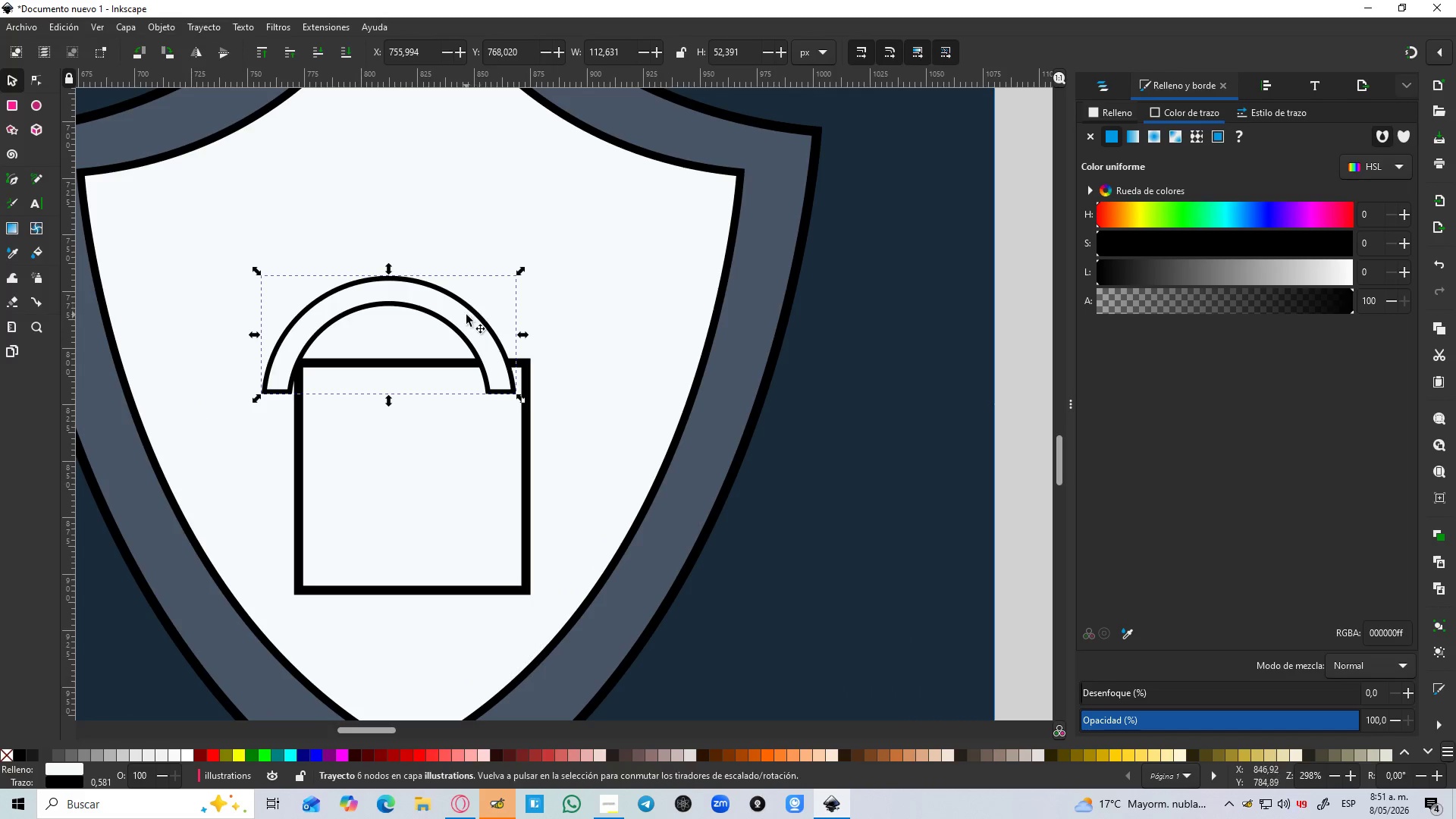 
left_click_drag(start_coordinate=[466, 315], to_coordinate=[494, 271])
 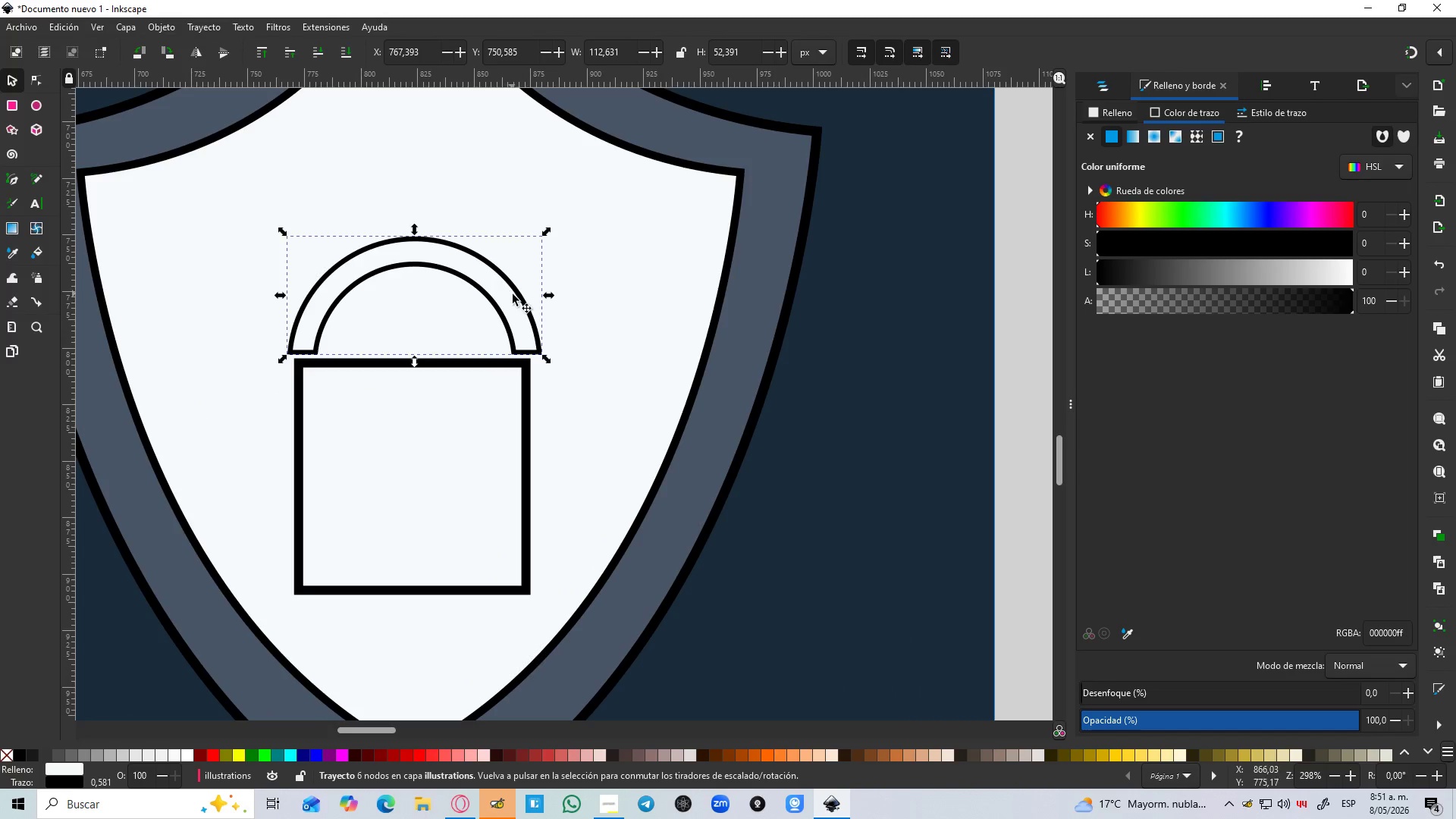 
left_click([516, 299])
 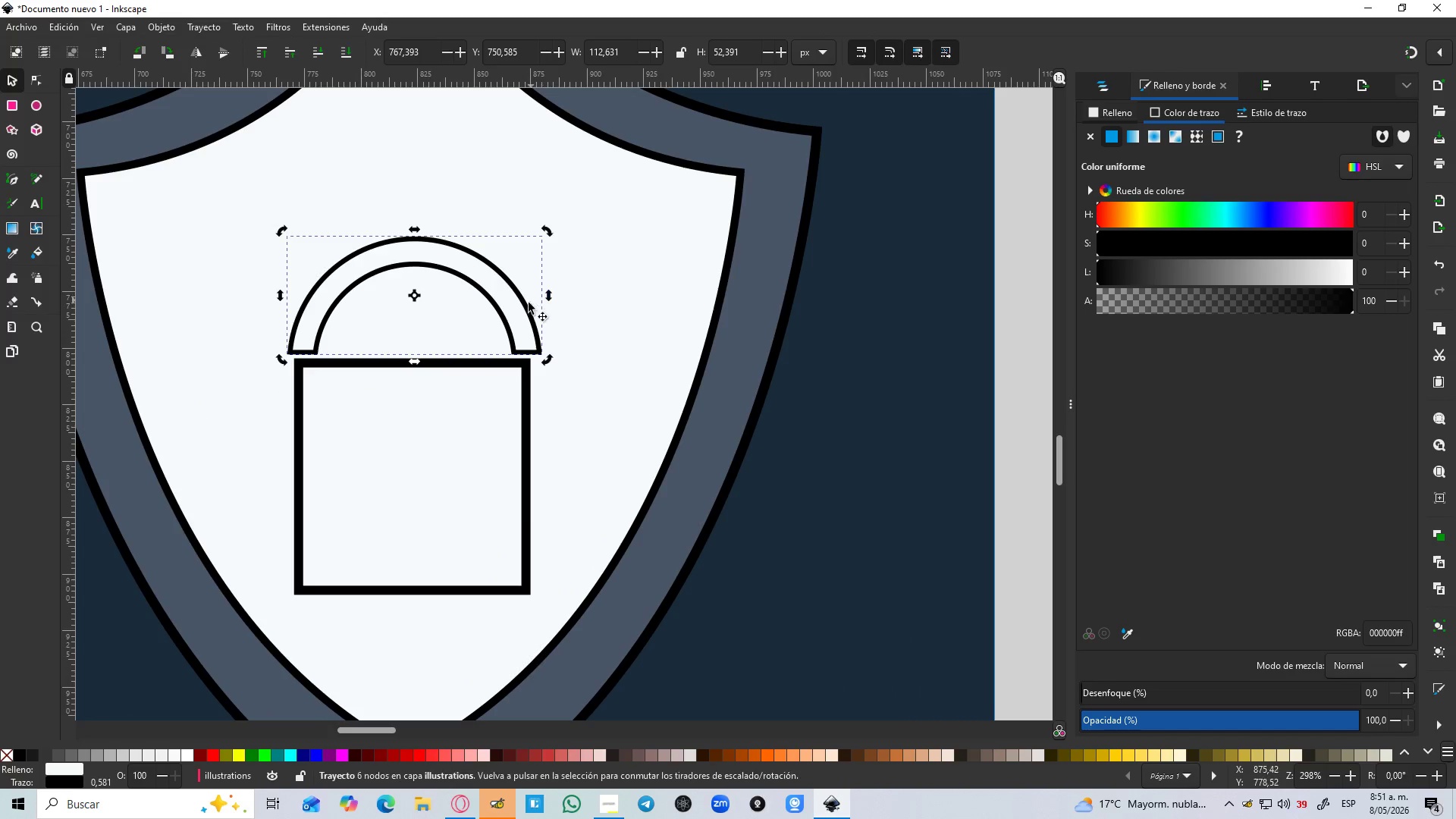 
left_click([526, 304])
 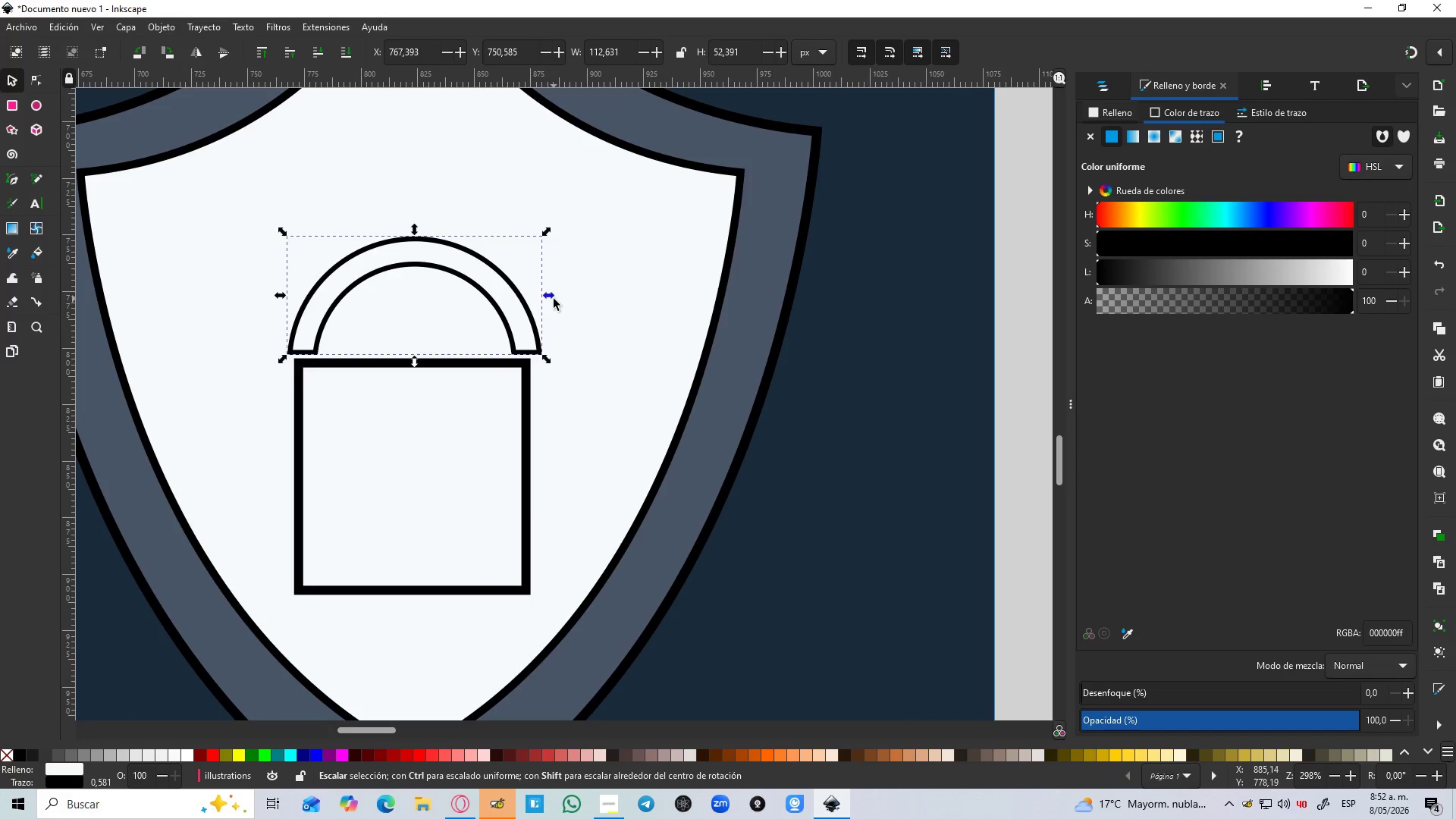 
left_click_drag(start_coordinate=[554, 299], to_coordinate=[496, 306])
 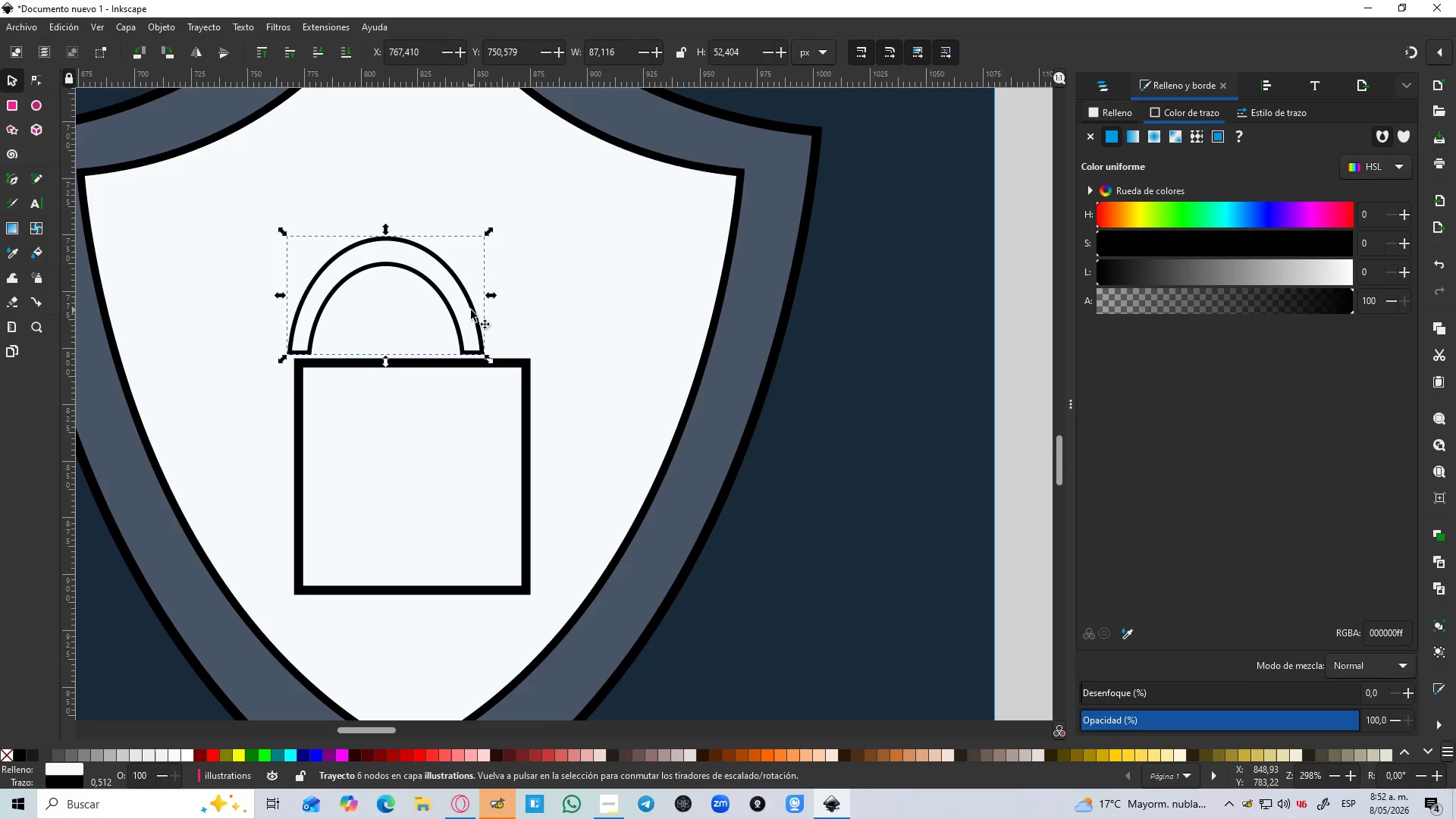 
left_click_drag(start_coordinate=[469, 311], to_coordinate=[499, 322])
 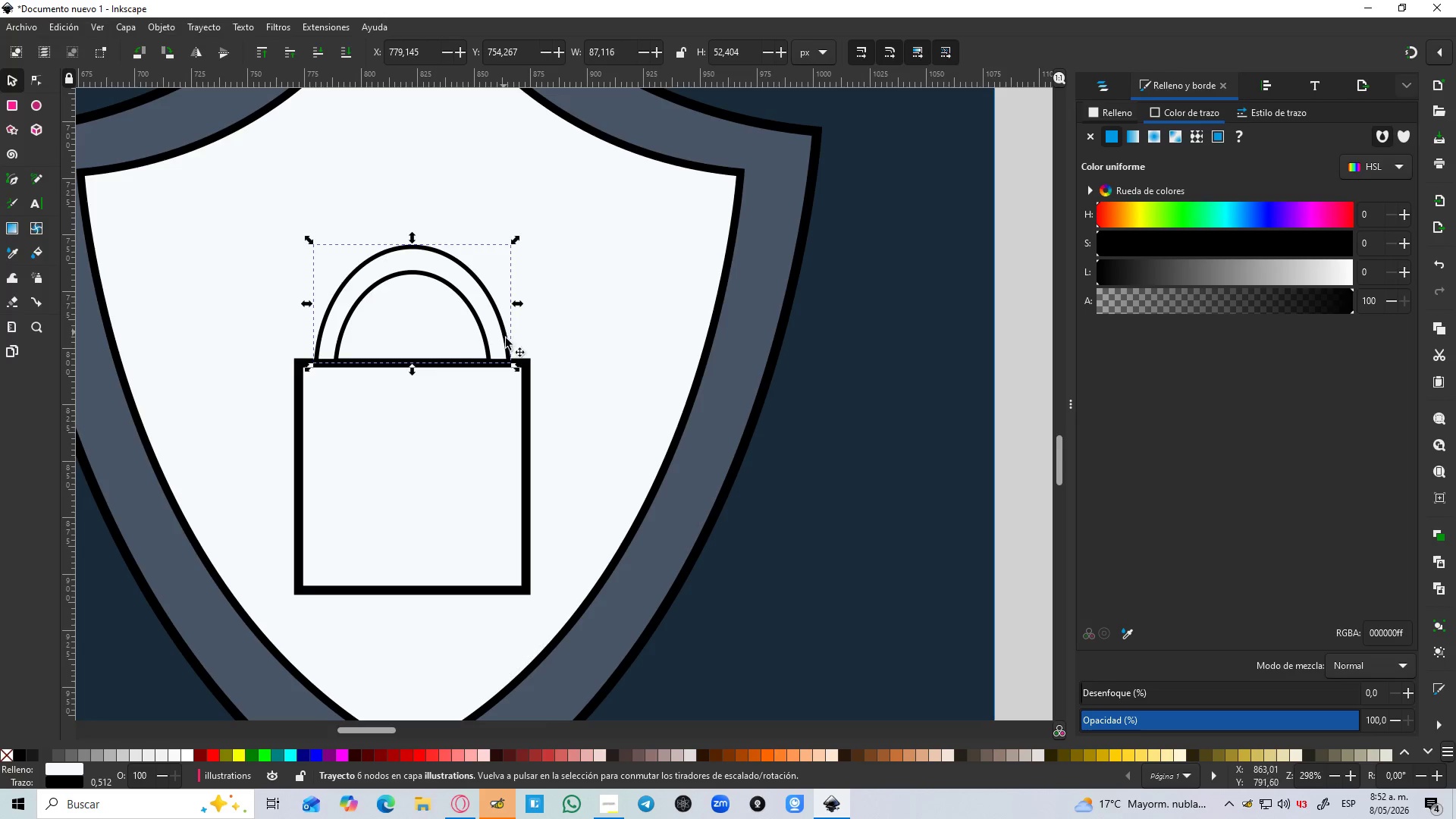 
hold_key(key=ShiftLeft, duration=1.26)
 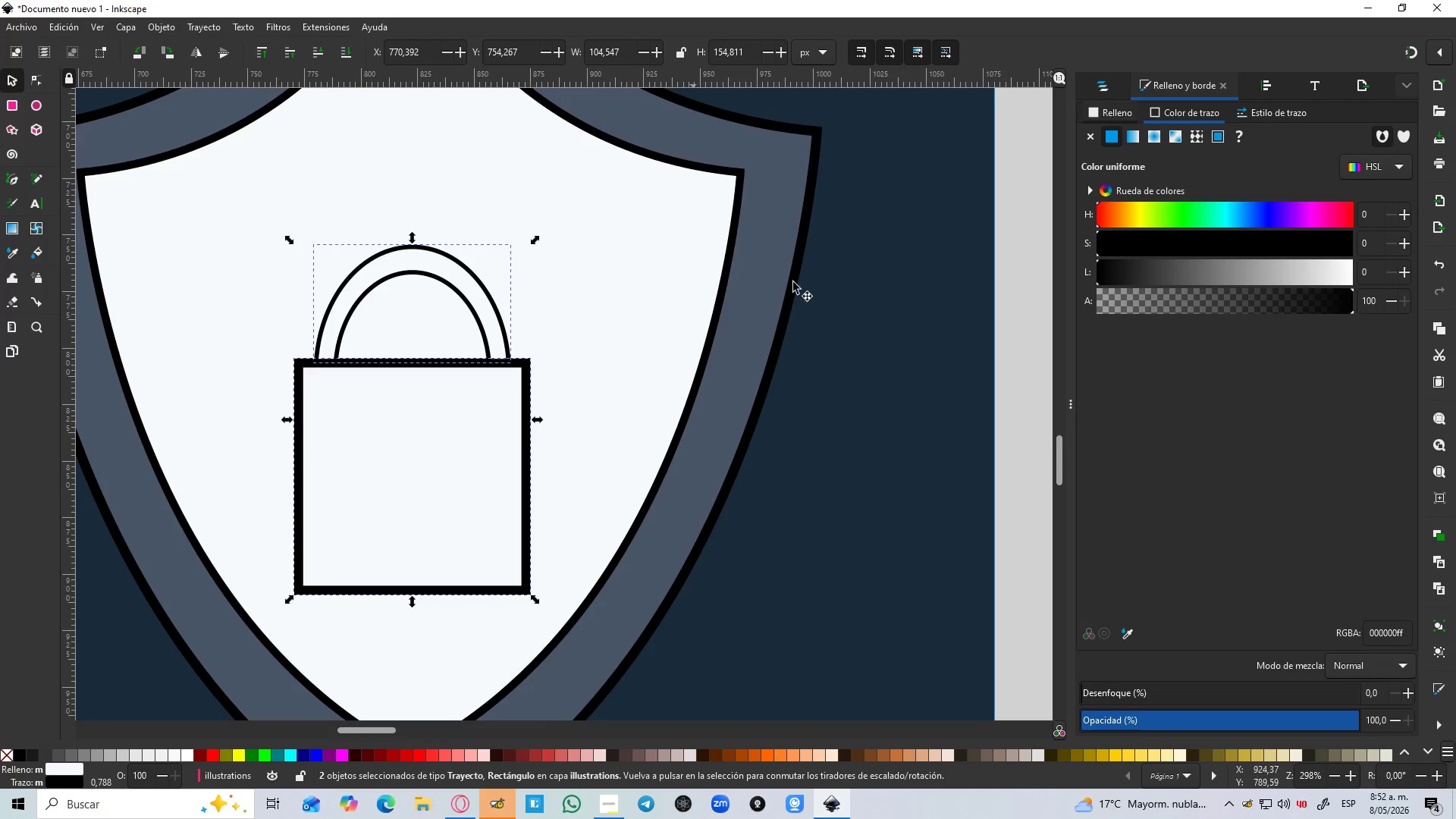 
hold_key(key=ShiftLeft, duration=25.72)
left_click([1275, 115])
 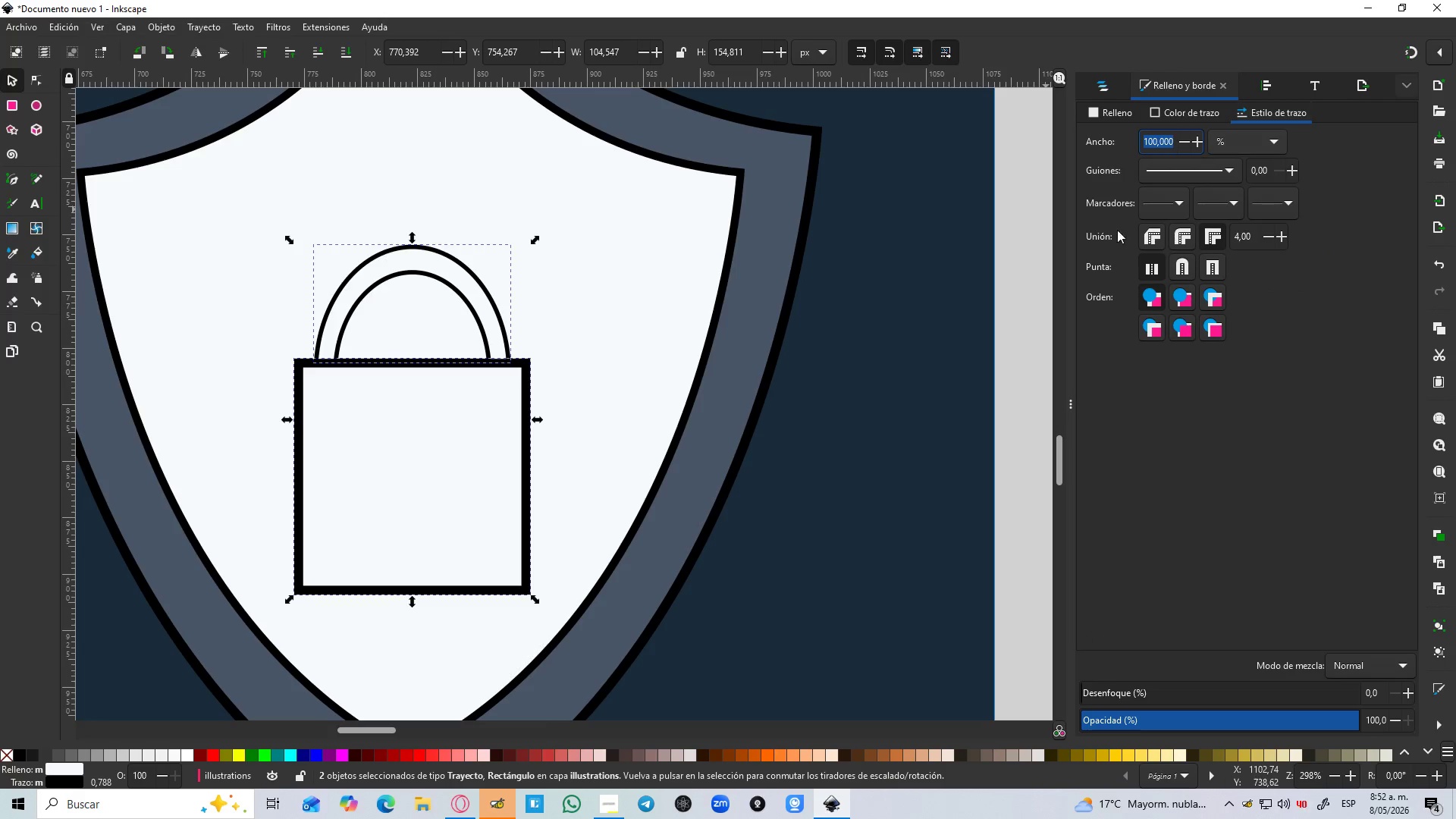 
left_click([874, 376])
 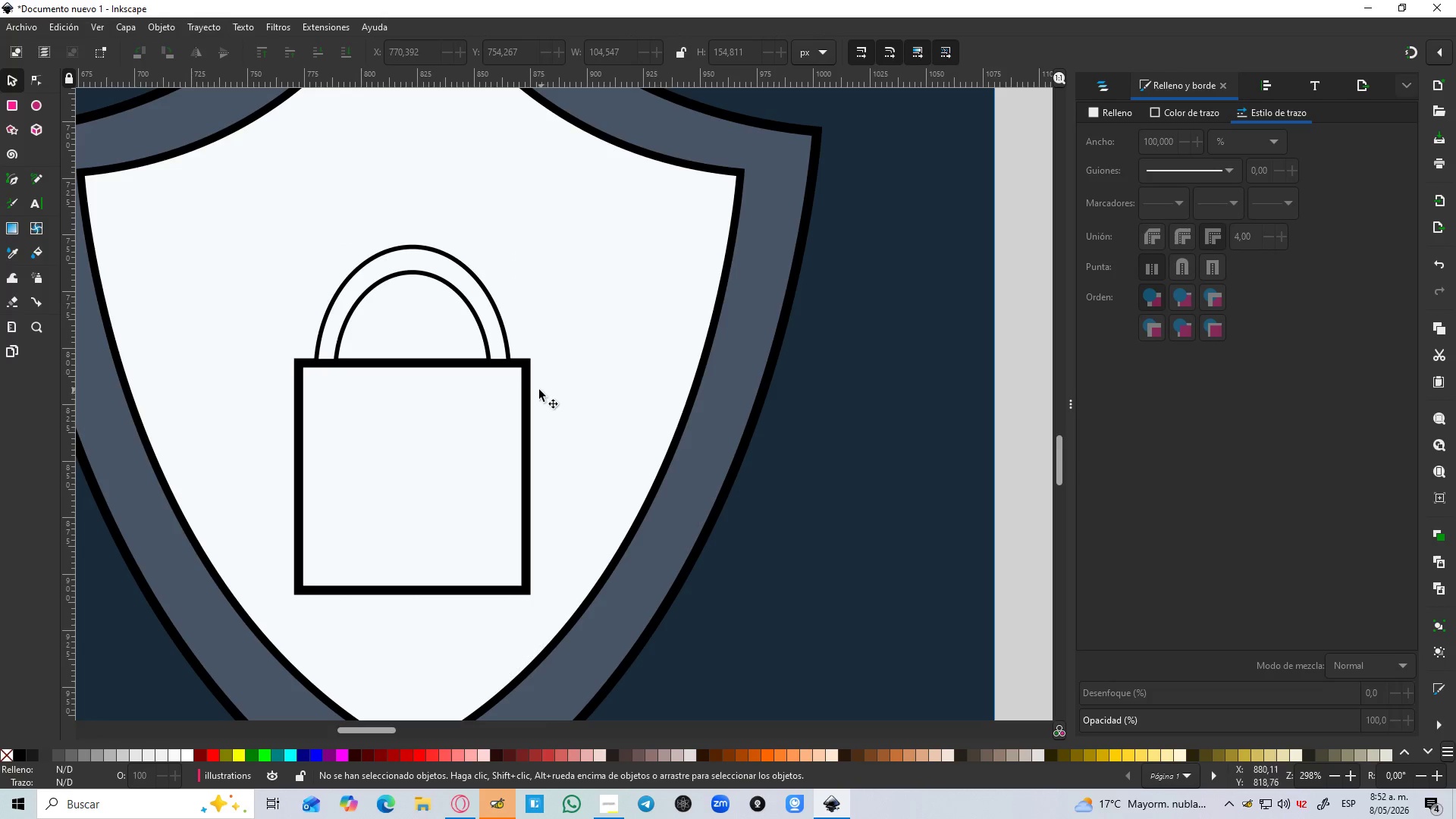 
left_click([526, 382])
 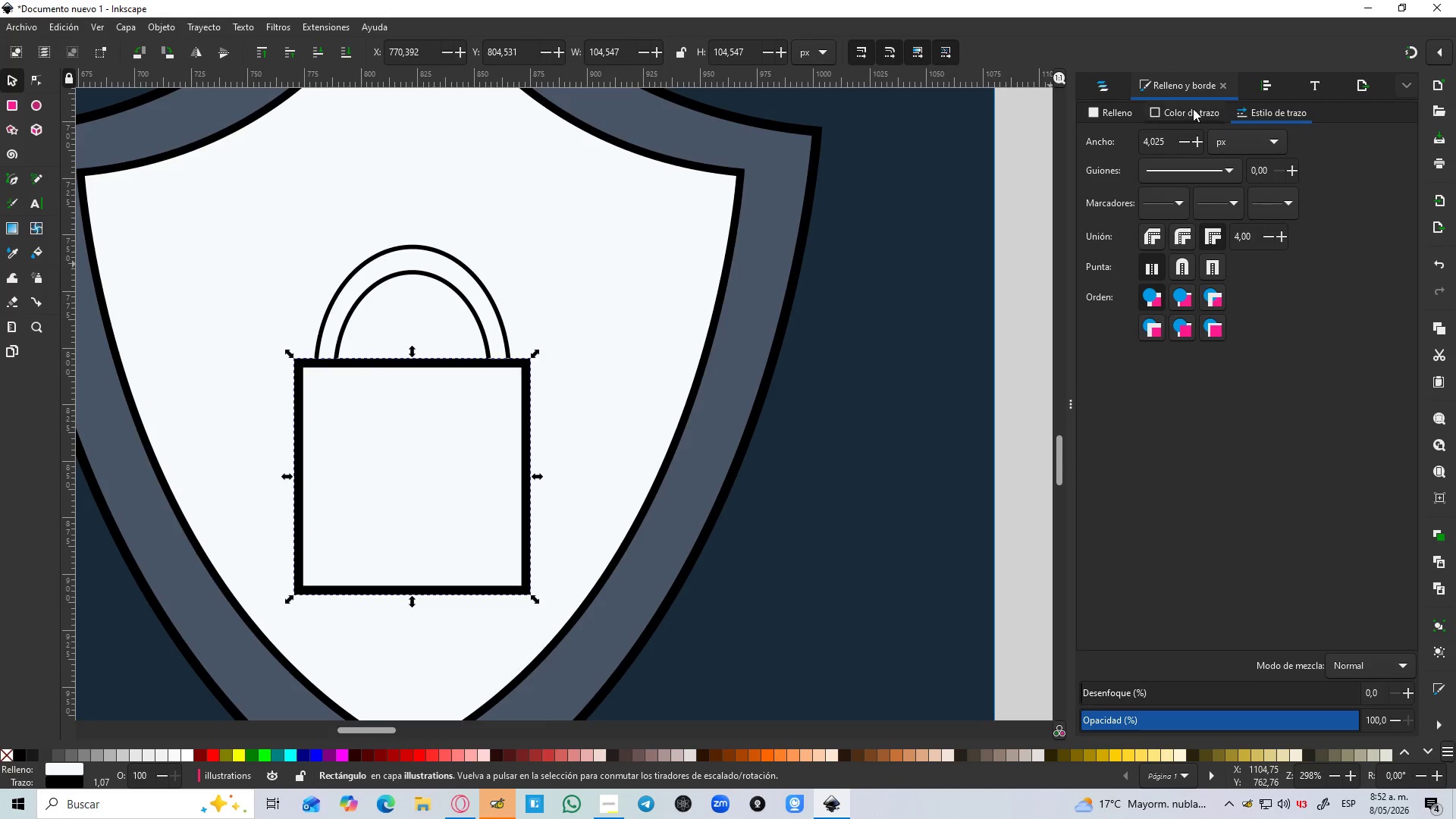 
left_click_drag(start_coordinate=[1167, 138], to_coordinate=[1078, 154])
 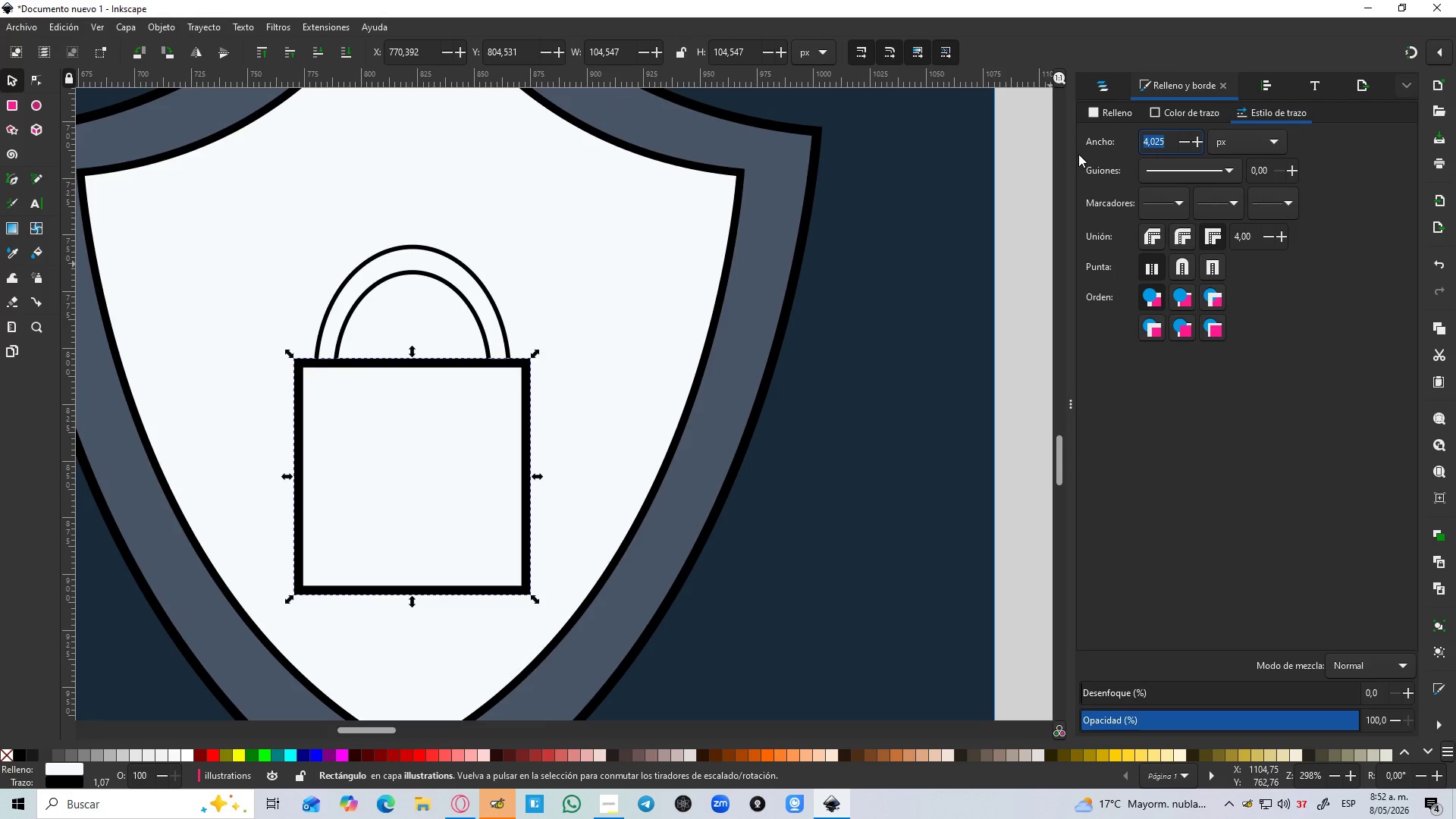 
key(Numpad4)
 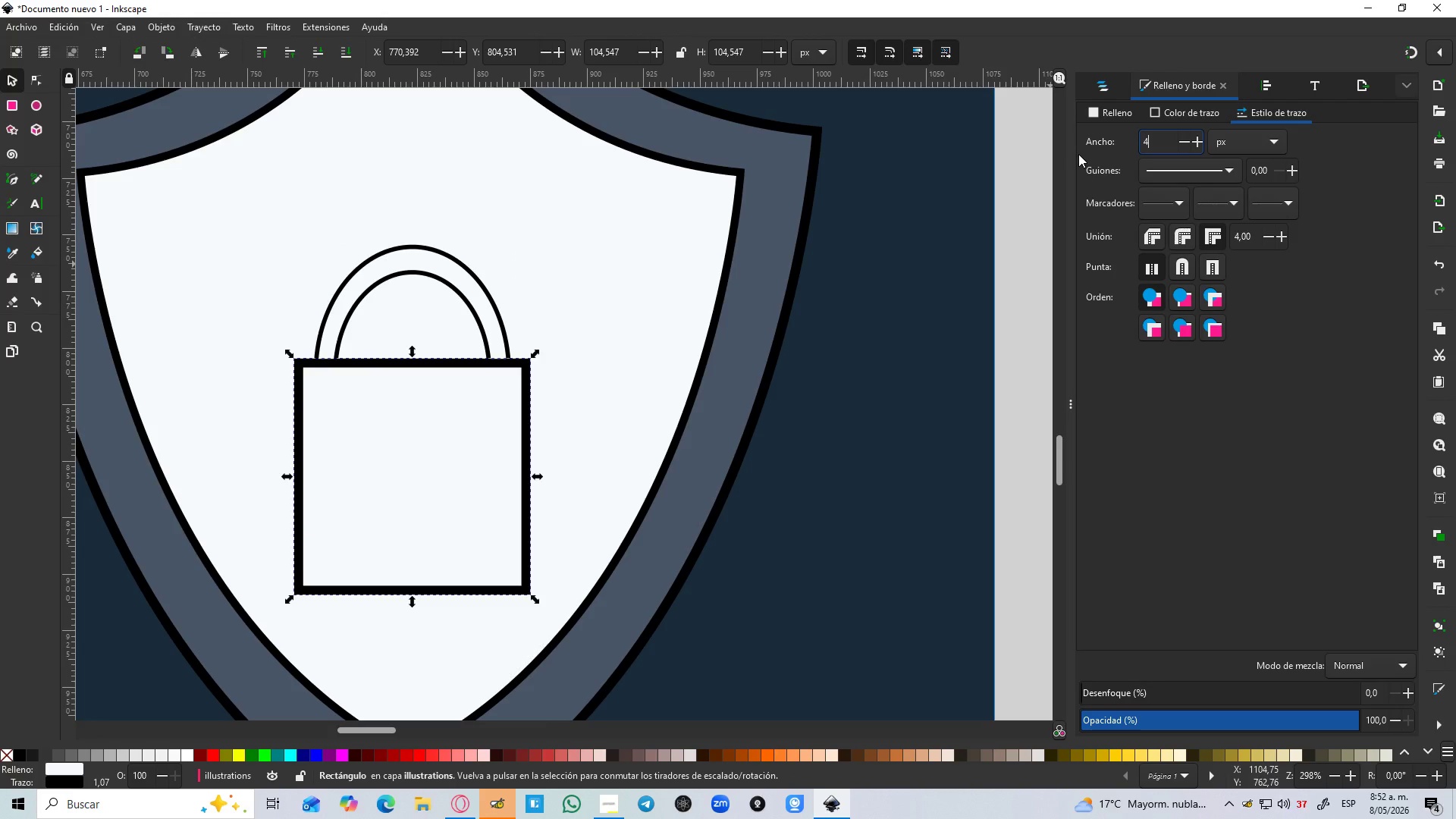 
key(Enter)
 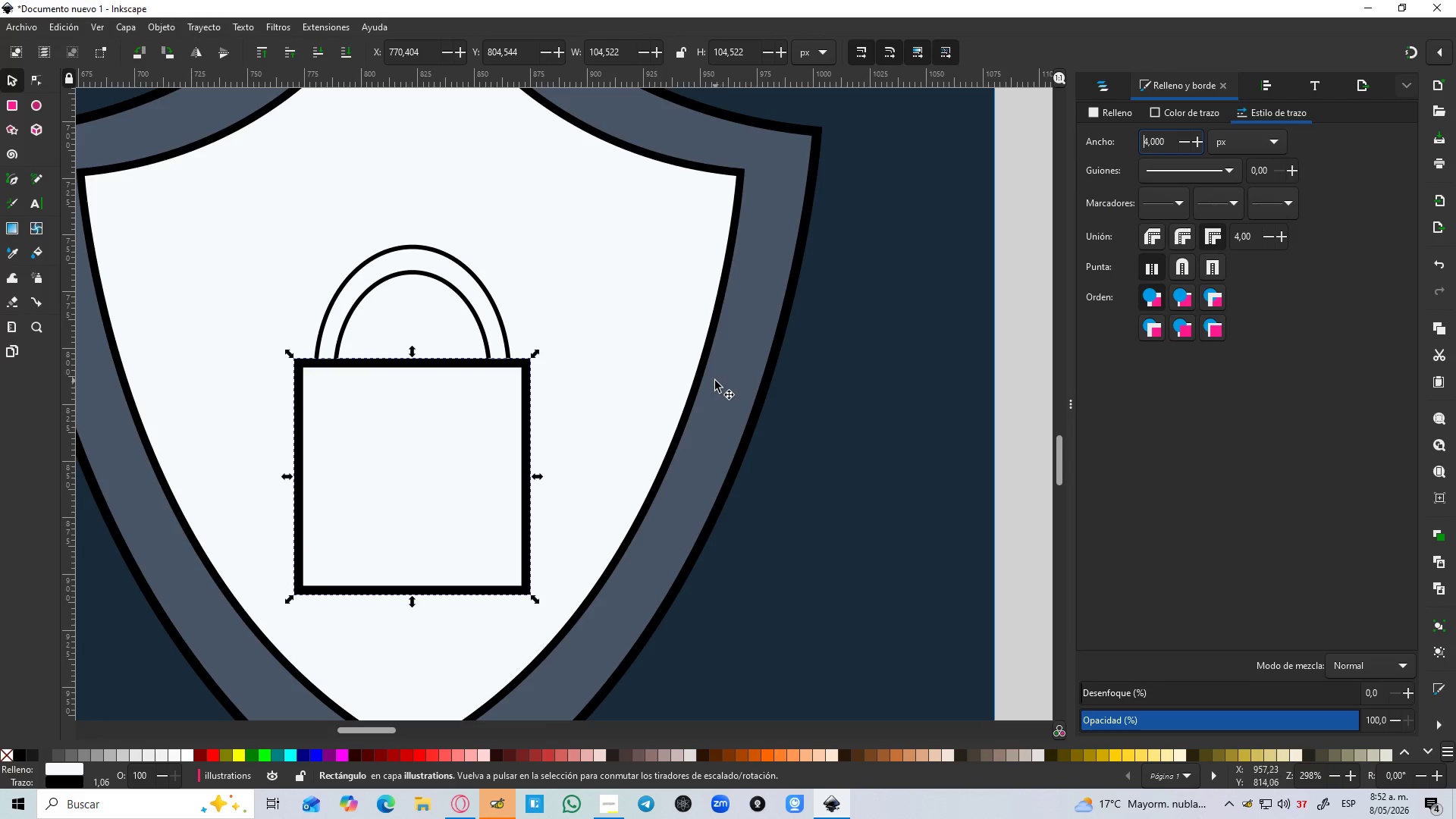 
left_click([701, 390])
 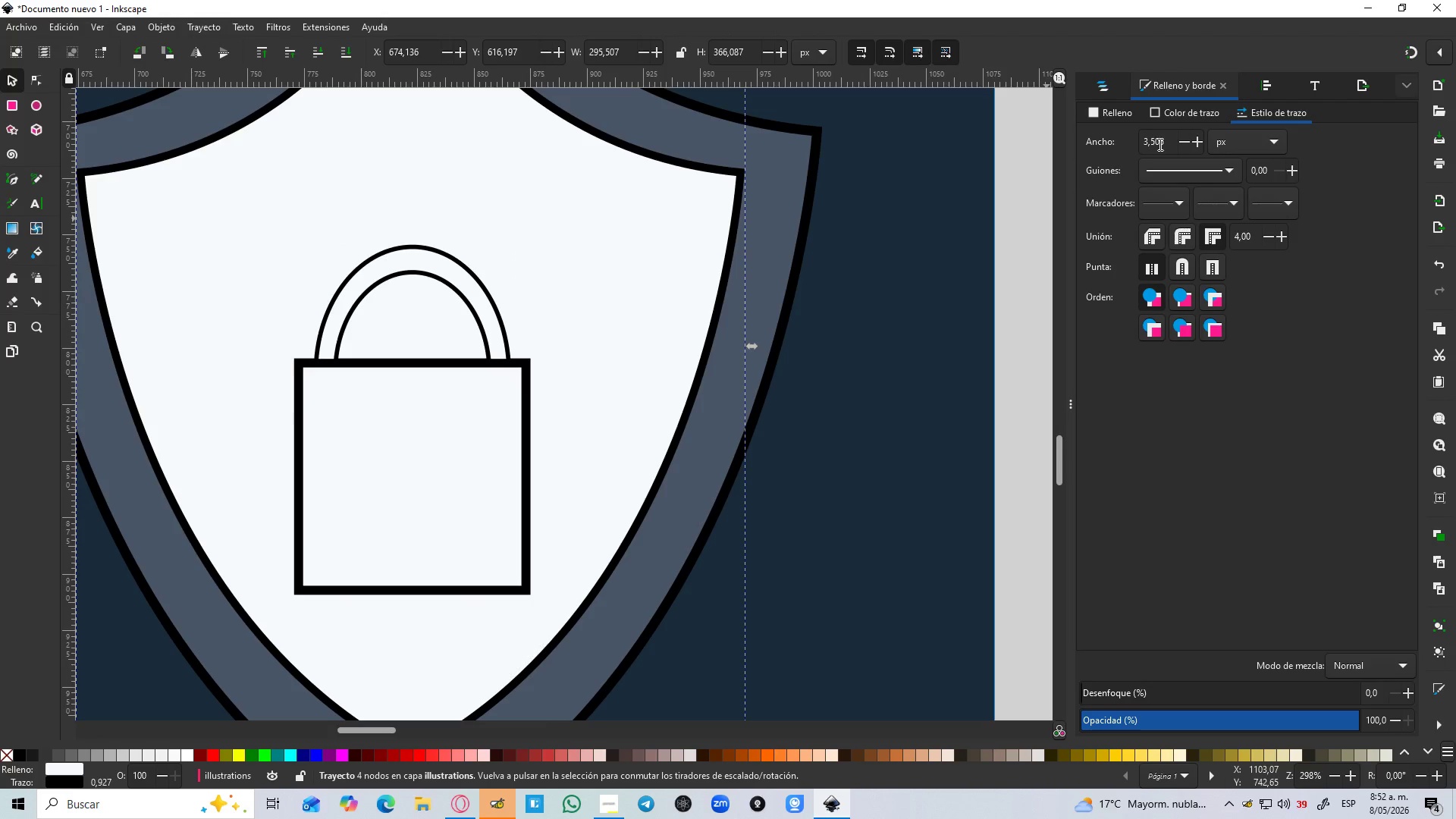 
left_click_drag(start_coordinate=[1170, 143], to_coordinate=[1086, 151])
 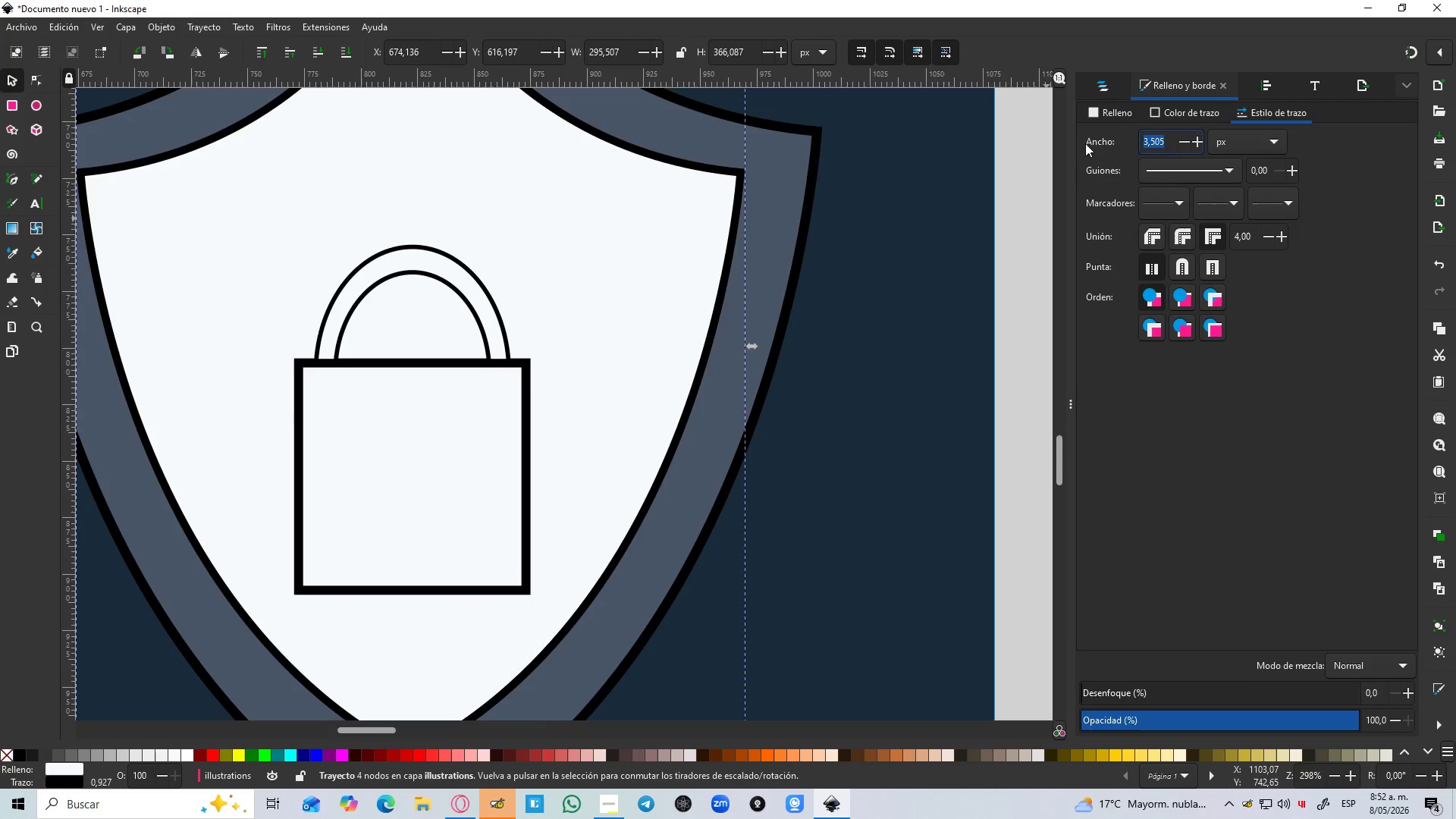 
key(Numpad4)
 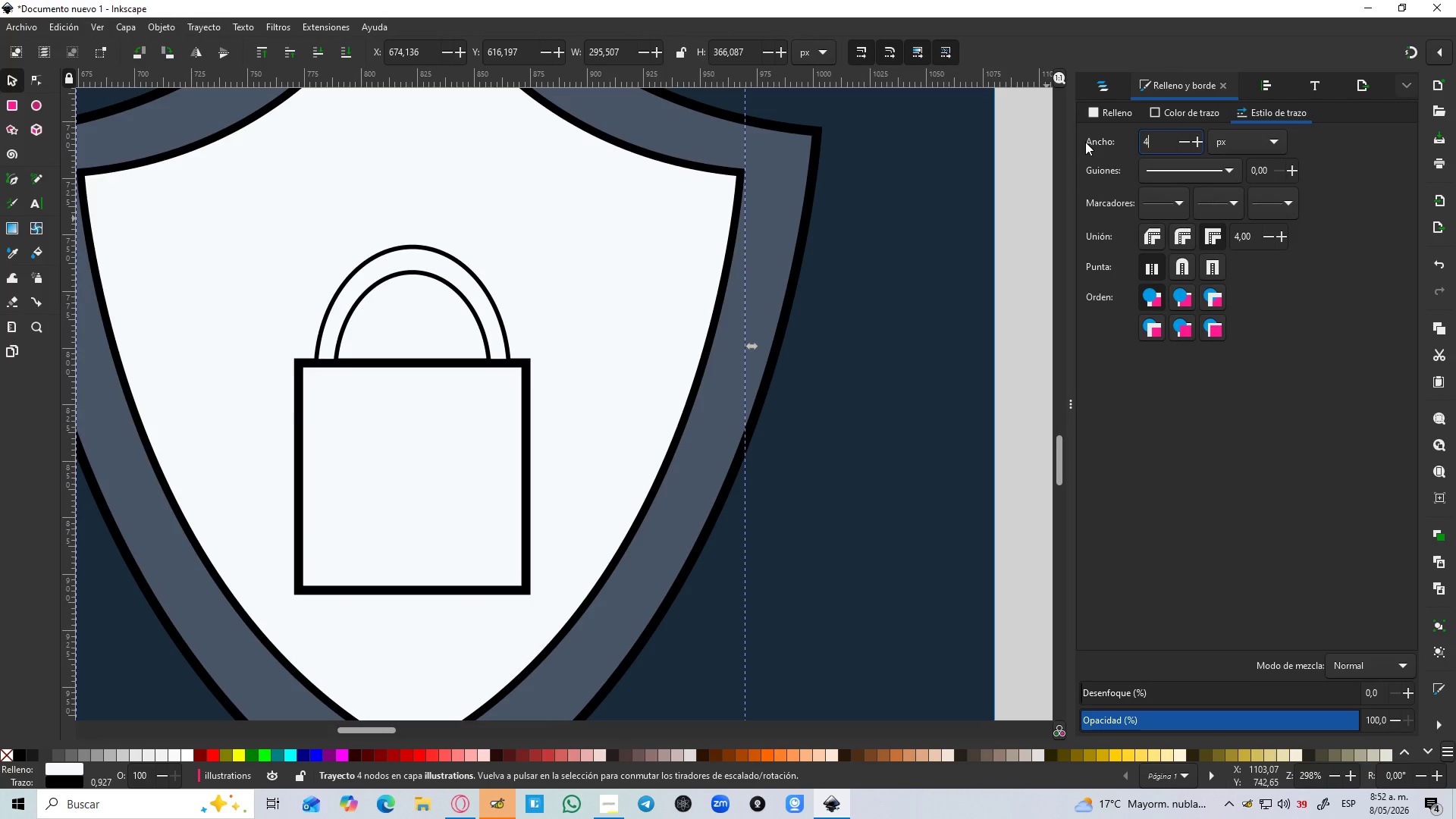 
key(Enter)
 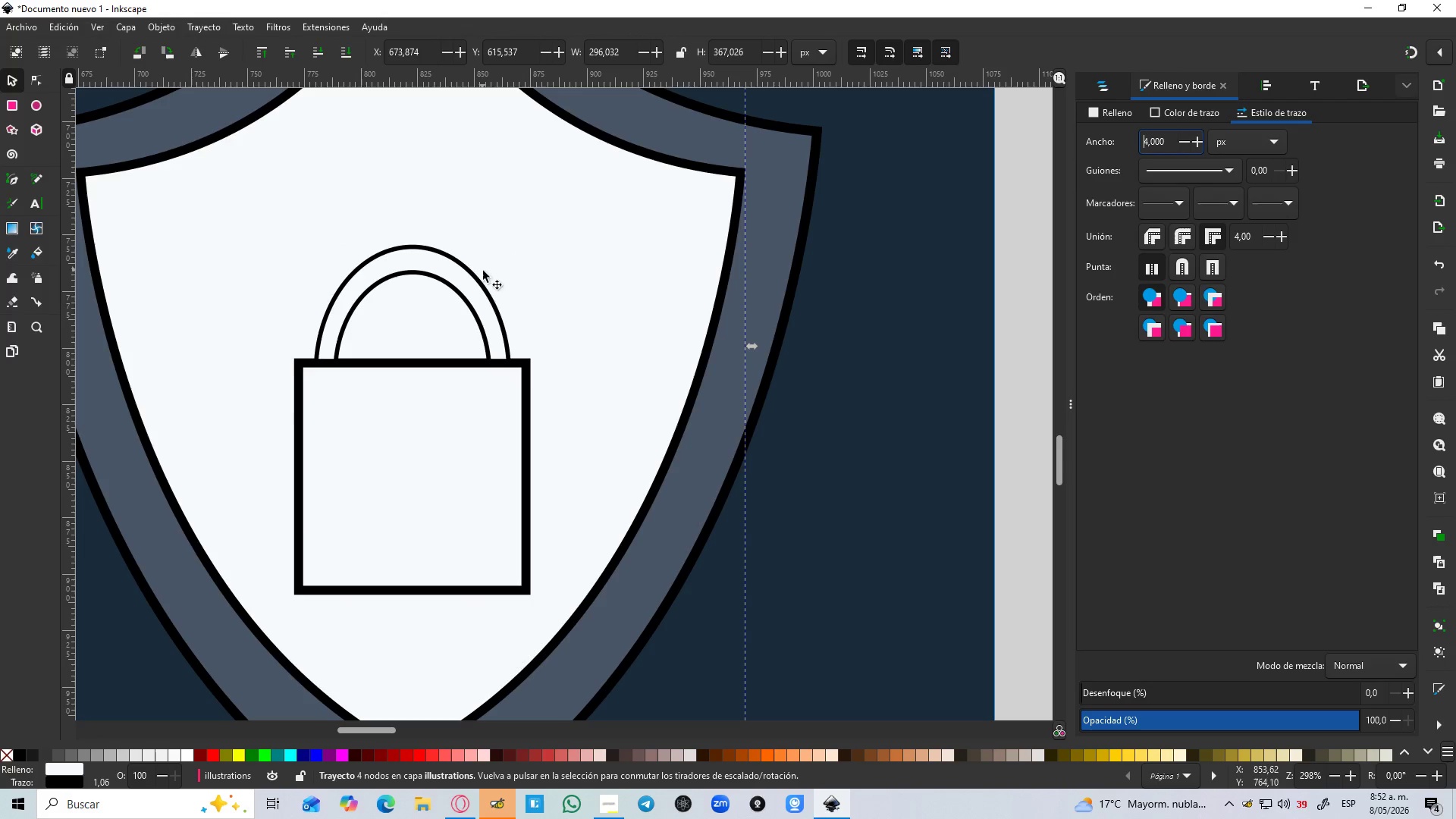 
left_click([485, 290])
 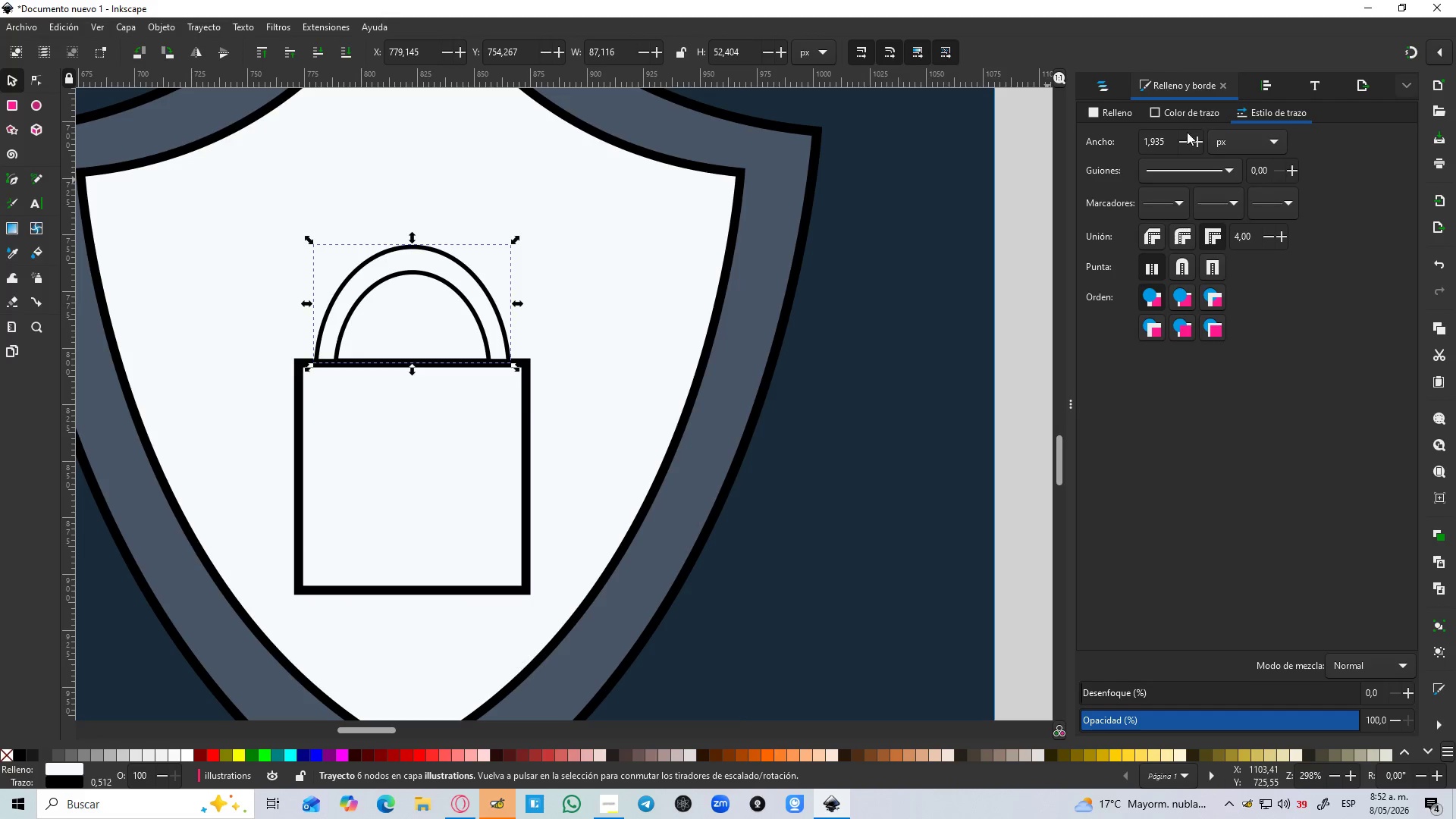 
left_click_drag(start_coordinate=[1166, 143], to_coordinate=[1086, 149])
 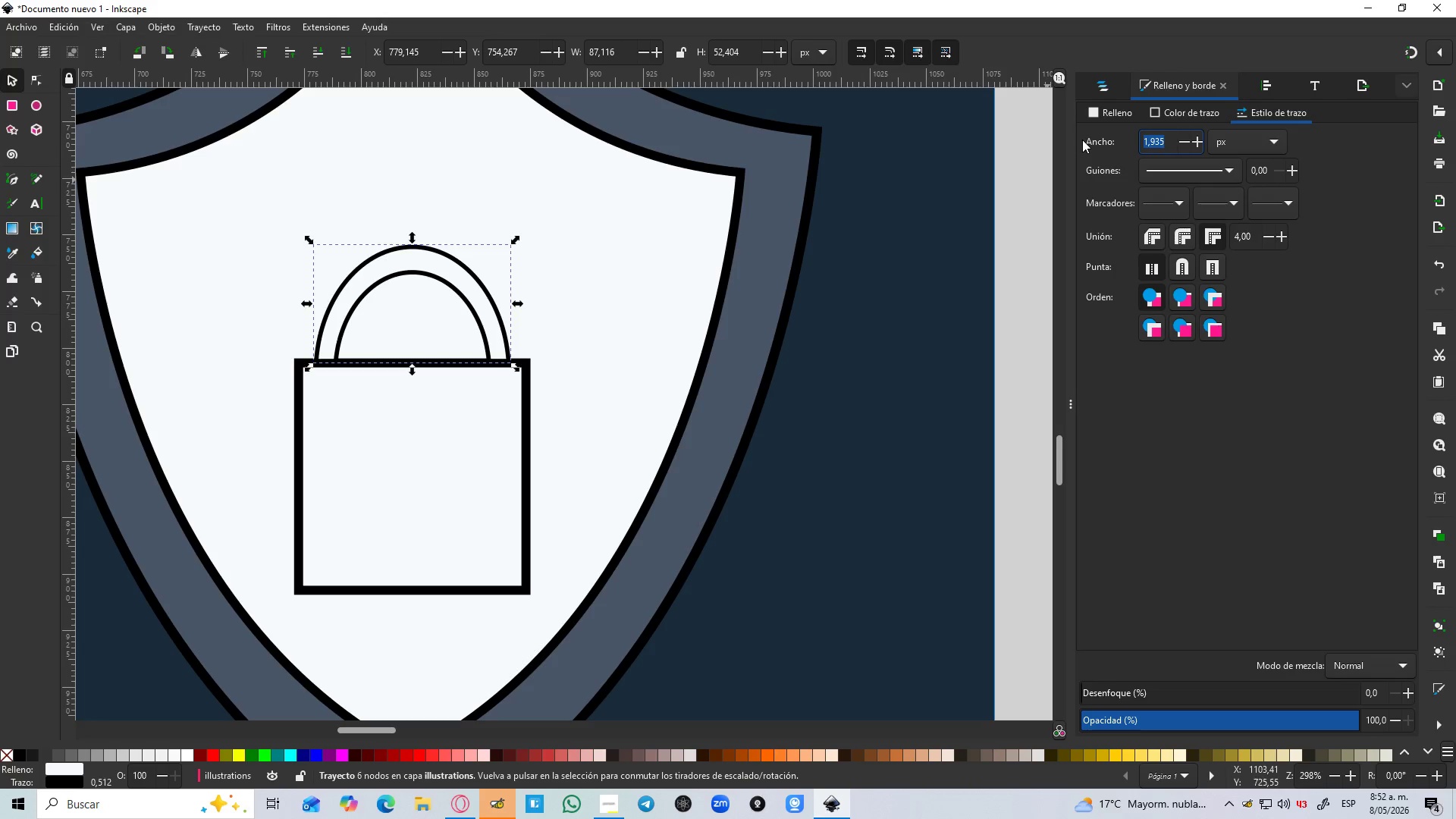 
key(Numpad4)
 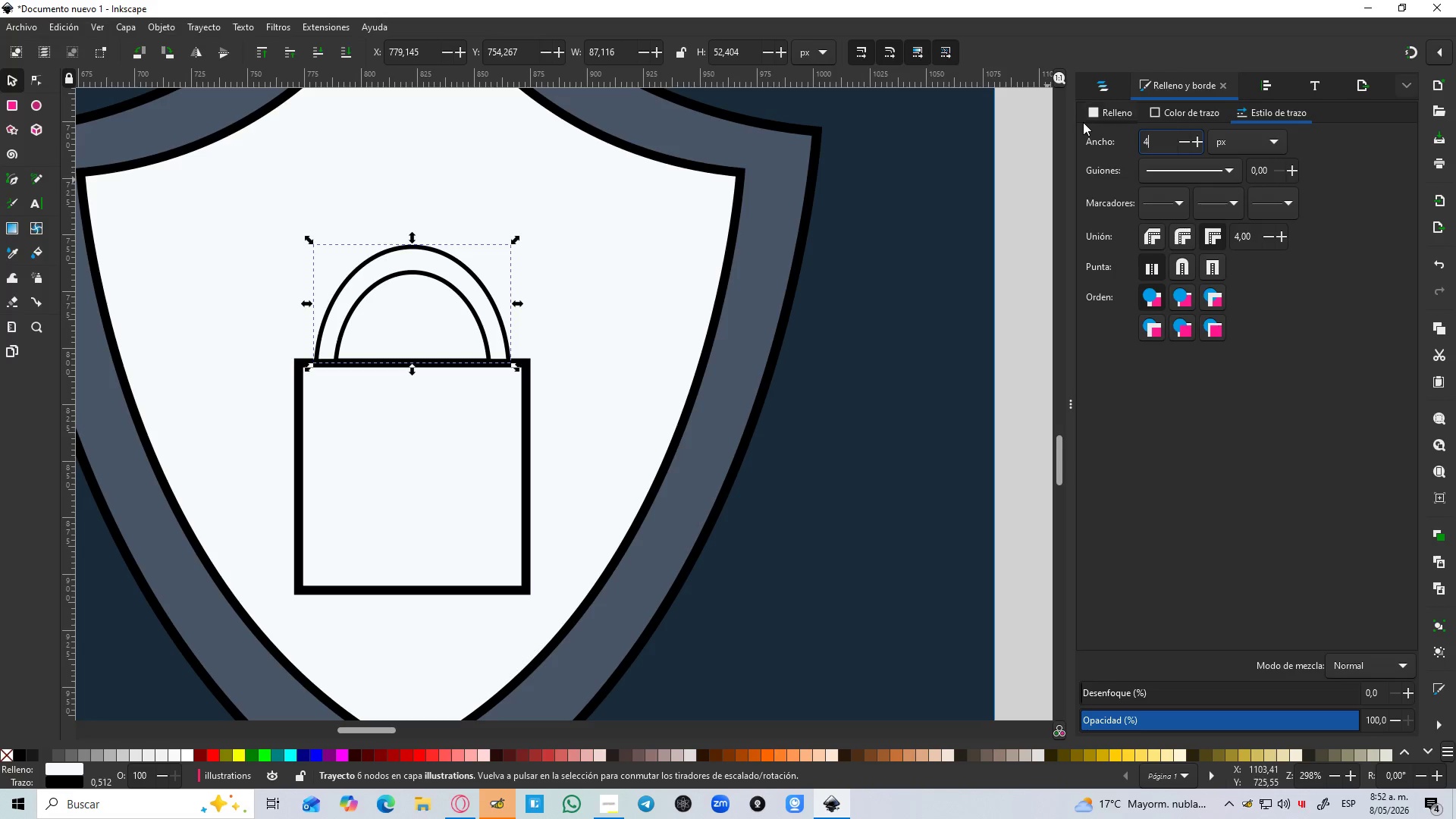 
key(Enter)
 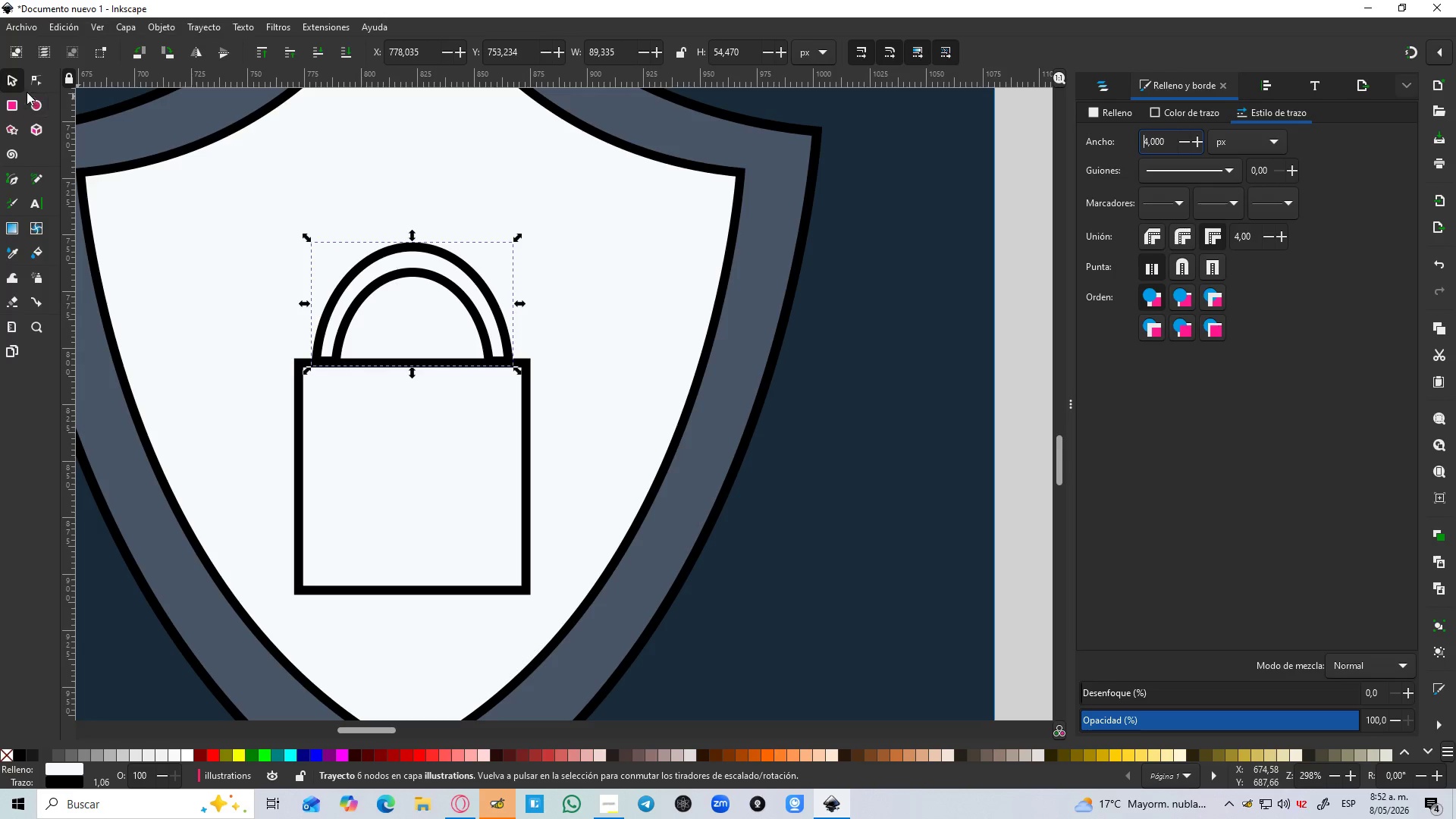 
left_click([15, 84])
 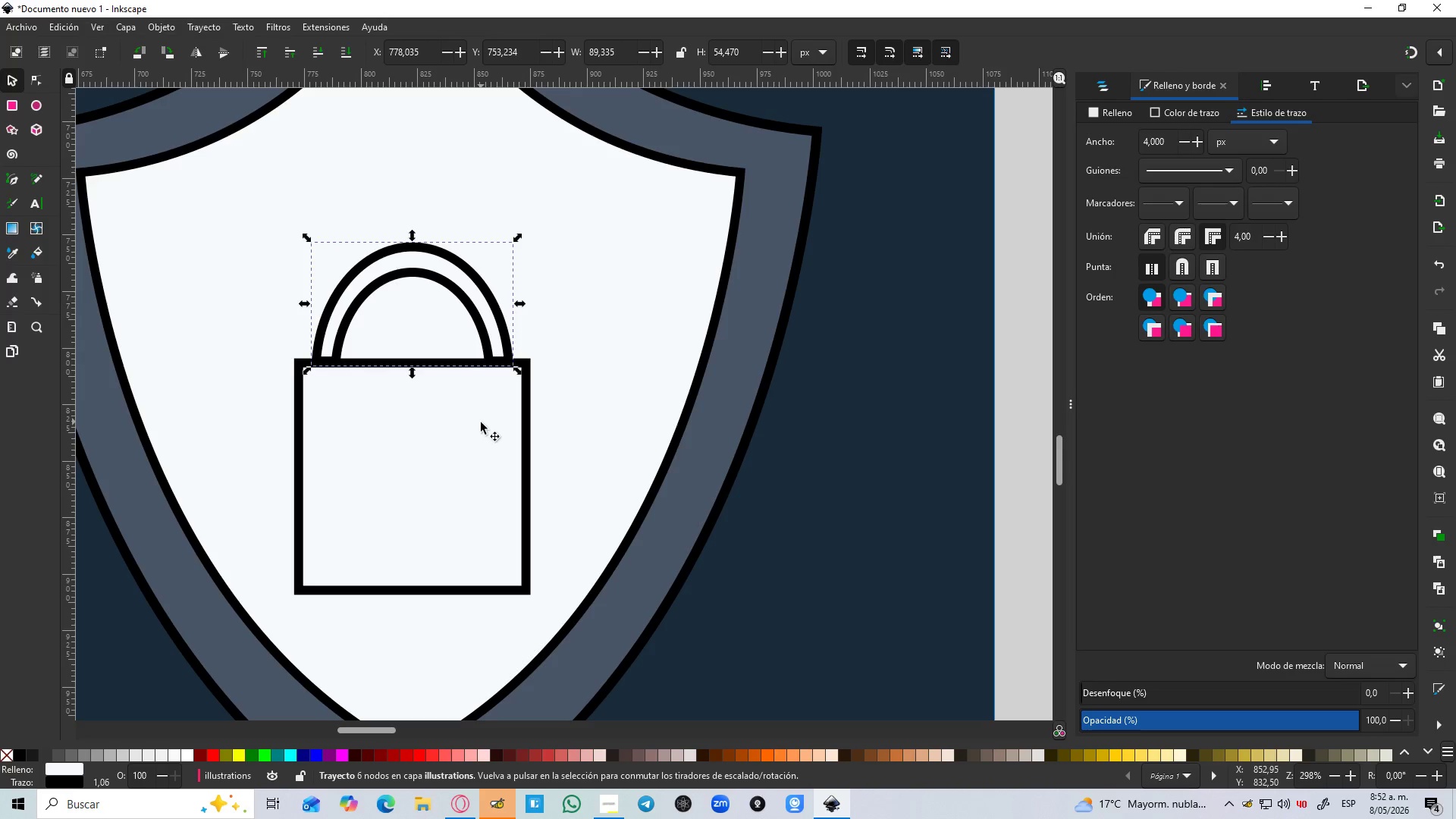 
left_click([464, 442])
 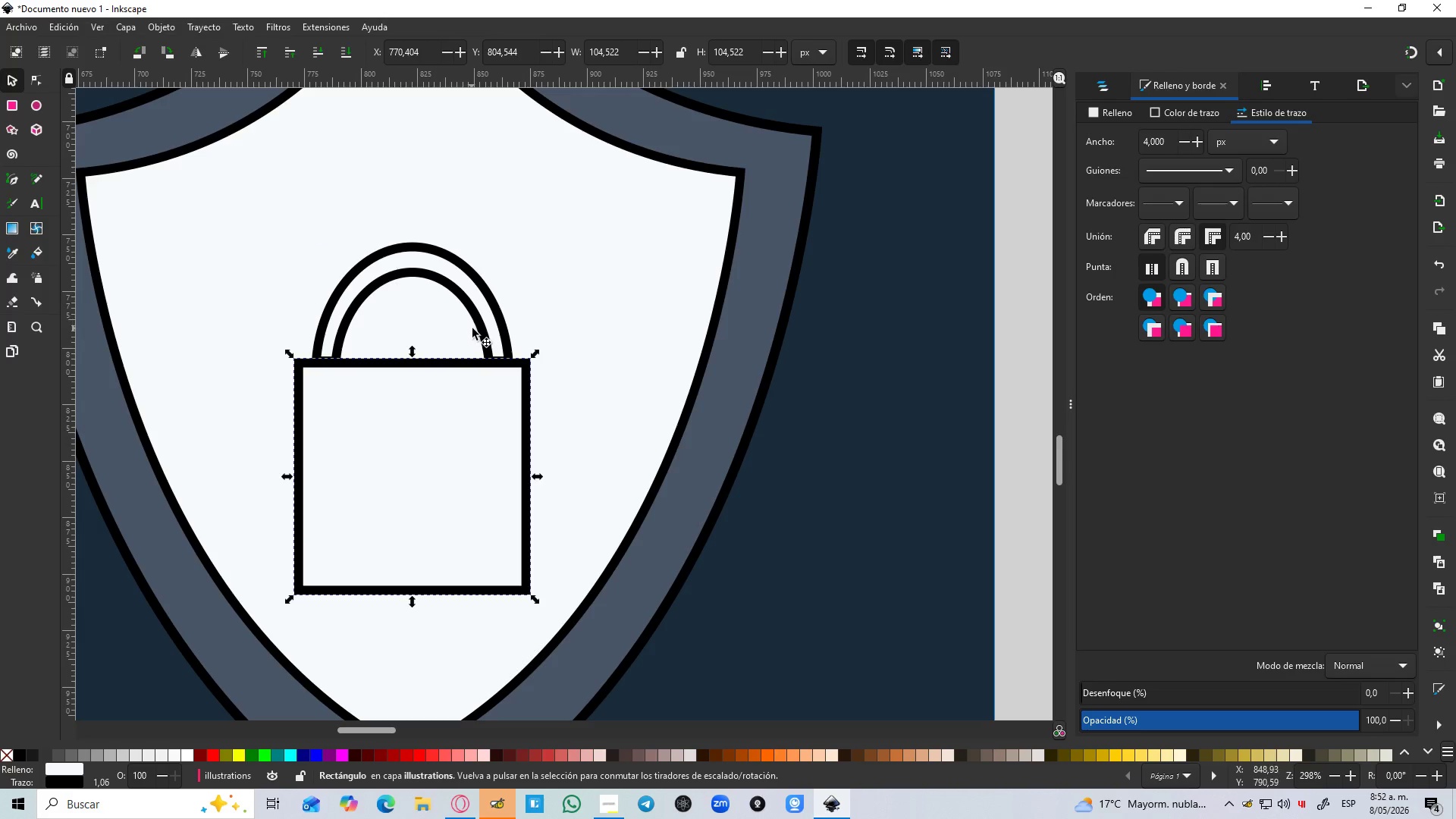 
hold_key(key=ControlLeft, duration=1.5)
scroll: coordinate [475, 334], scroll_direction: down, amount: 4.0
 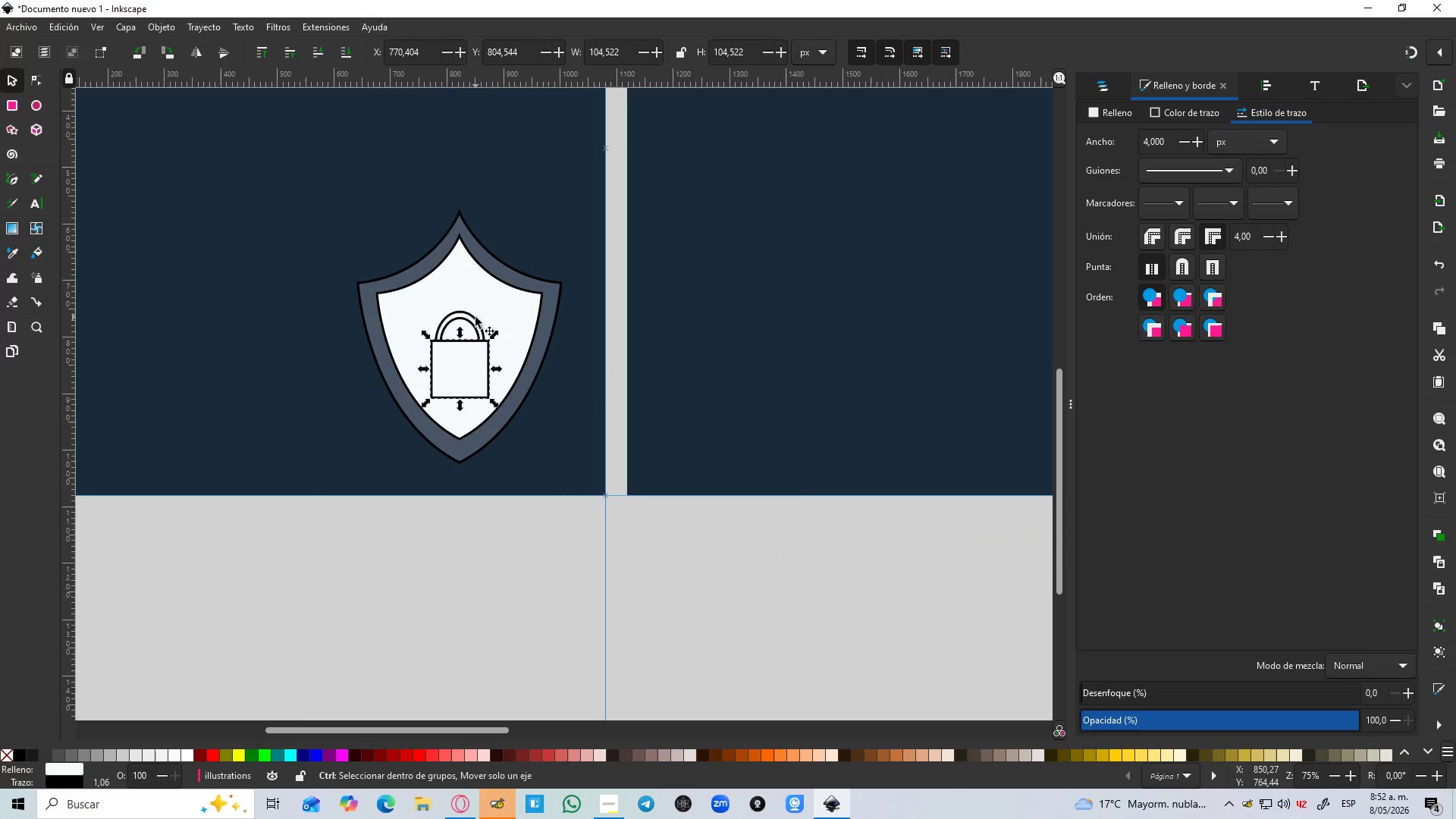 
hold_key(key=ControlLeft, duration=0.36)
 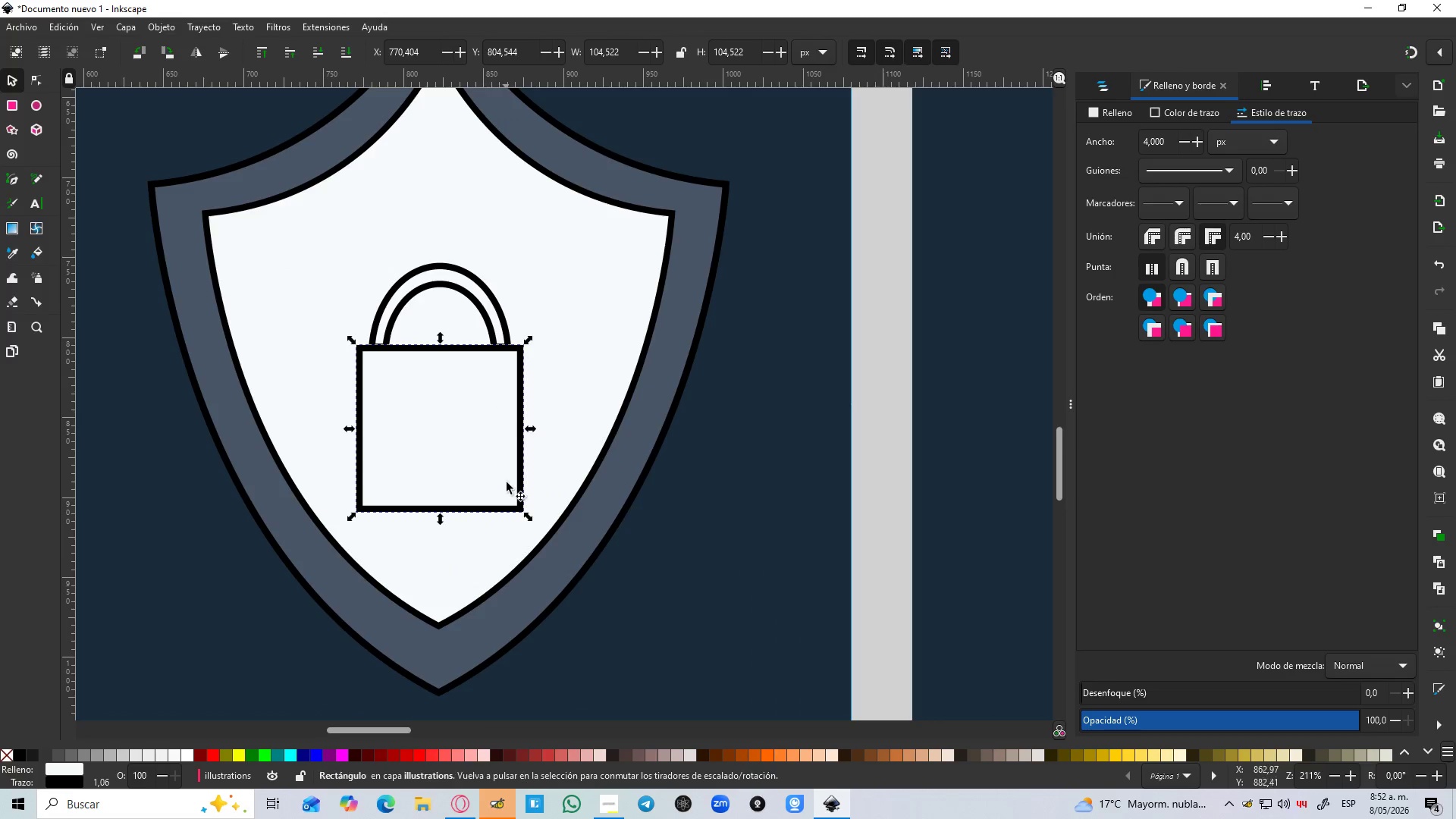 
scroll: coordinate [471, 337], scroll_direction: up, amount: 3.0
 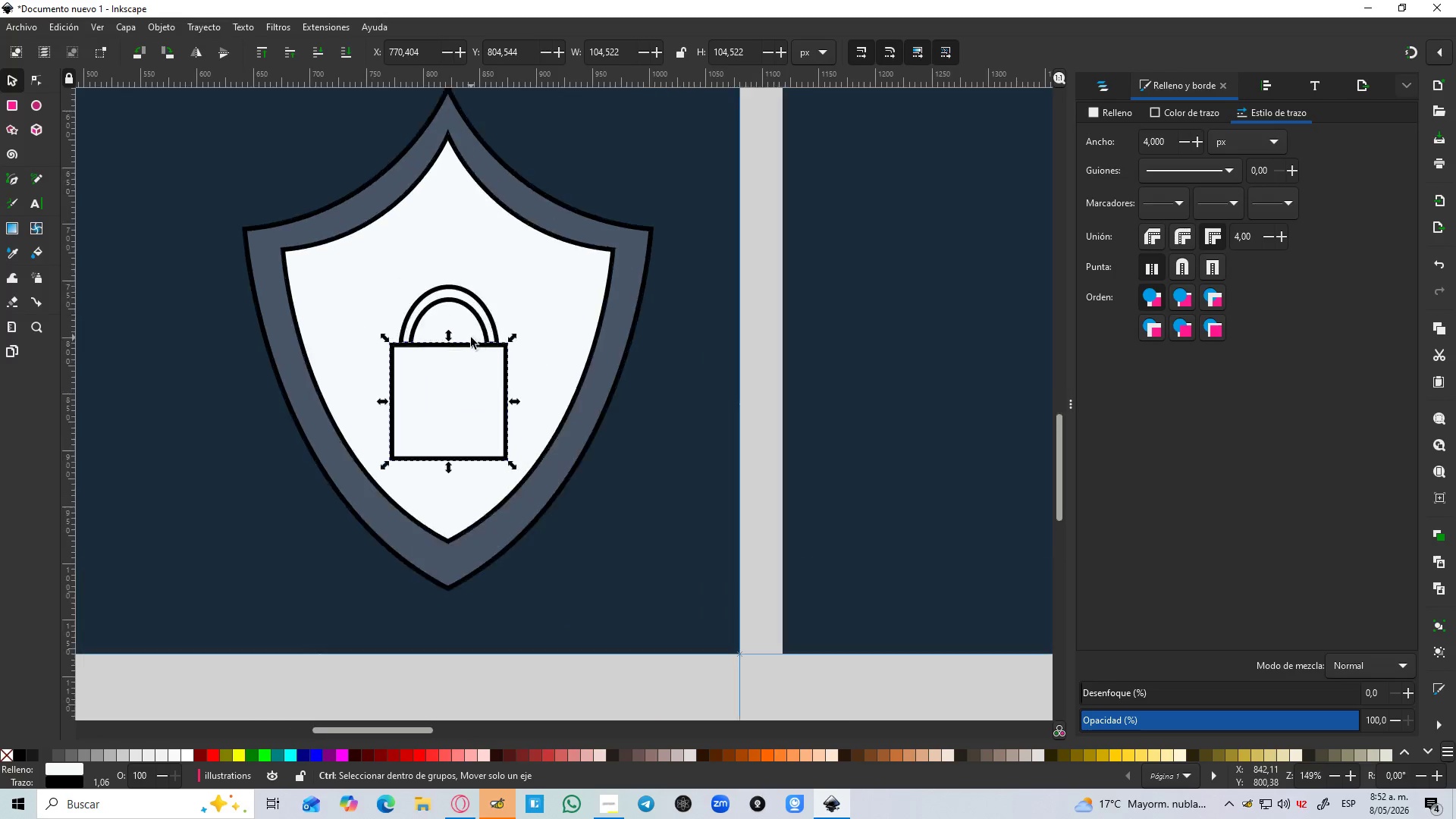 
hold_key(key=ControlLeft, duration=1.52)
left_click_drag(start_coordinate=[529, 517], to_coordinate=[536, 519])
 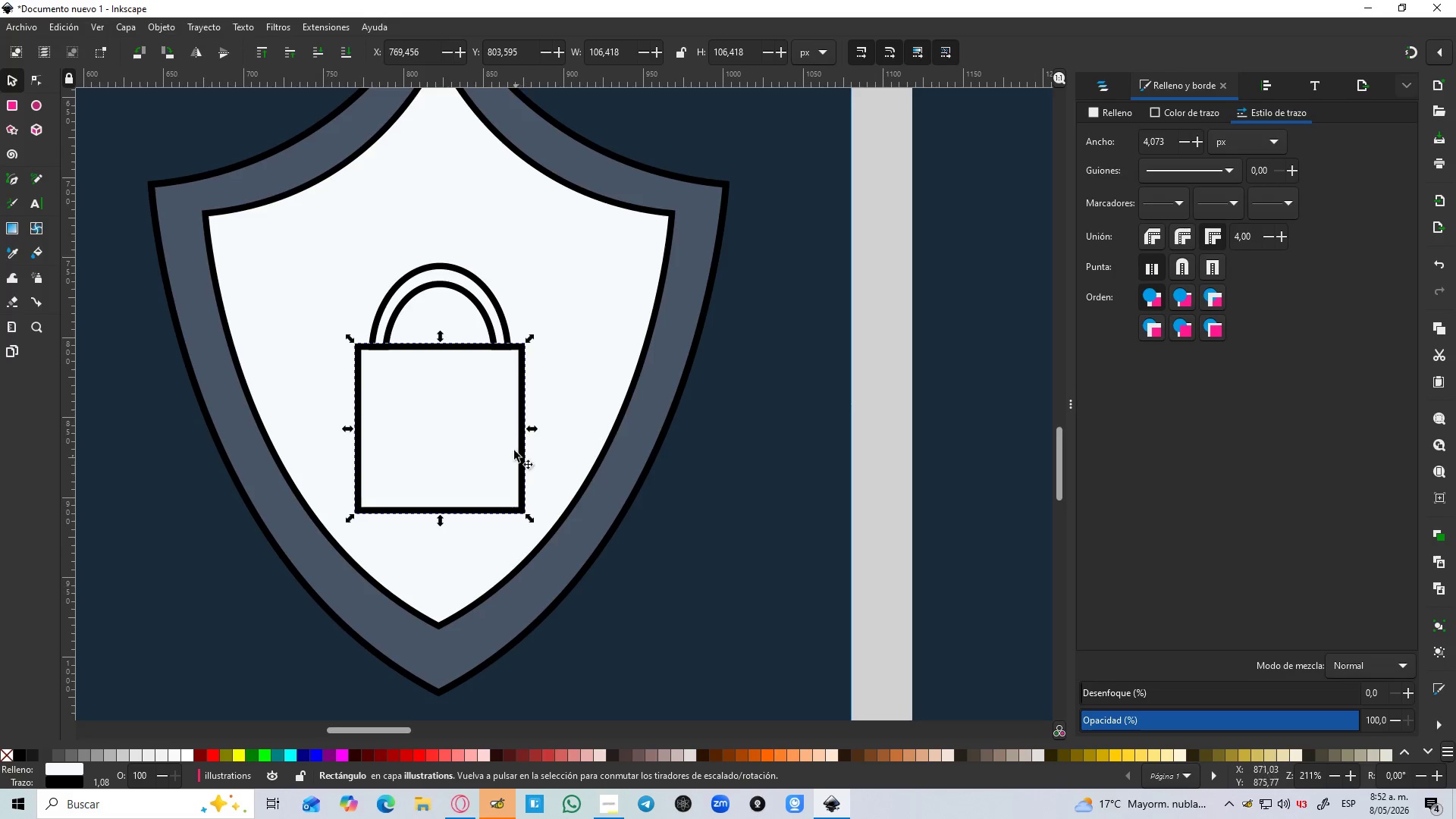 
hold_key(key=ControlLeft, duration=2.91)
 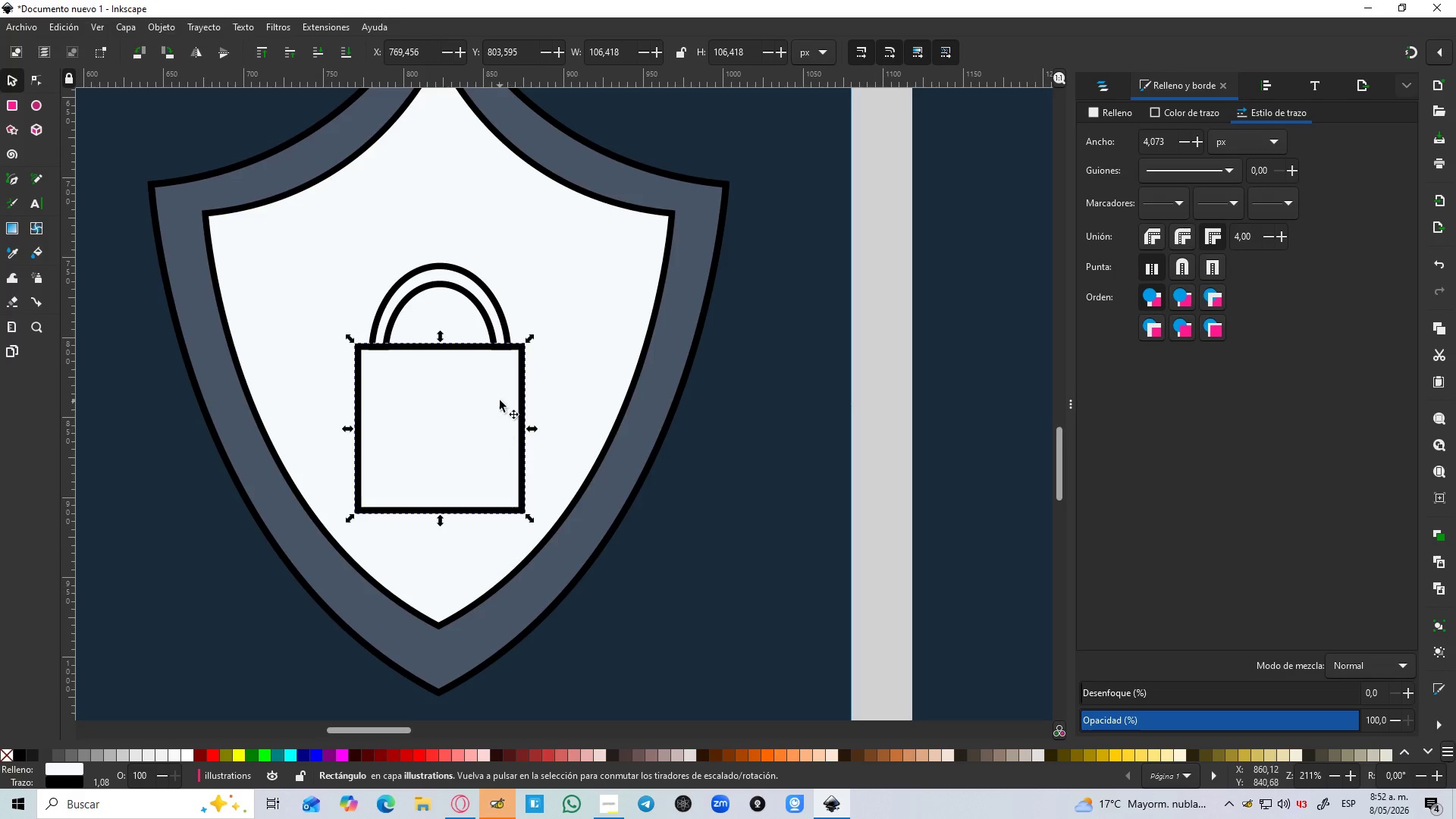 
hold_key(key=ShiftLeft, duration=1.5)
 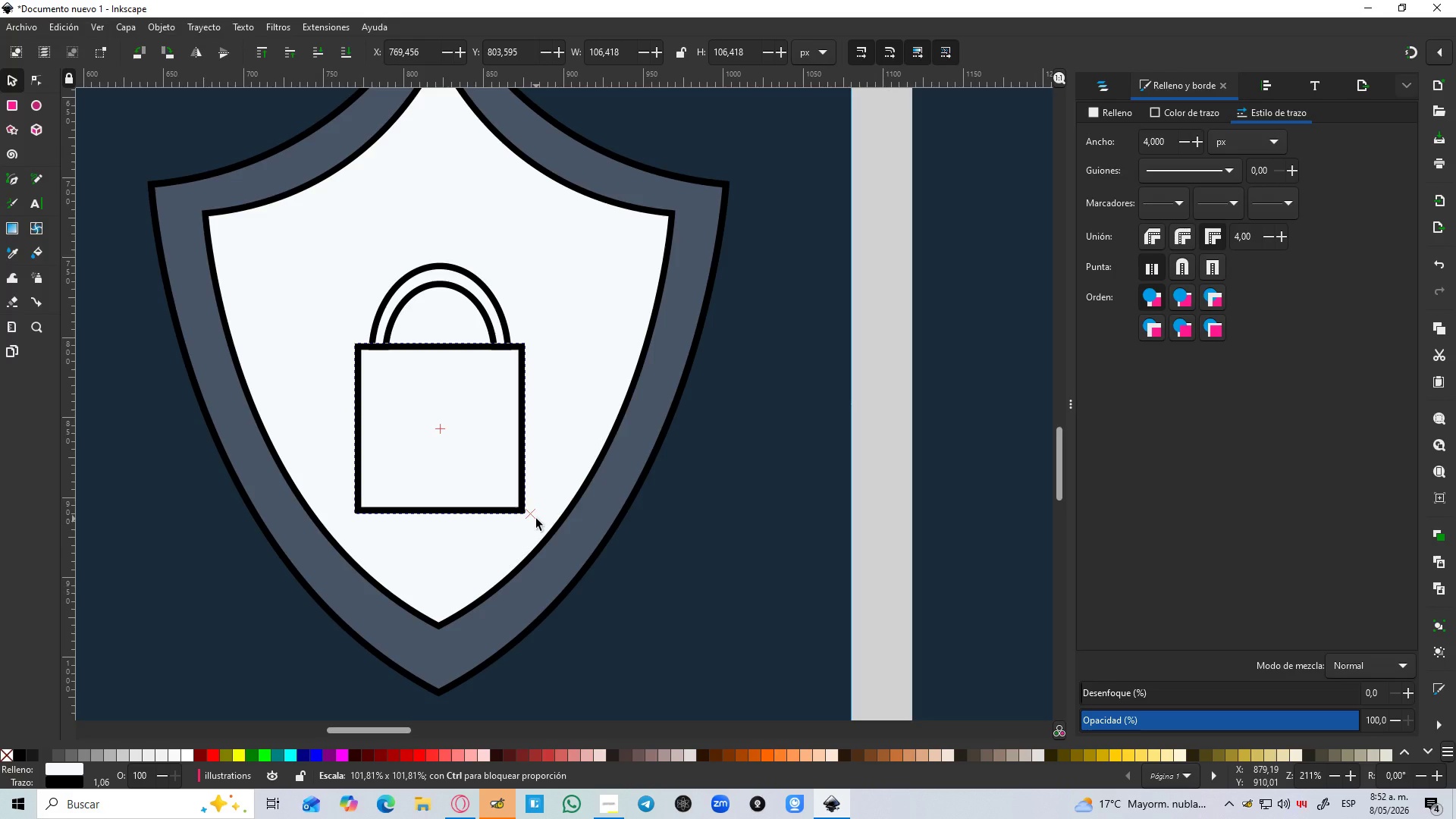 
hold_key(key=ShiftLeft, duration=0.75)
 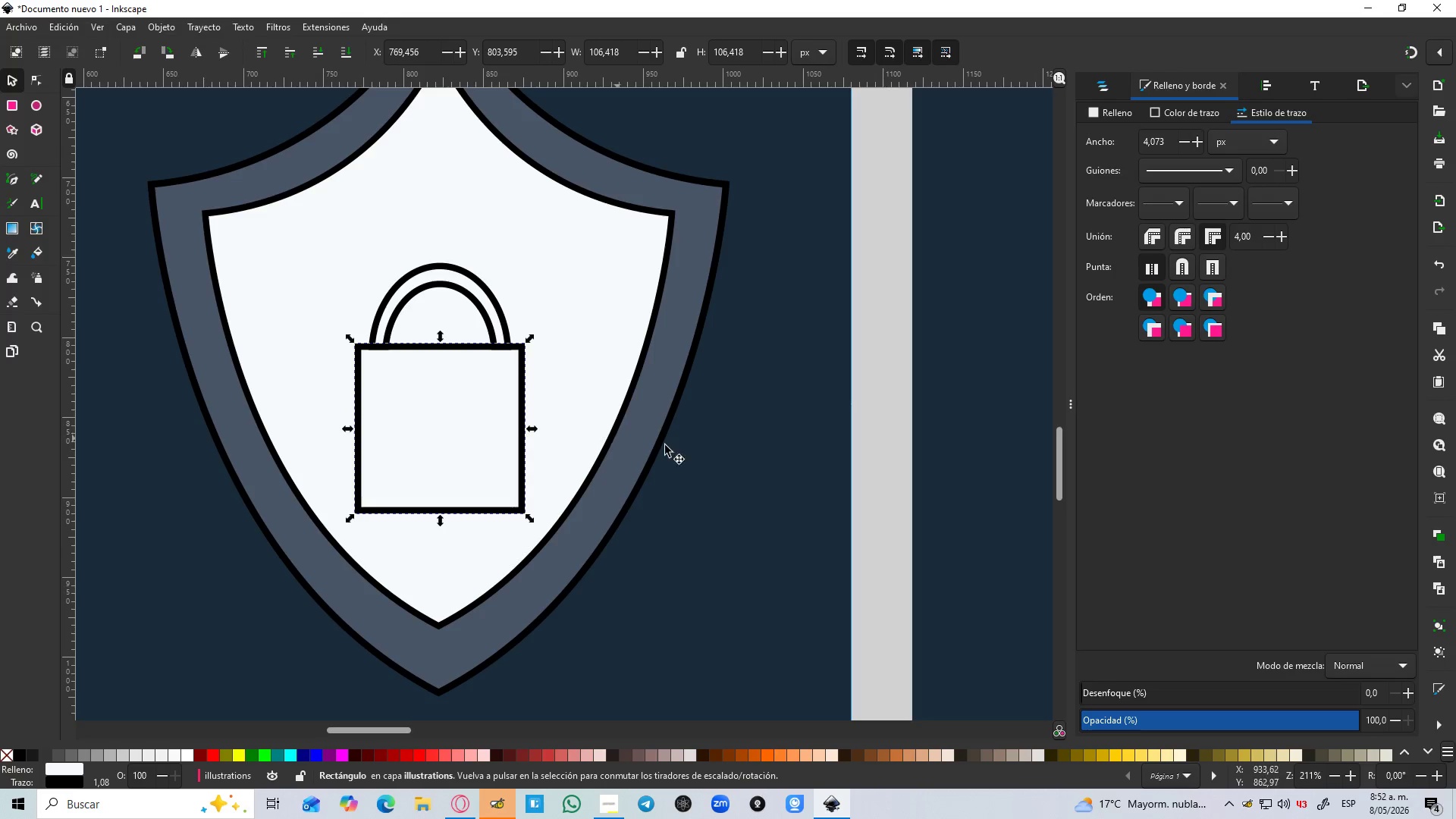 
left_click([721, 453])
 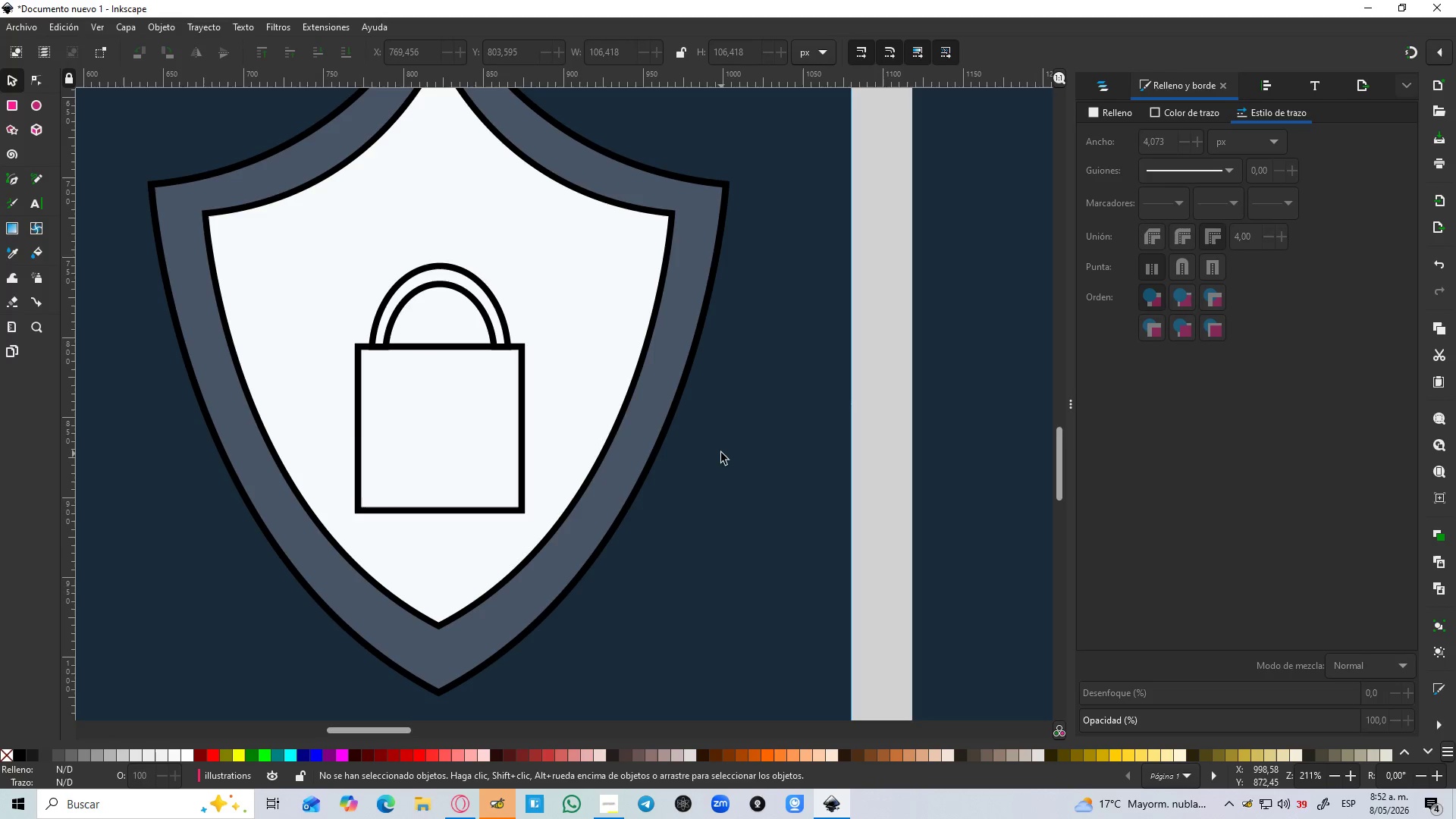 
hold_key(key=ControlLeft, duration=1.25)
scroll: coordinate [720, 453], scroll_direction: down, amount: 3.0
 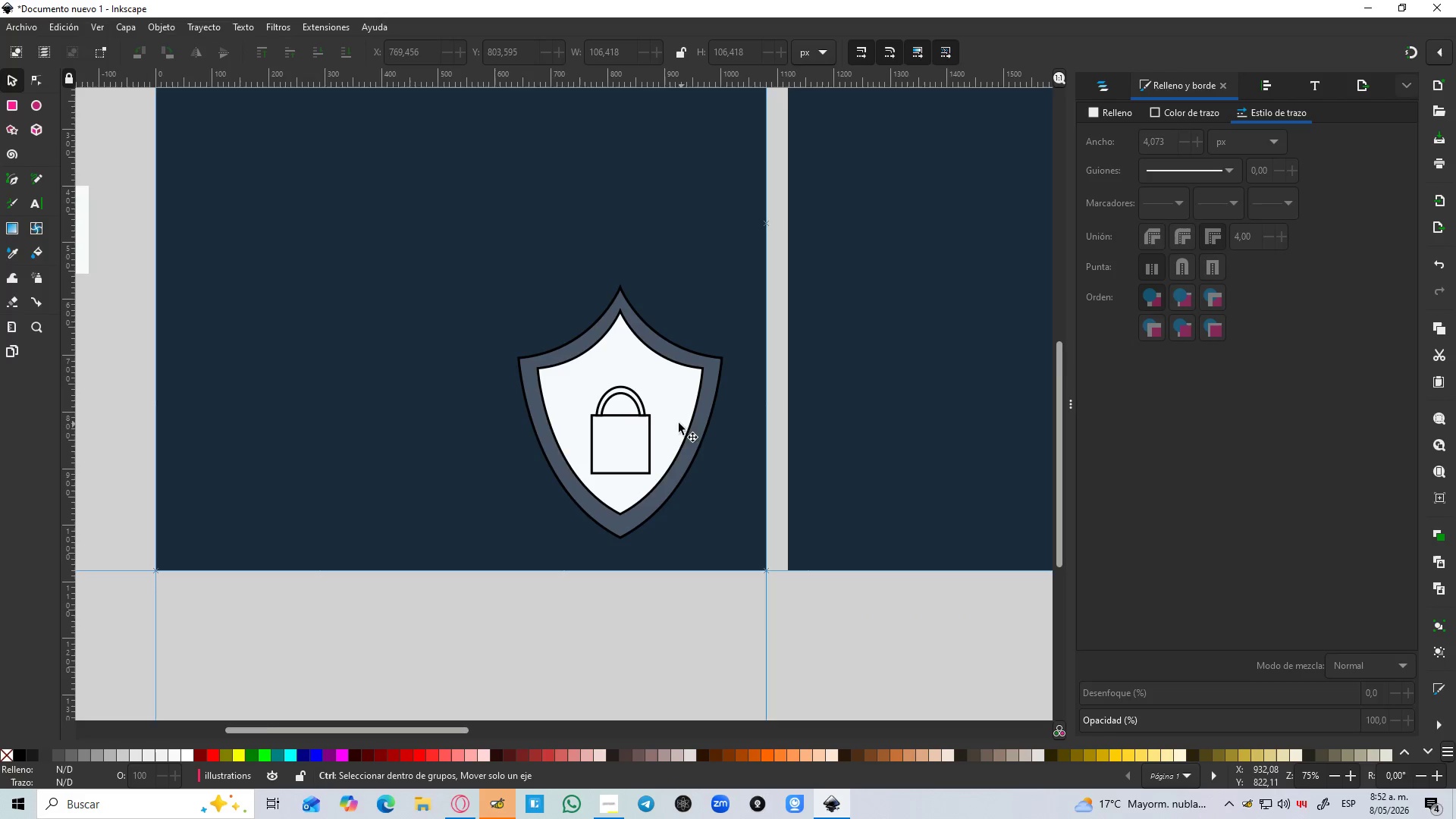 
scroll: coordinate [666, 417], scroll_direction: up, amount: 3.0
 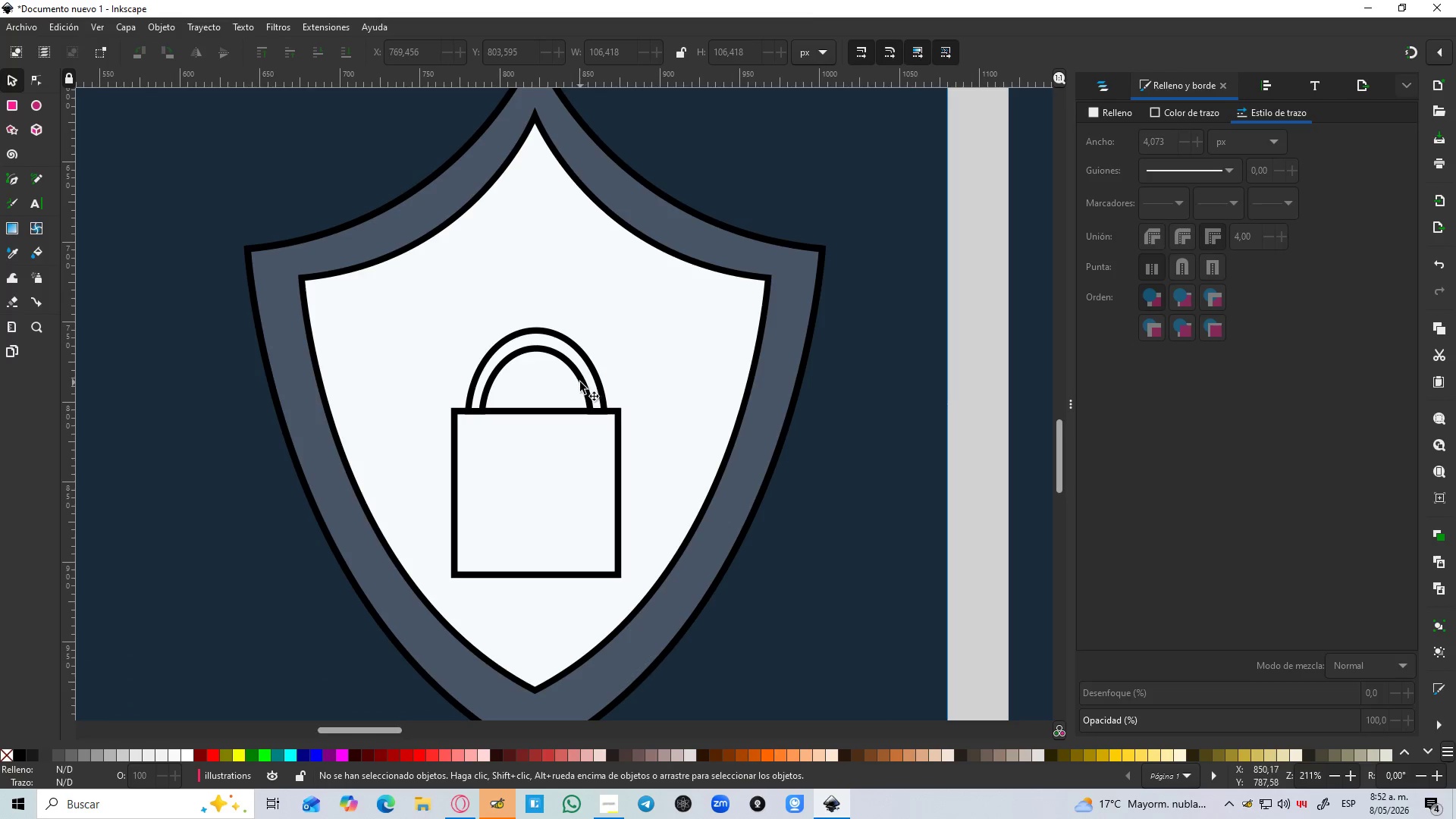 
hold_key(key=ShiftLeft, duration=1.52)
left_click([581, 373])
 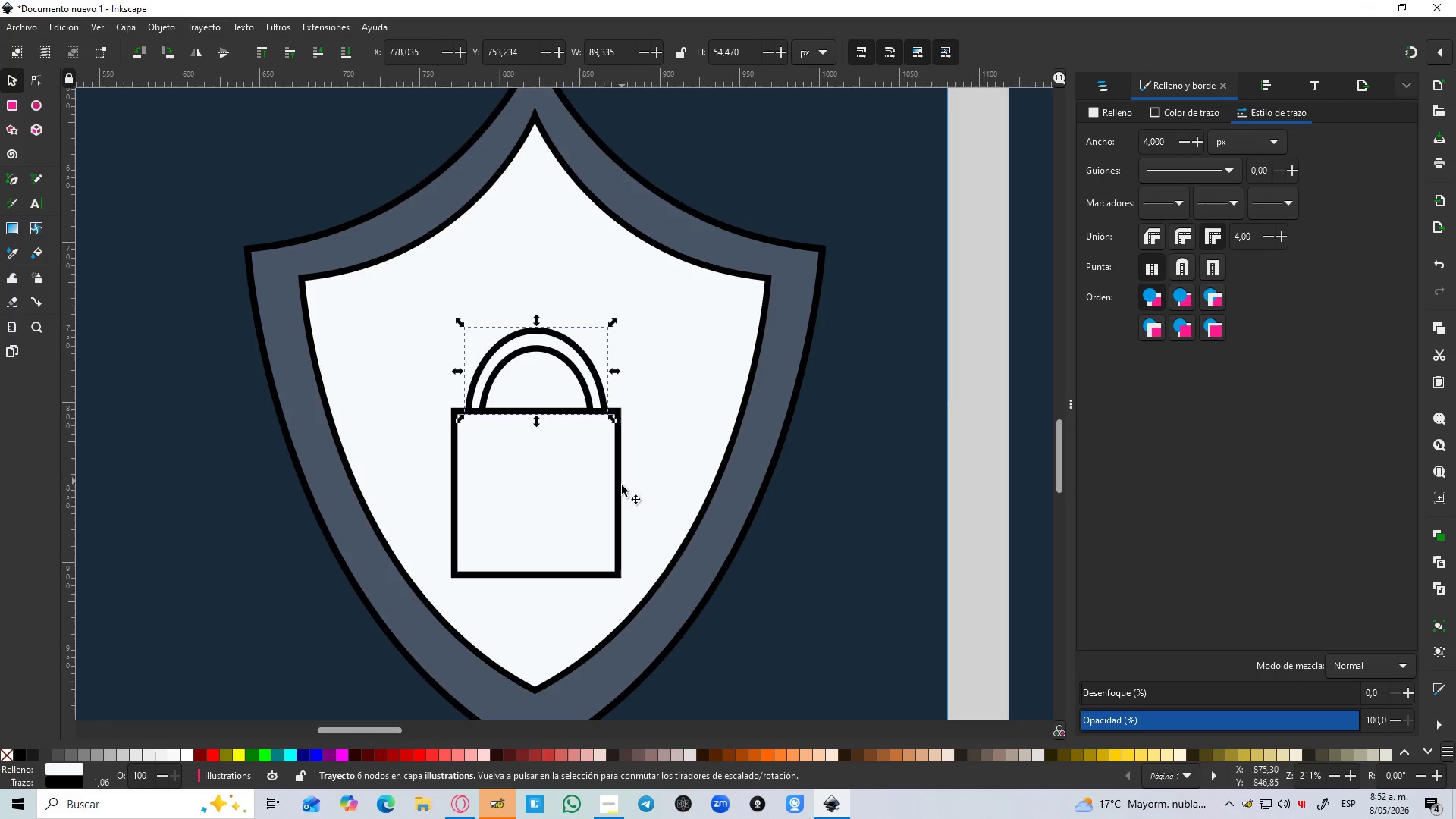 
hold_key(key=ShiftLeft, duration=0.64)
left_click([615, 499])
 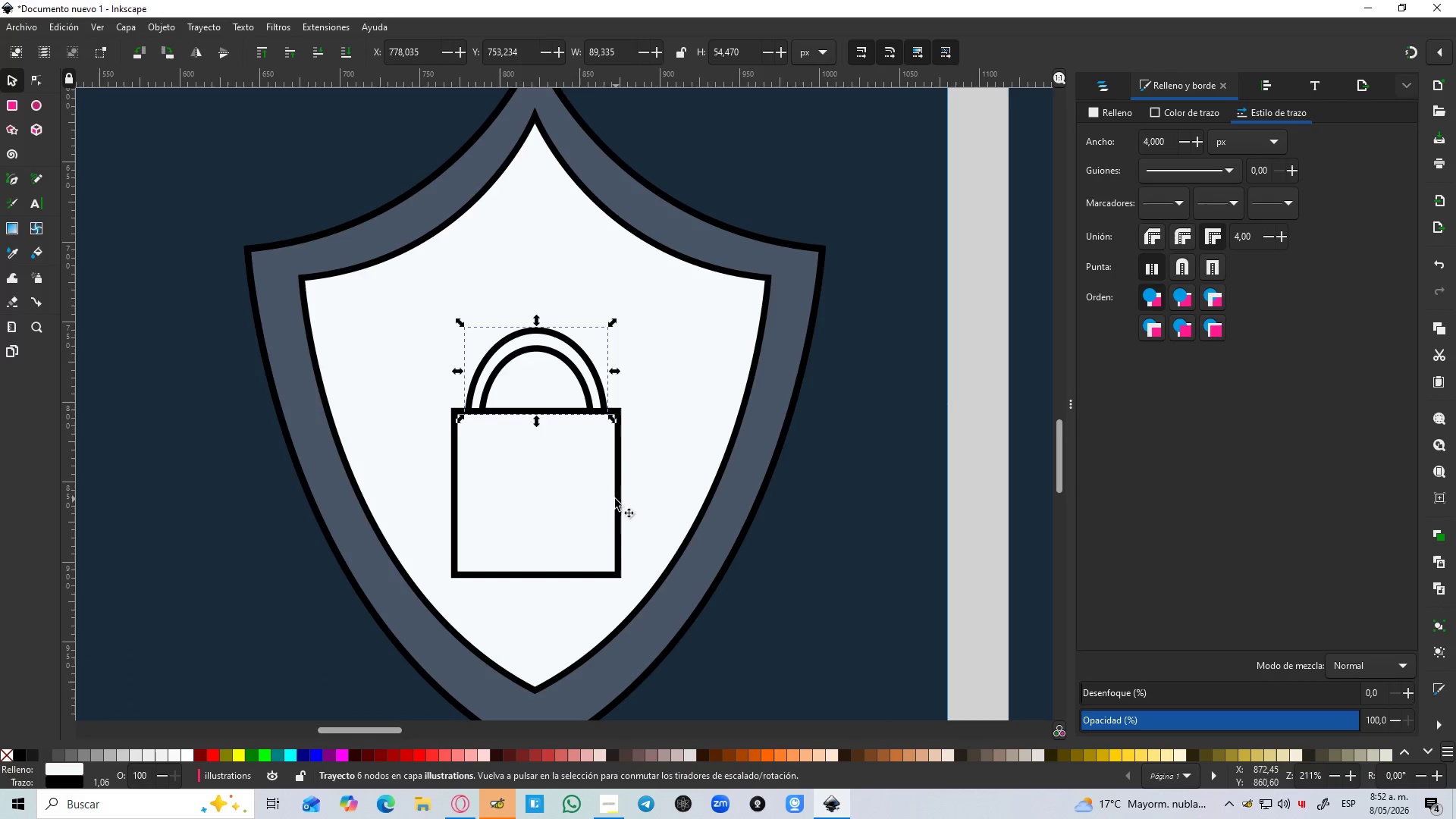 
left_click([749, 535])
 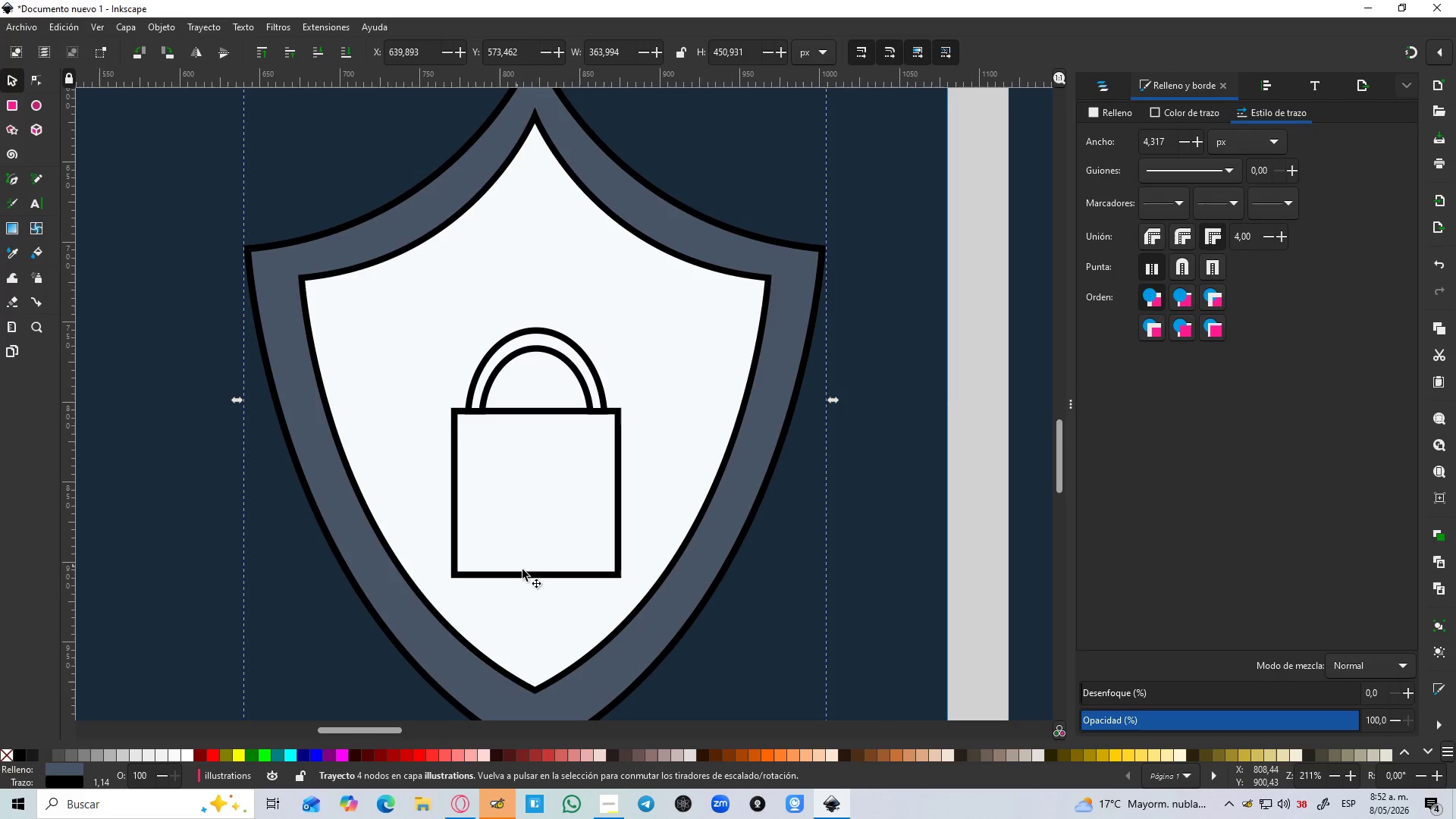 
left_click([529, 573])
 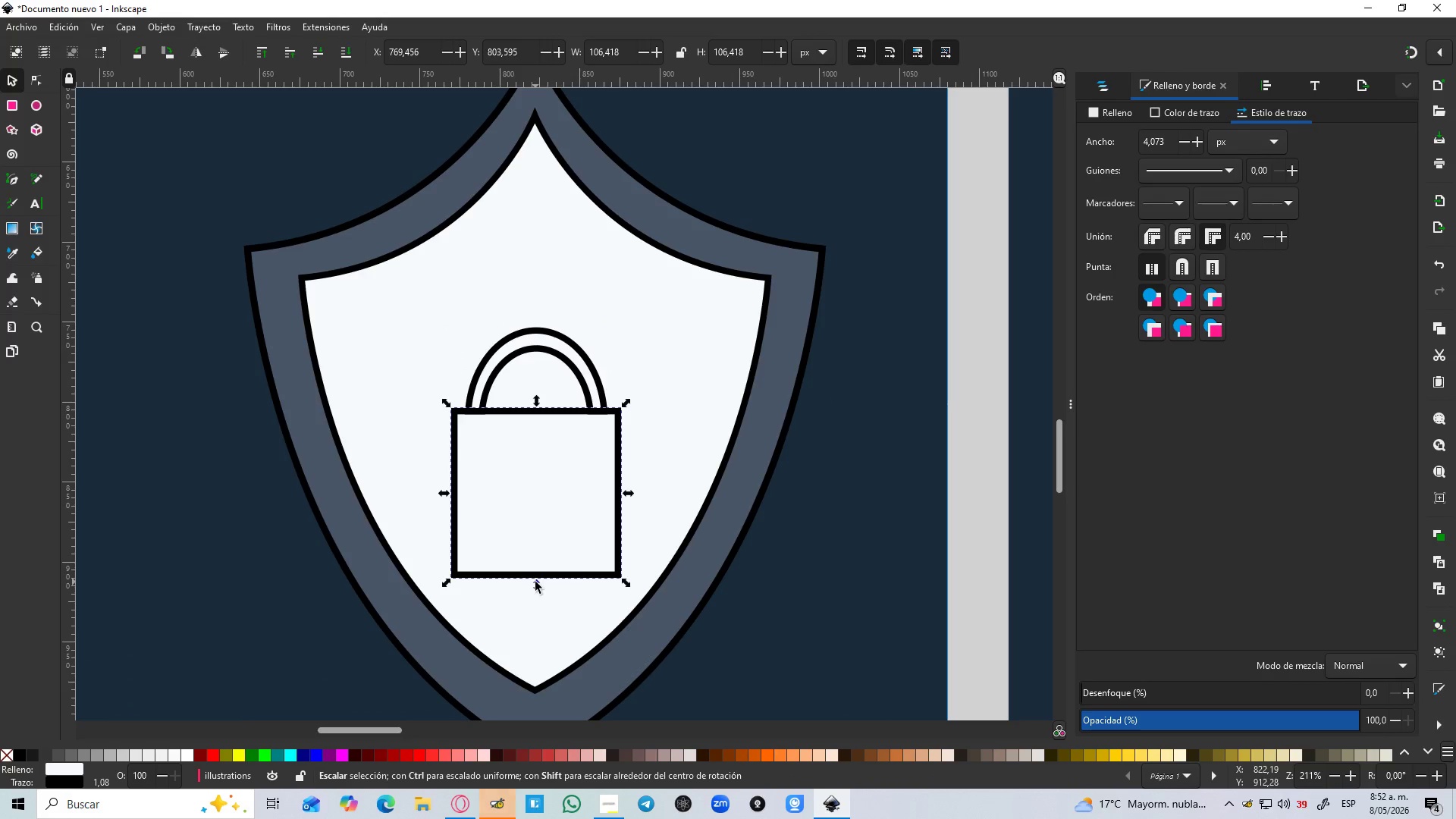 
left_click_drag(start_coordinate=[535, 582], to_coordinate=[538, 535])
 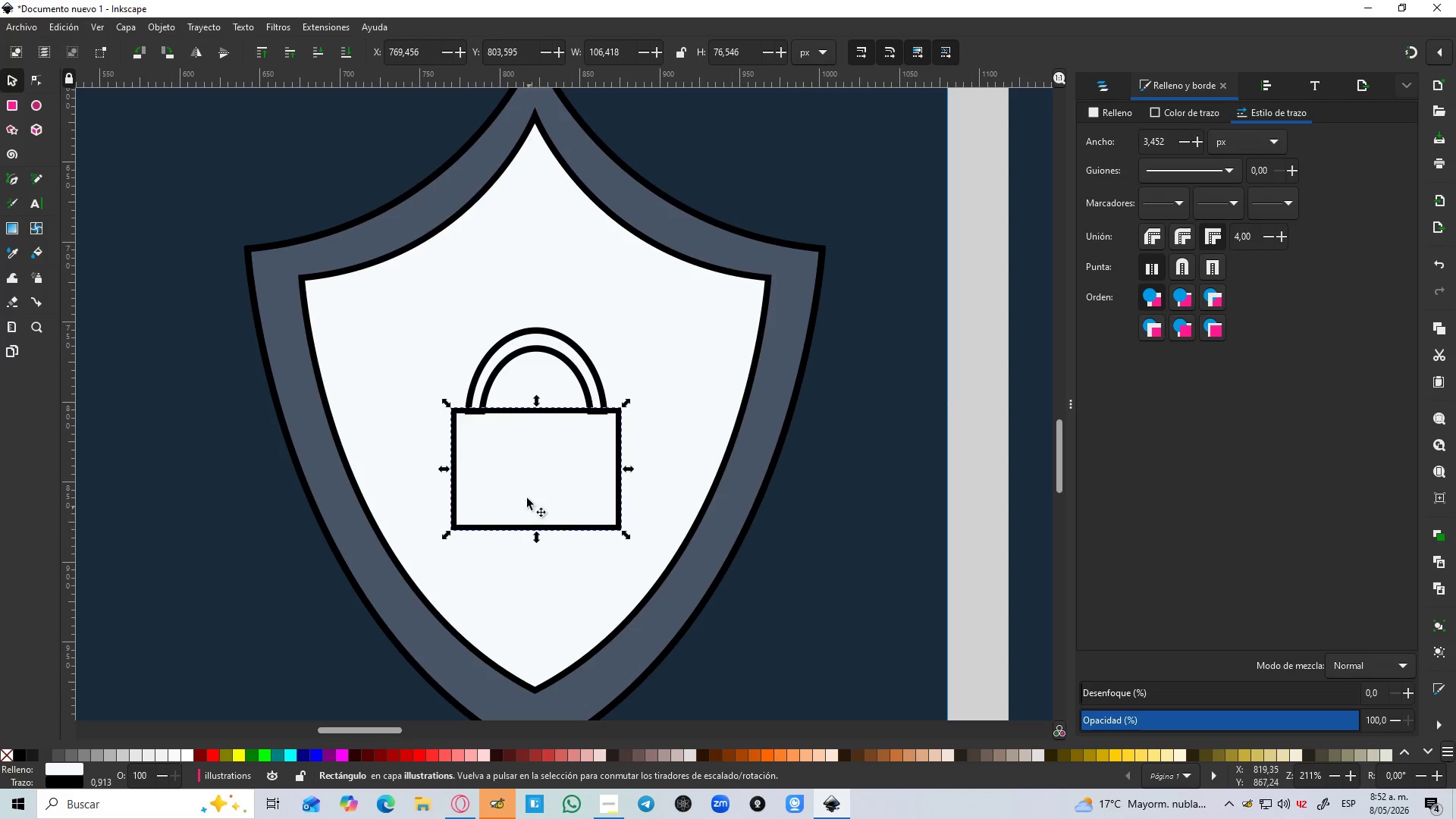 
hold_key(key=ControlLeft, duration=0.56)
scroll: coordinate [532, 416], scroll_direction: up, amount: 3.0
 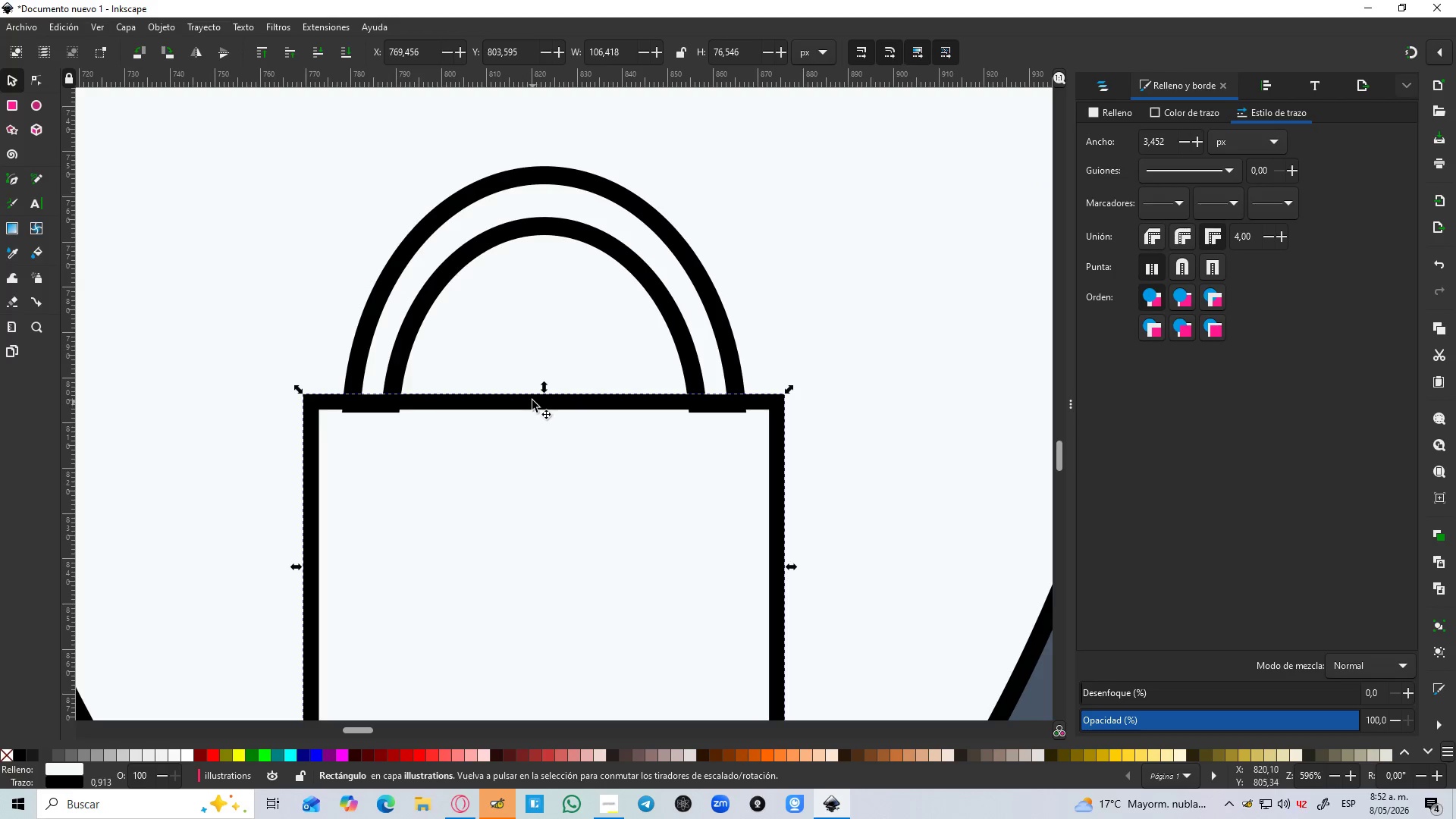 
left_click_drag(start_coordinate=[532, 400], to_coordinate=[532, 406])
 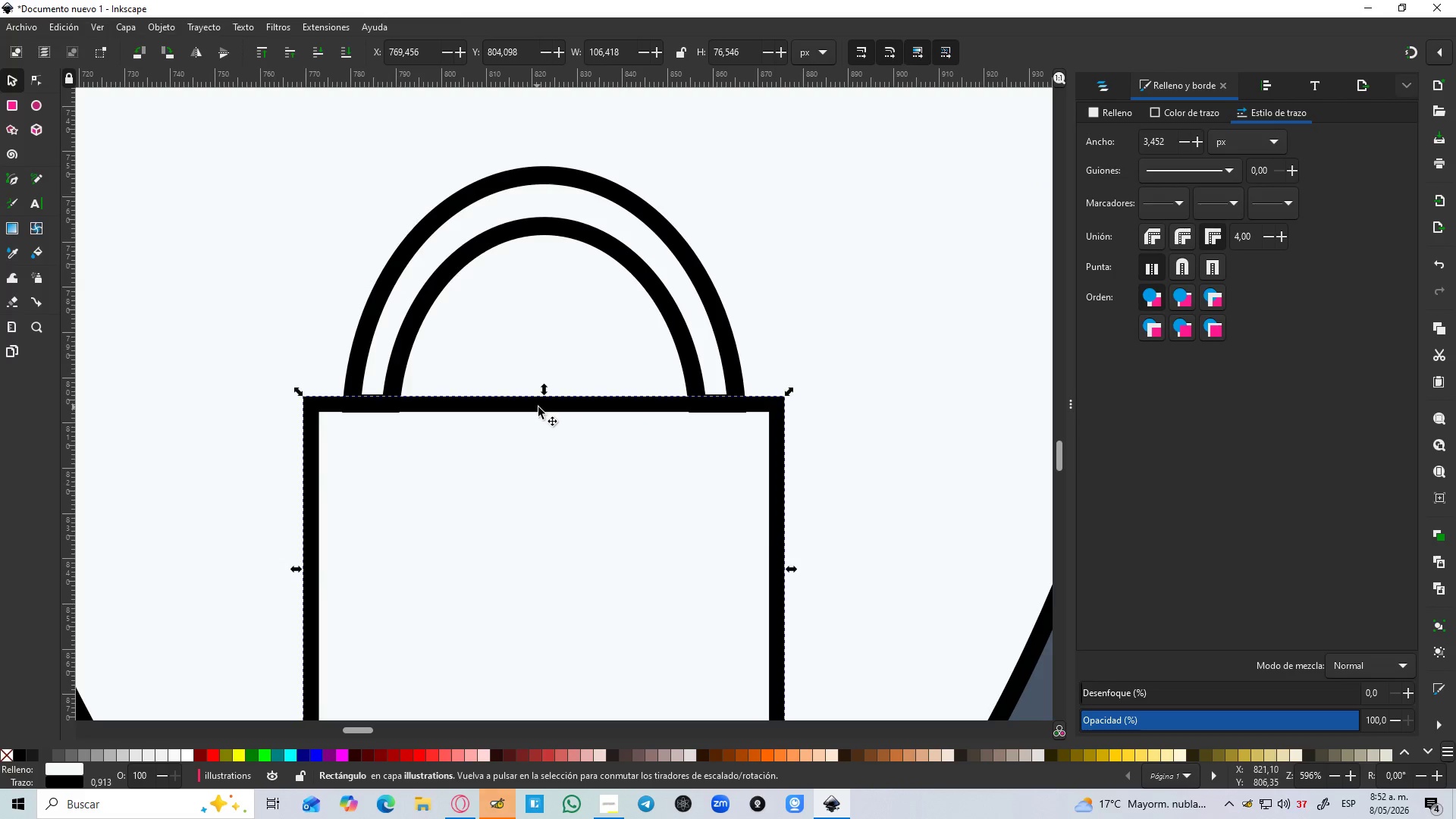 
hold_key(key=ControlLeft, duration=0.91)
scroll: coordinate [551, 408], scroll_direction: down, amount: 3.0
 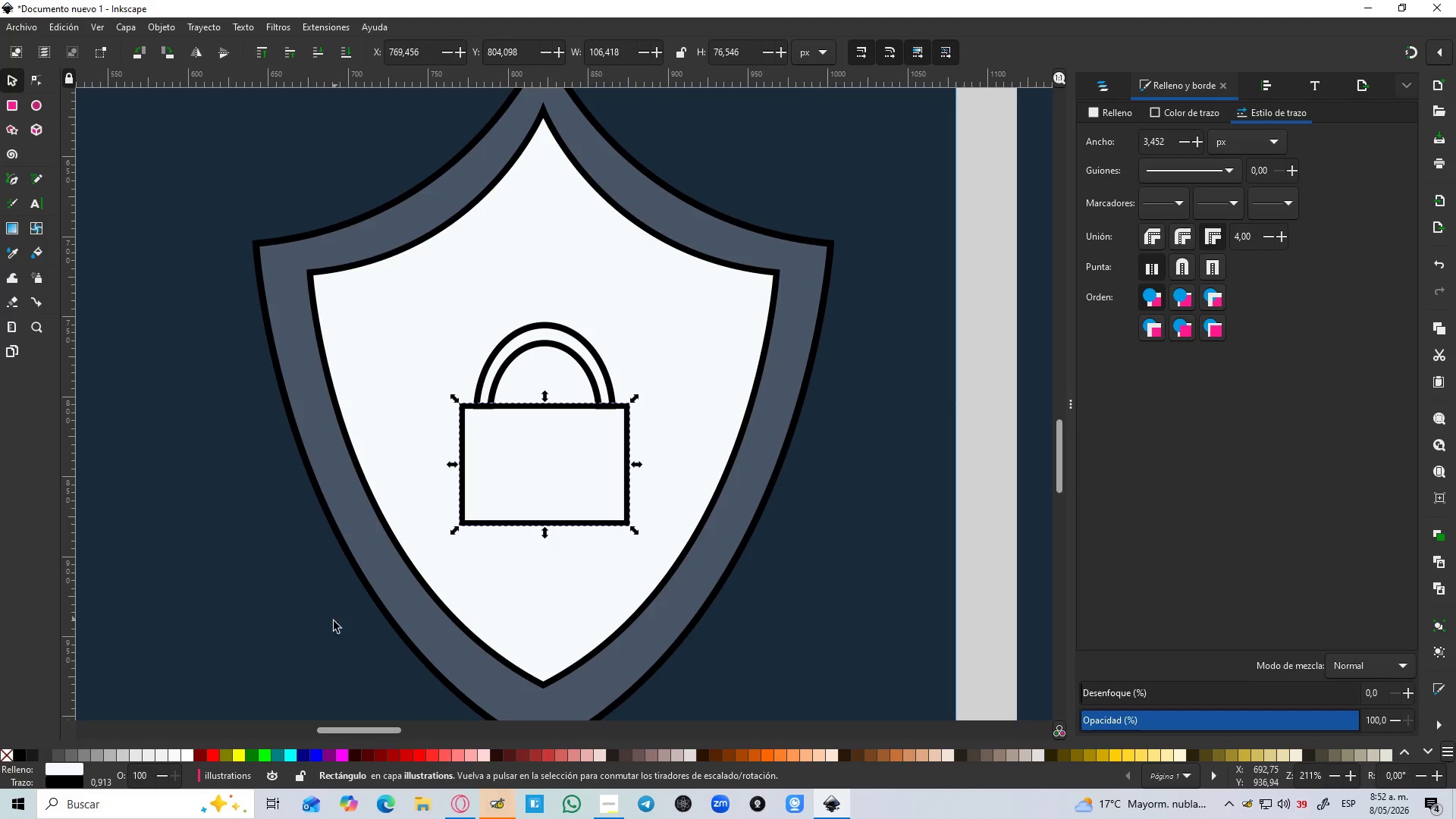 
hold_key(key=ControlLeft, duration=0.48)
scroll: coordinate [486, 482], scroll_direction: up, amount: 2.0
 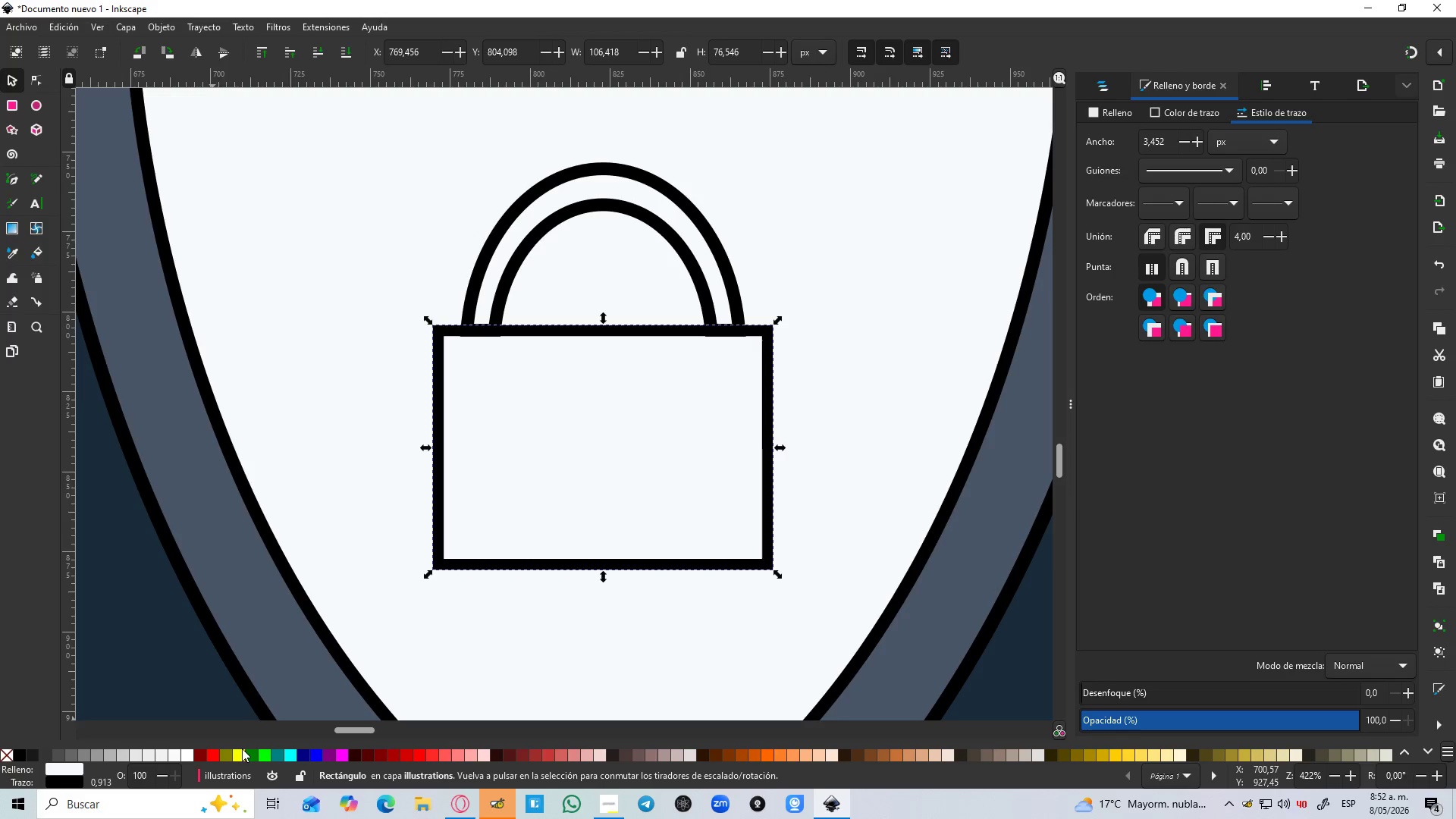 
left_click([240, 752])
 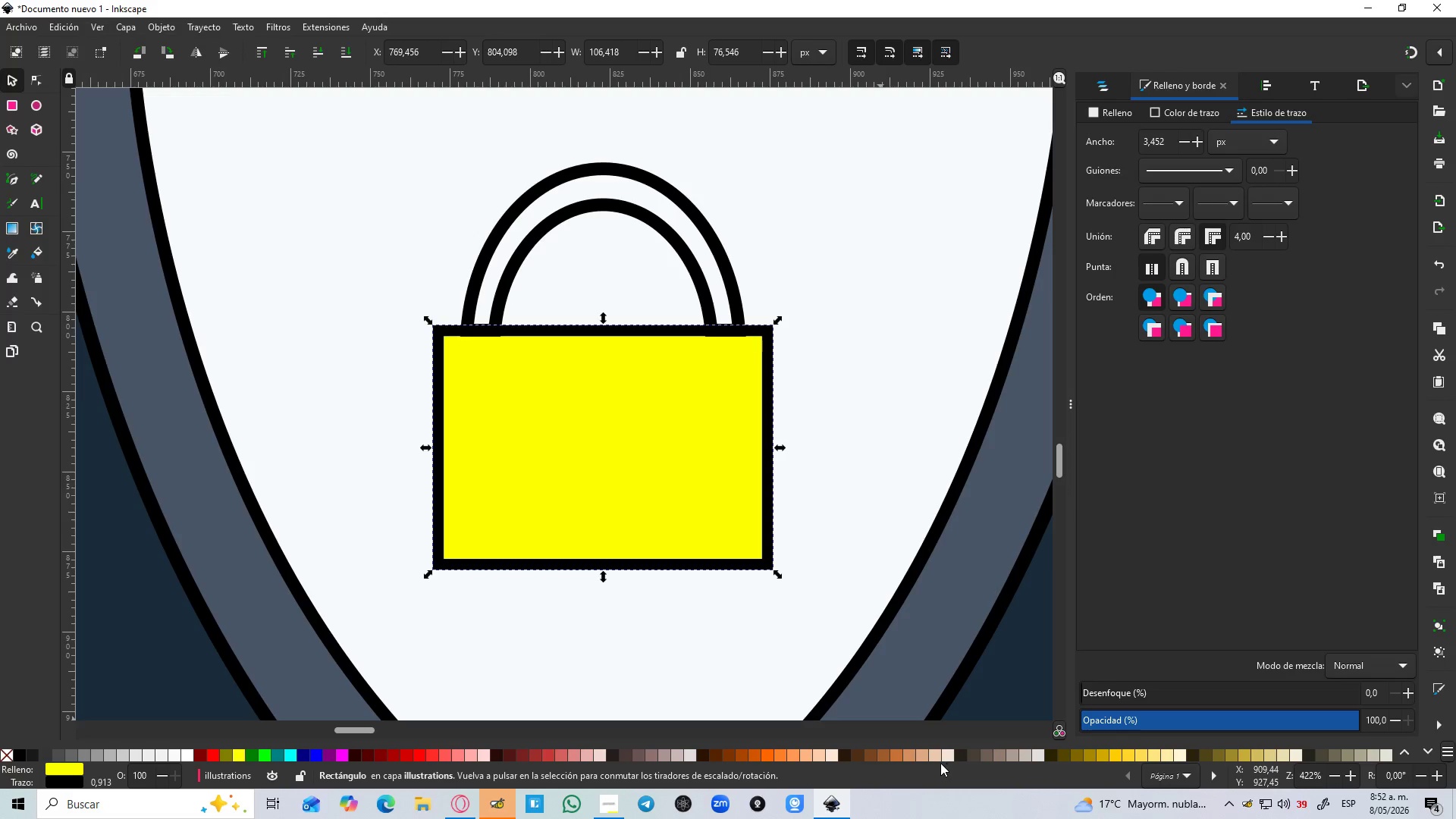 
left_click([1103, 757])
 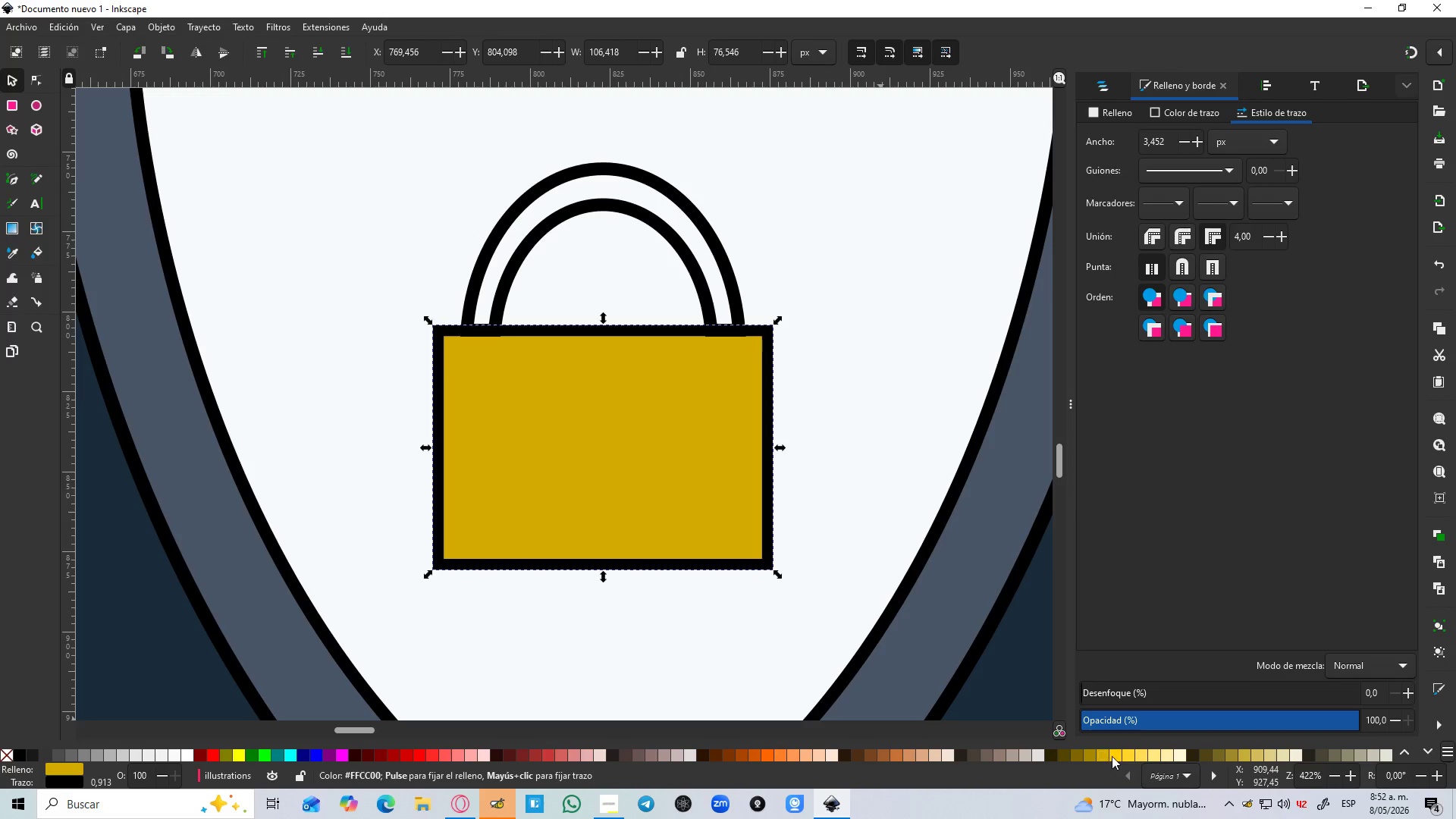 
left_click([1115, 755])
 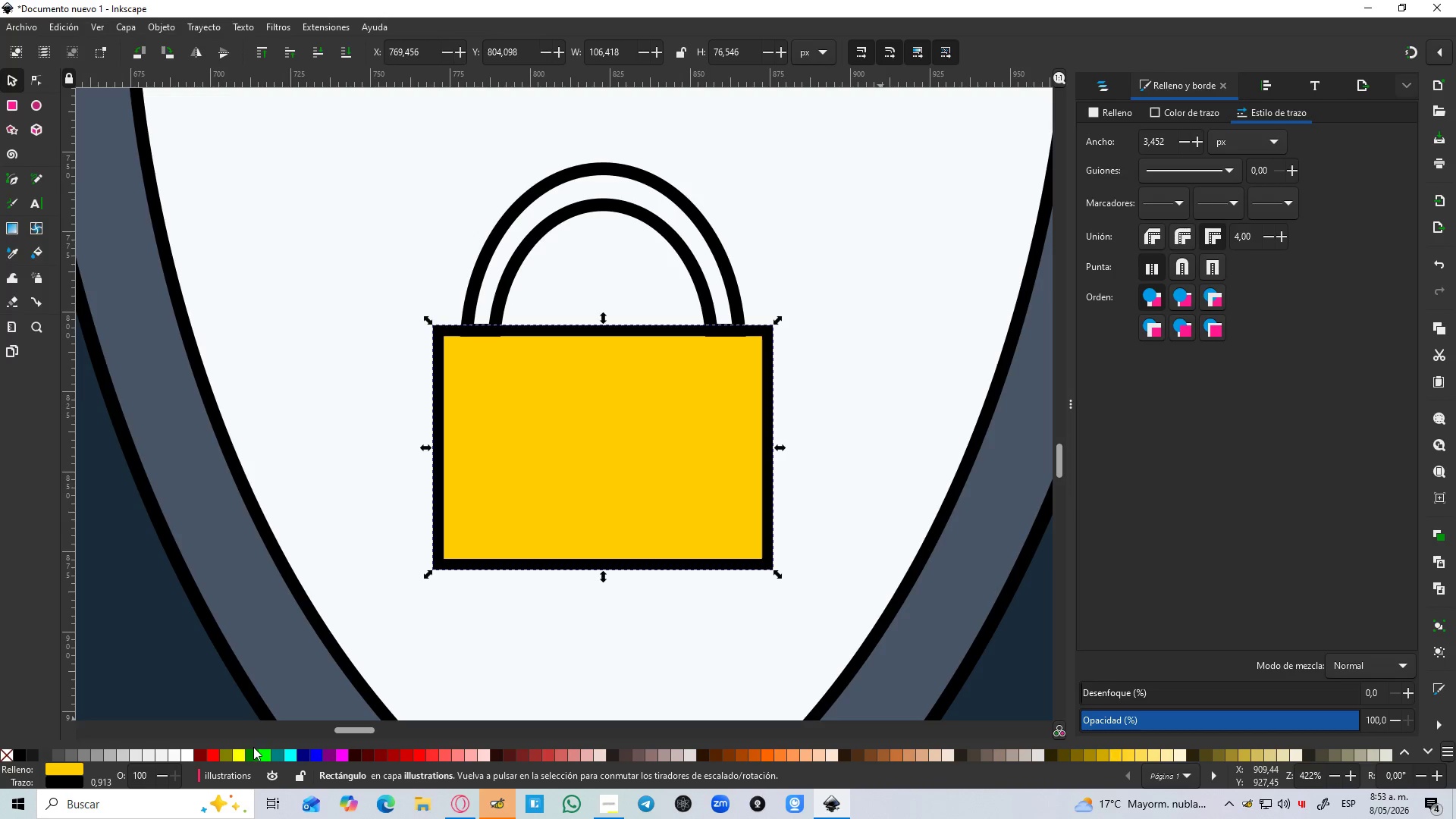 
left_click([240, 752])
 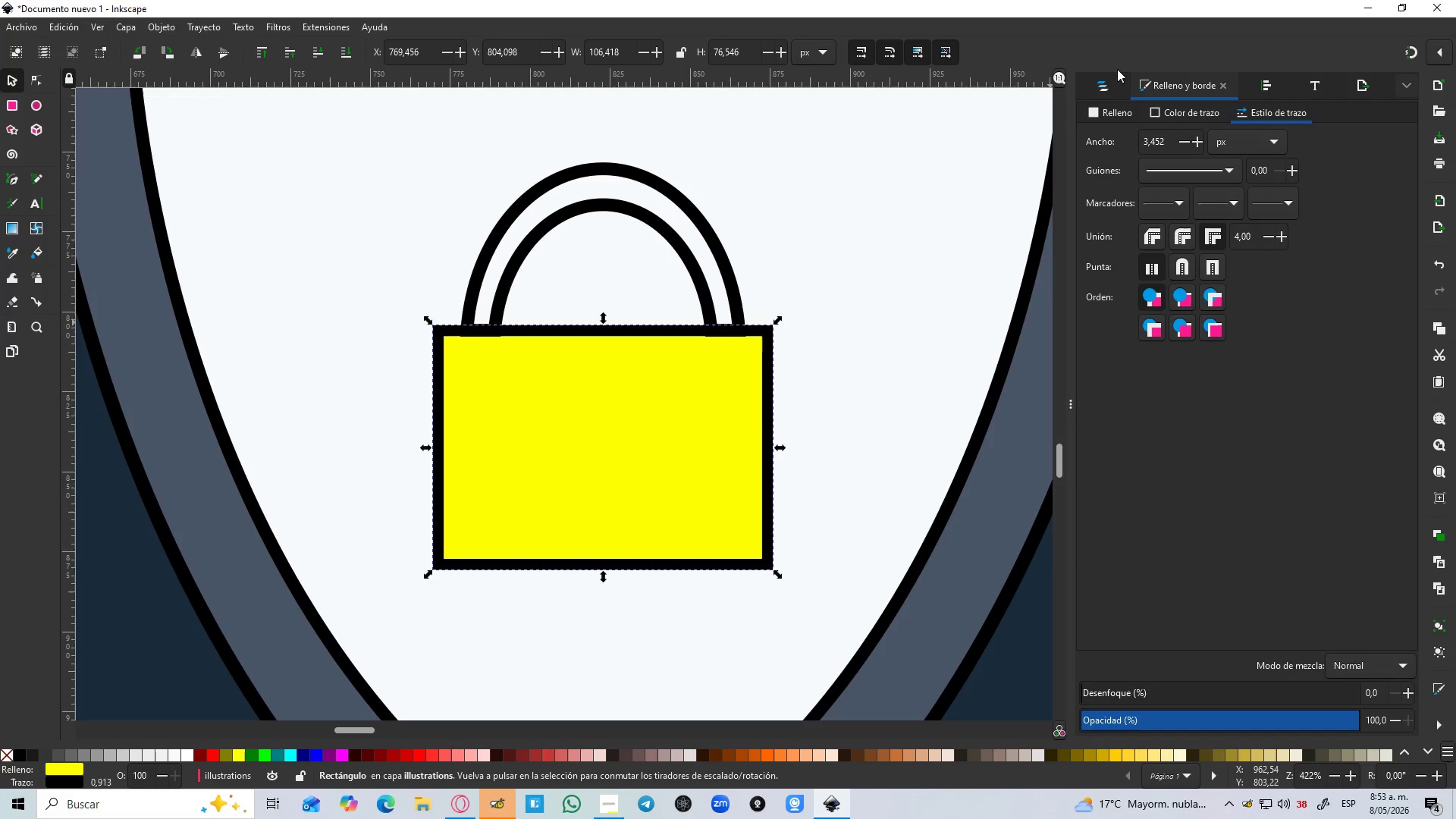 
left_click([1100, 82])
 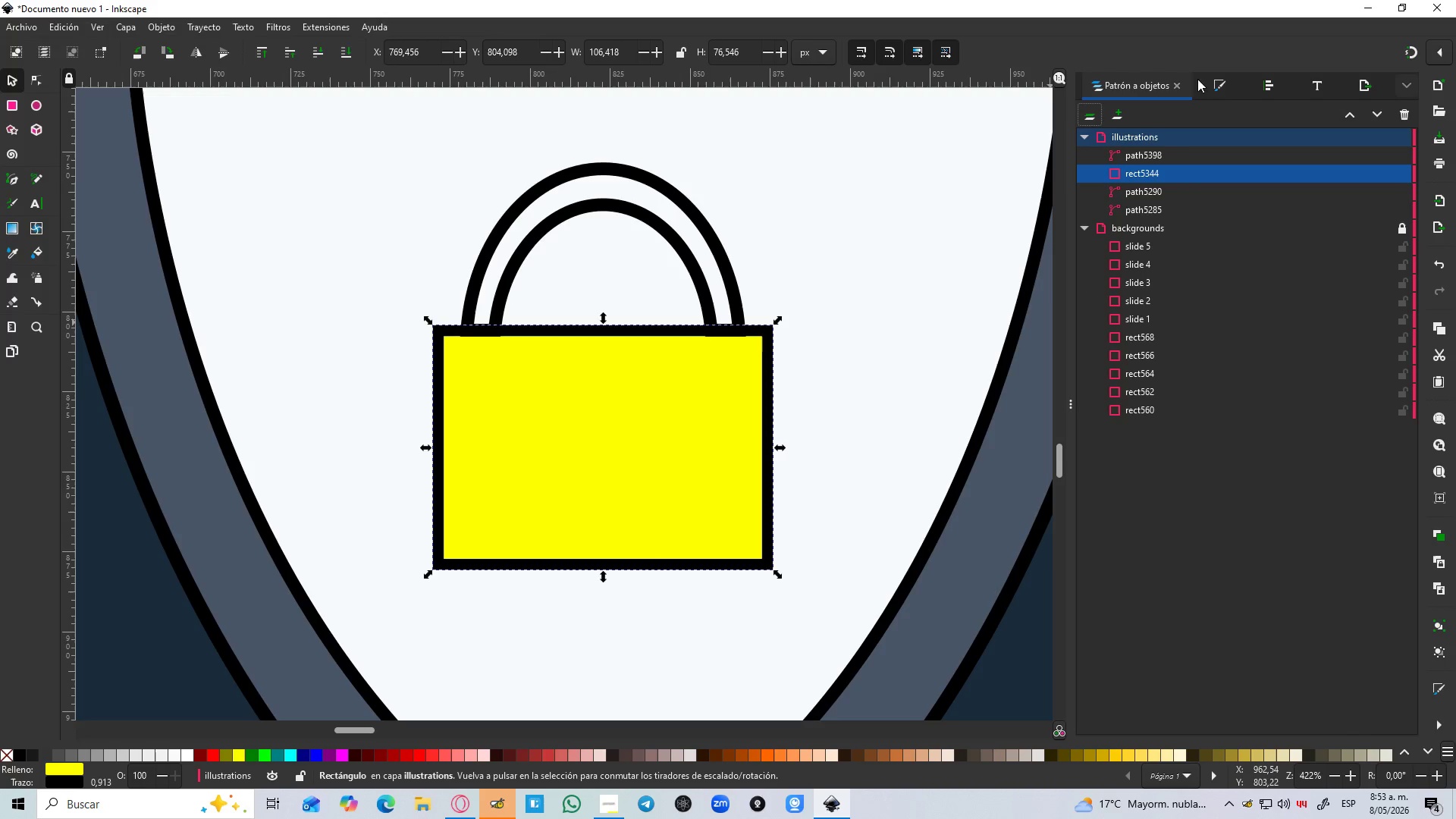 
left_click([1214, 79])
 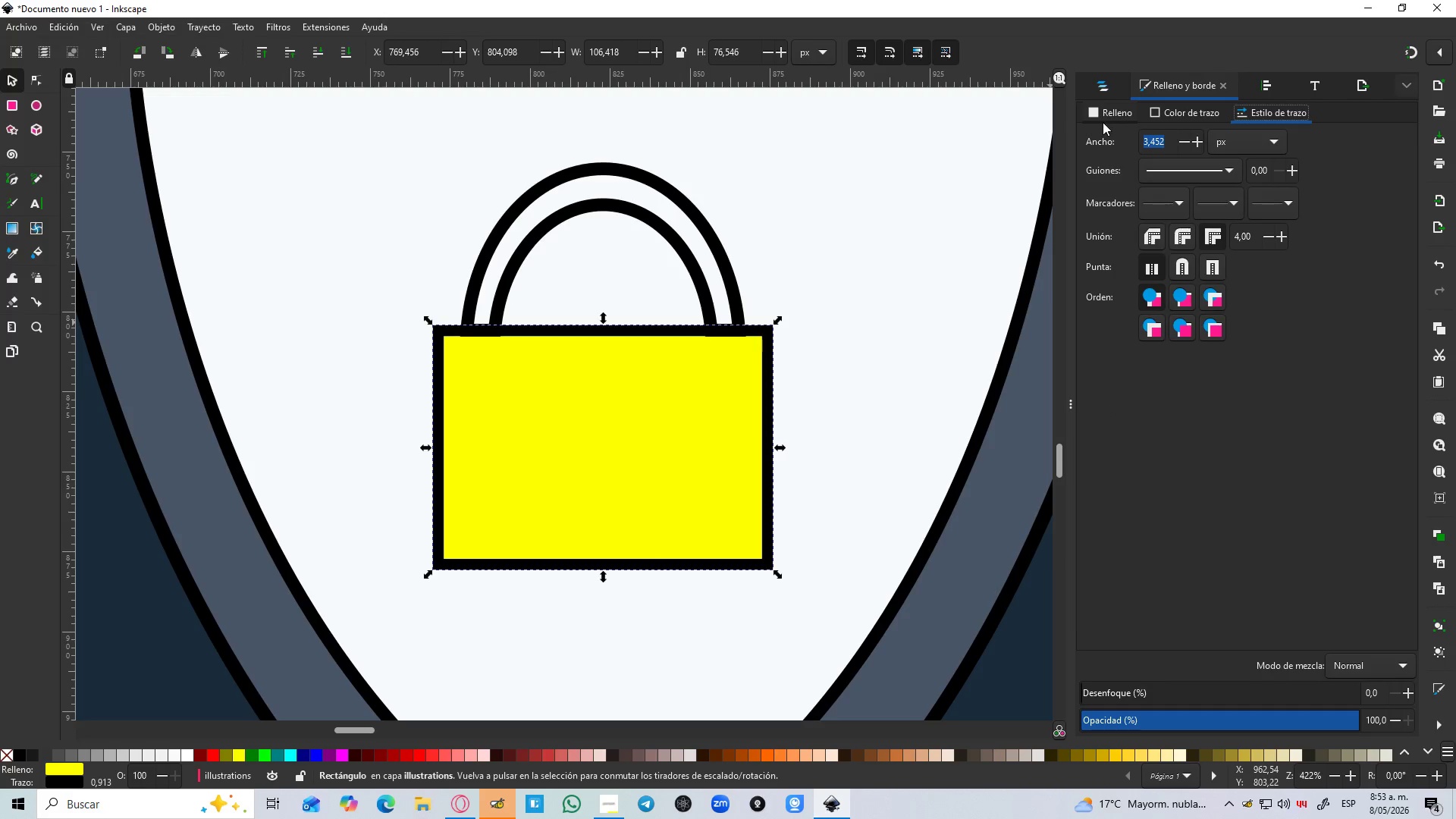 
left_click([1103, 111])
 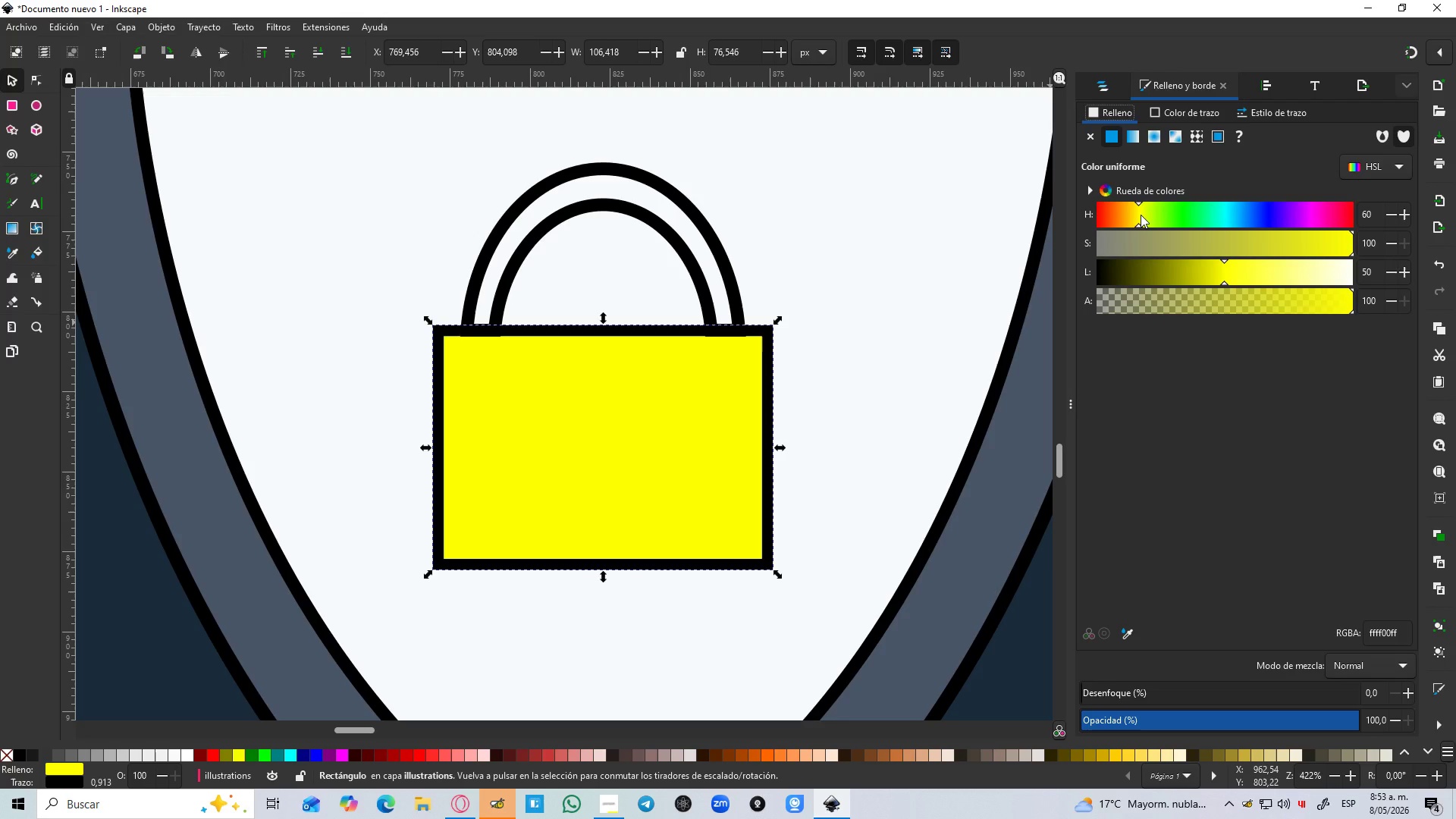 
left_click_drag(start_coordinate=[1140, 215], to_coordinate=[1131, 215])
 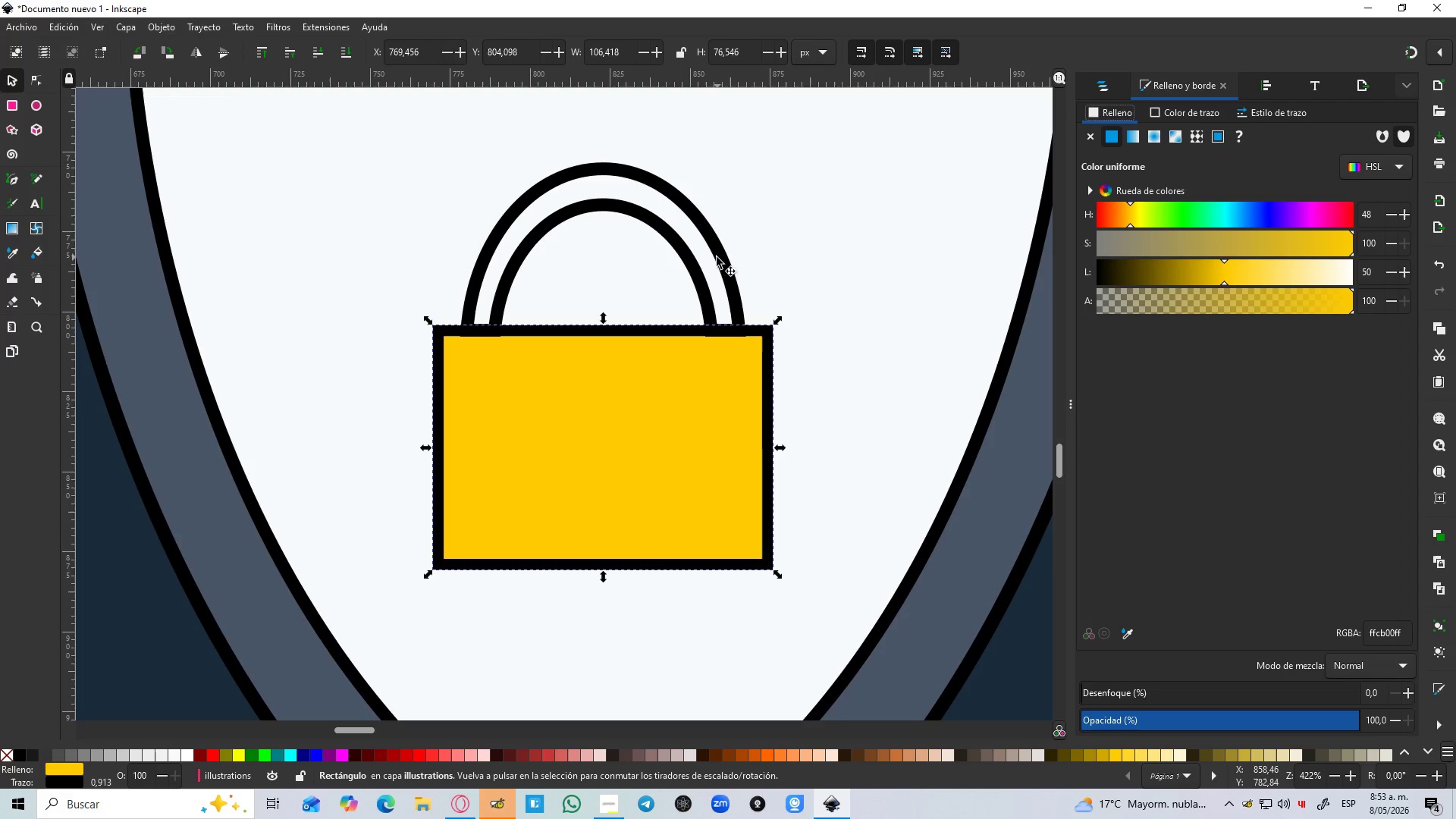 
left_click([698, 268])
 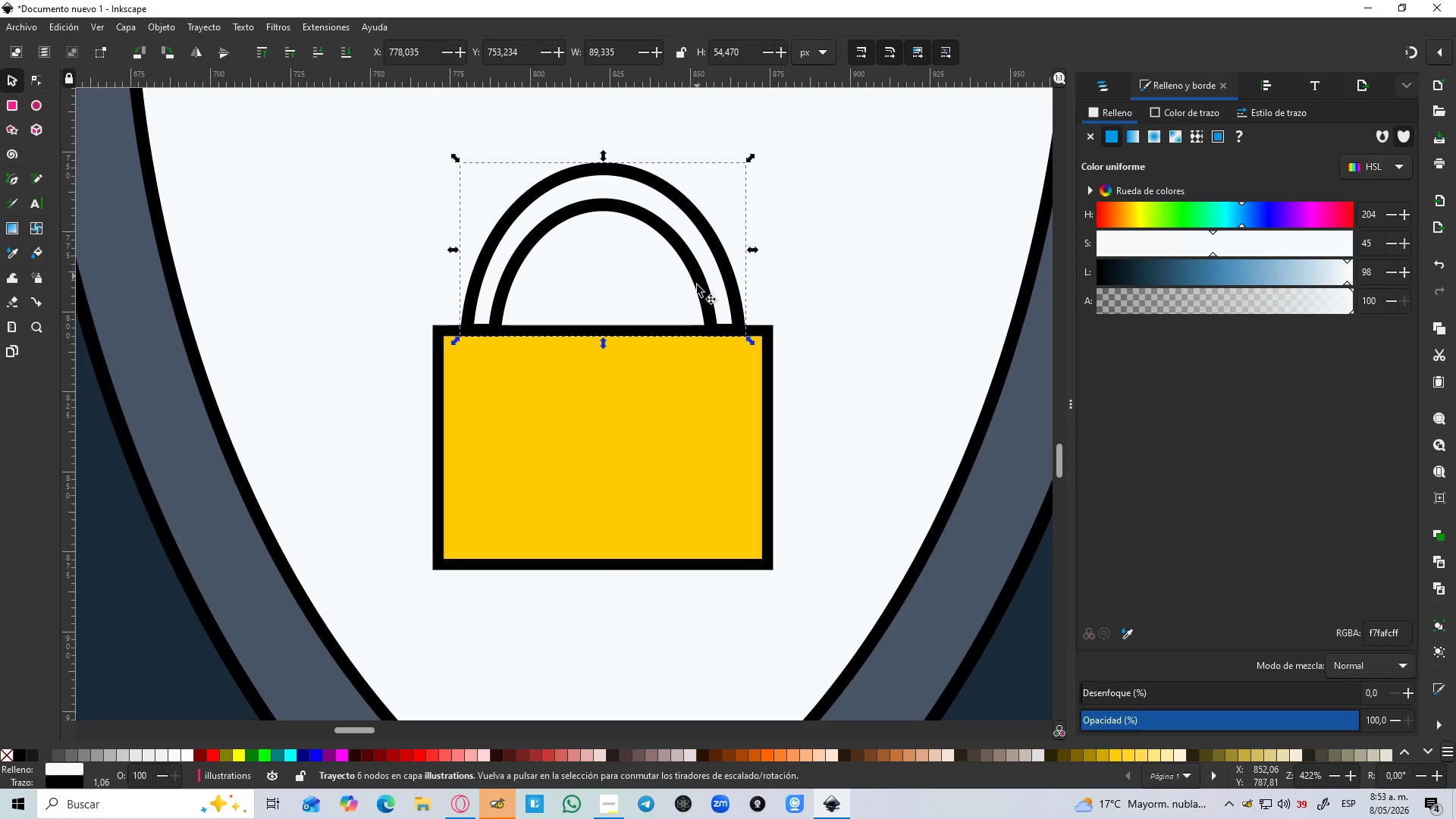 
key(D)
 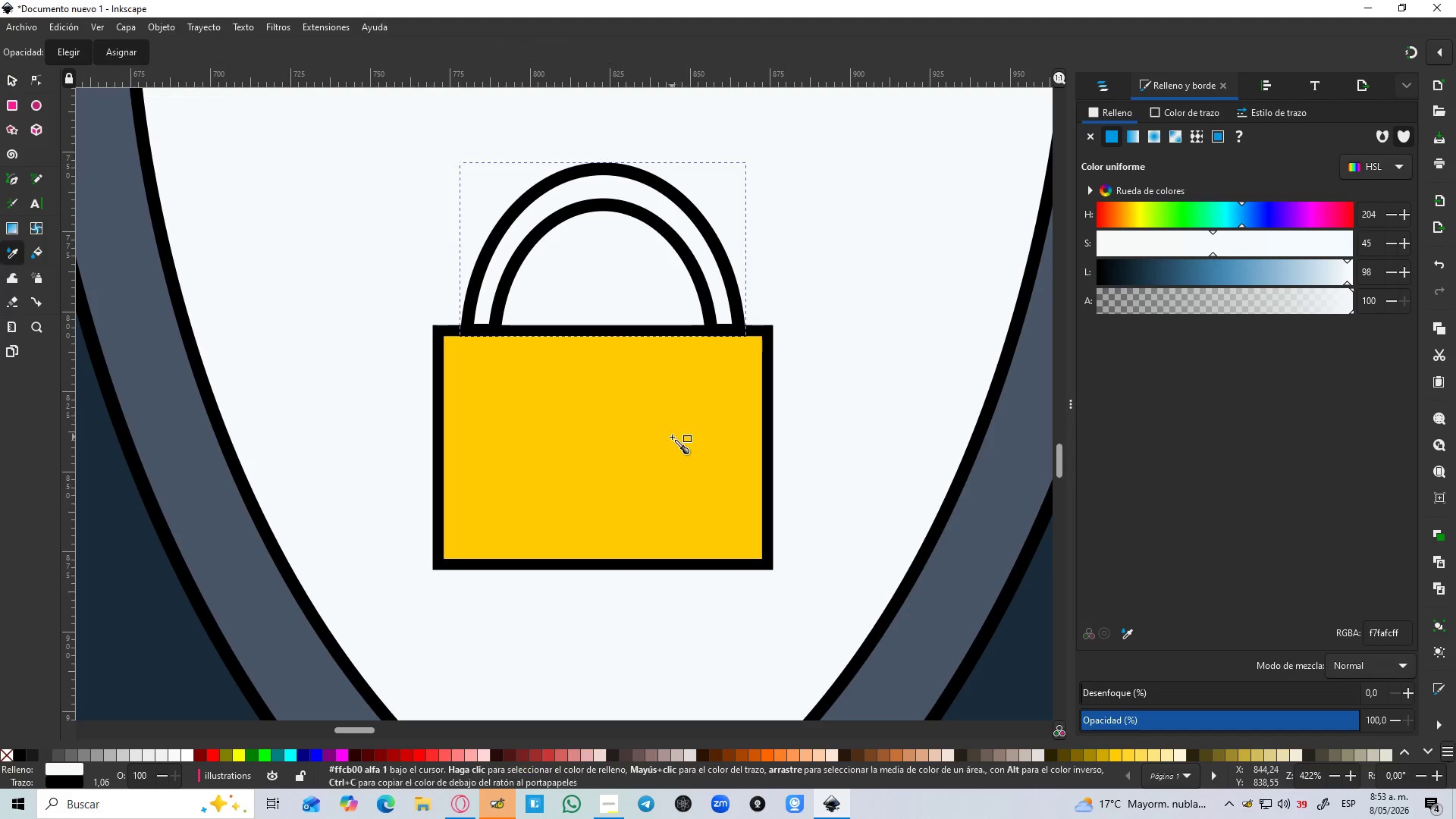 
left_click([672, 437])
 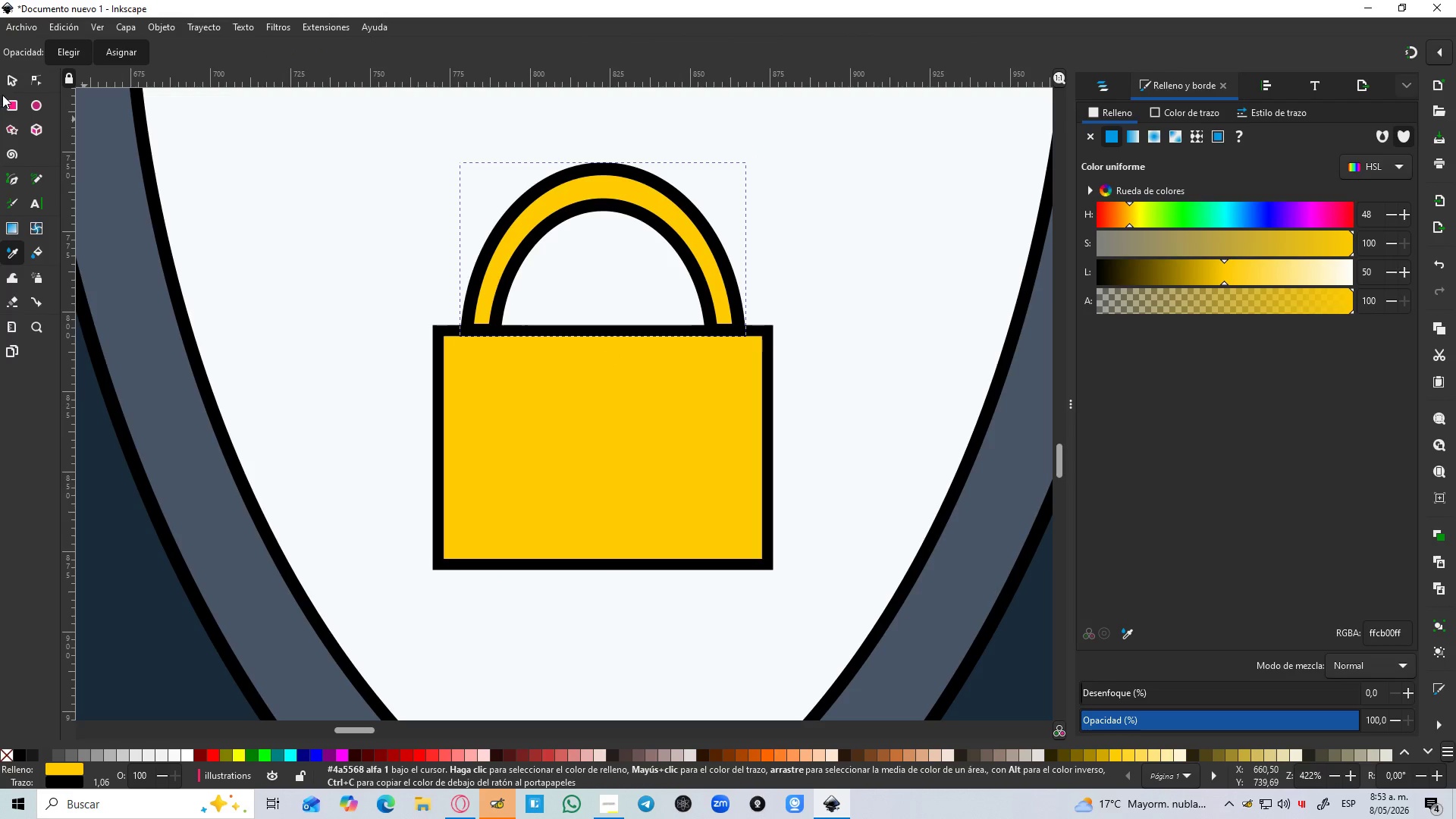 
left_click([8, 84])
 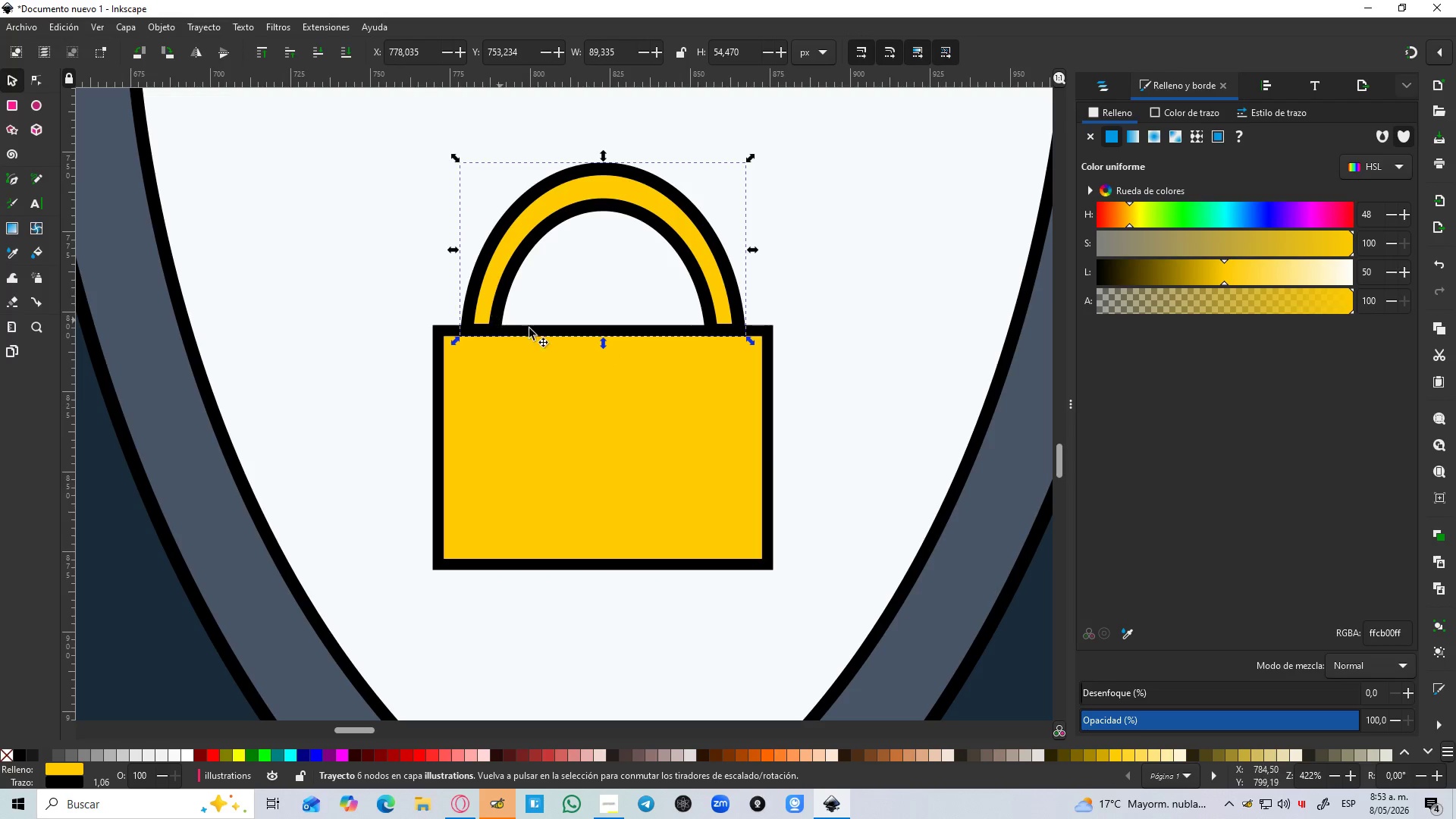 
hold_key(key=ControlLeft, duration=0.84)
scroll: coordinate [534, 333], scroll_direction: up, amount: 1.0
 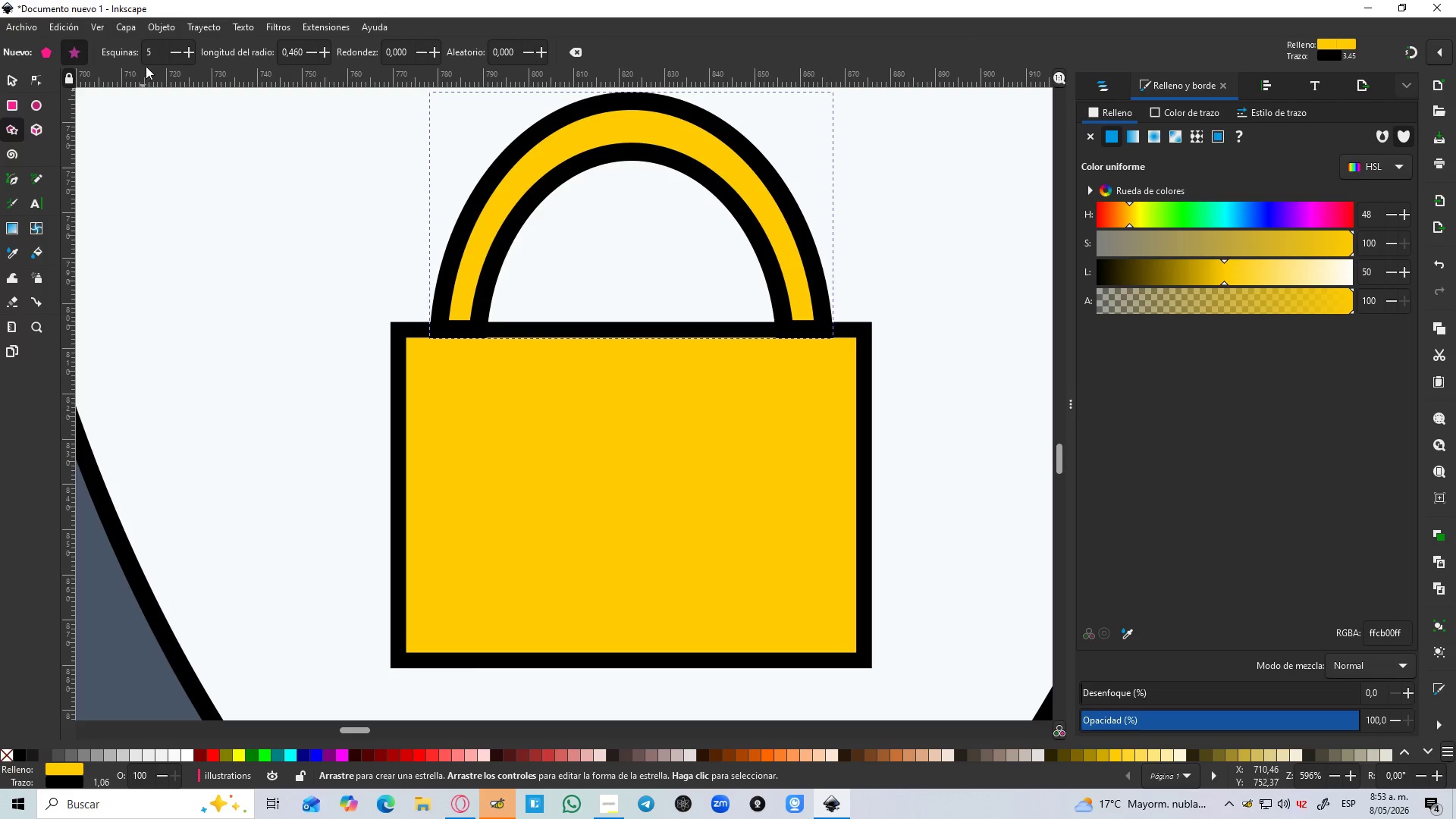 
double_click([171, 52])
 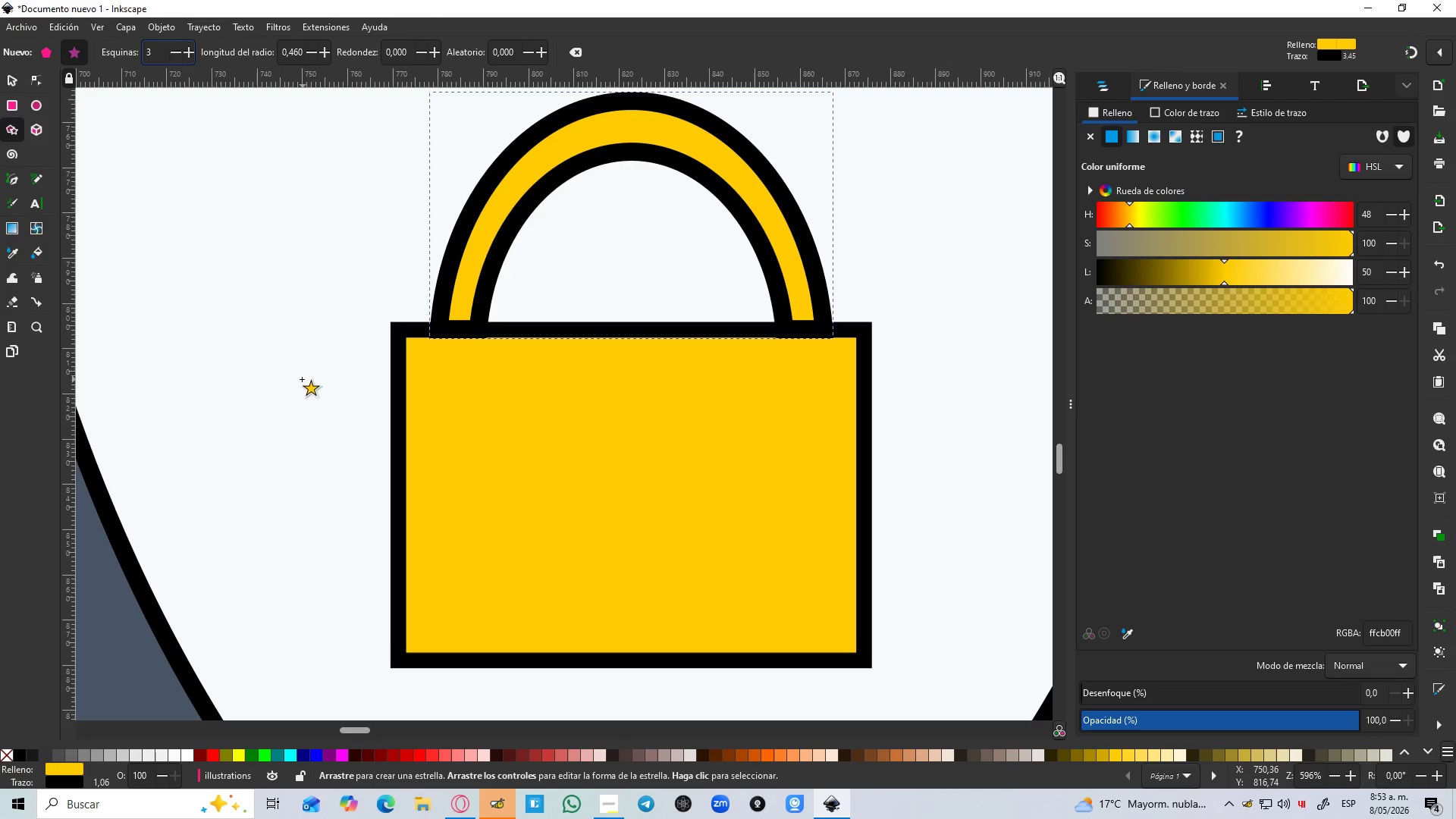 
left_click_drag(start_coordinate=[302, 379], to_coordinate=[375, 425])
 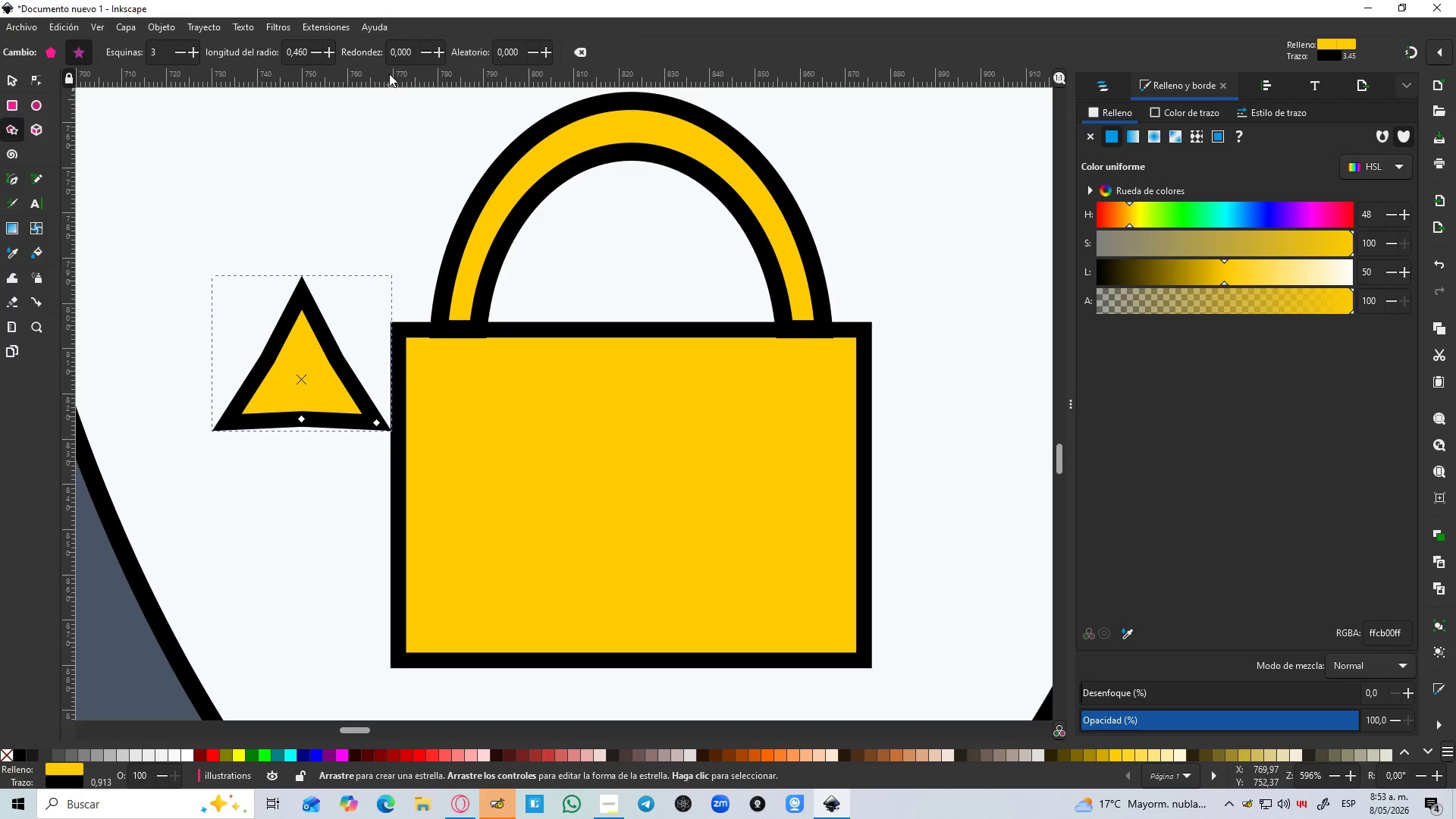 
hold_key(key=ControlLeft, duration=1.5)
 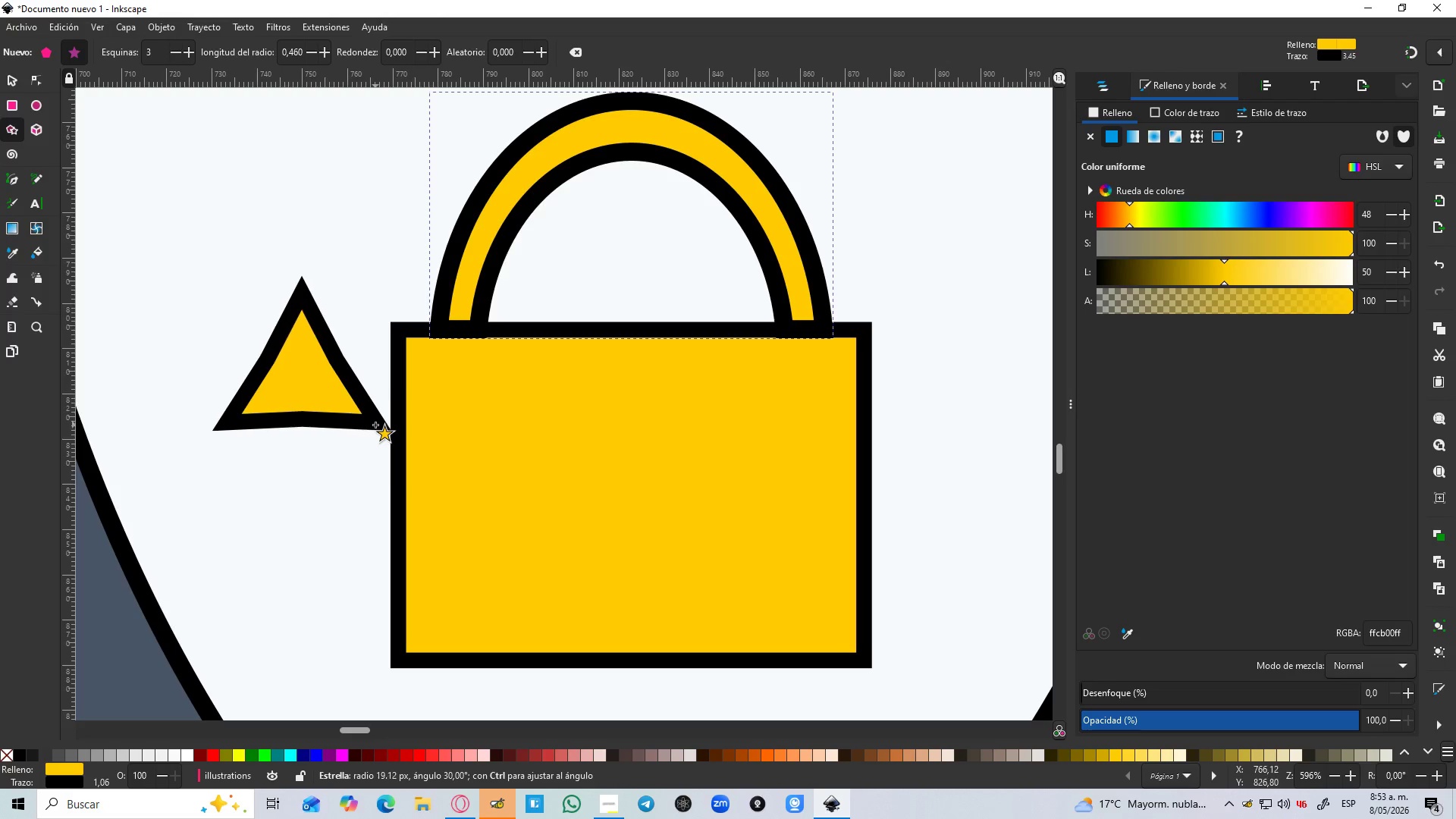 
hold_key(key=ControlLeft, duration=0.8)
 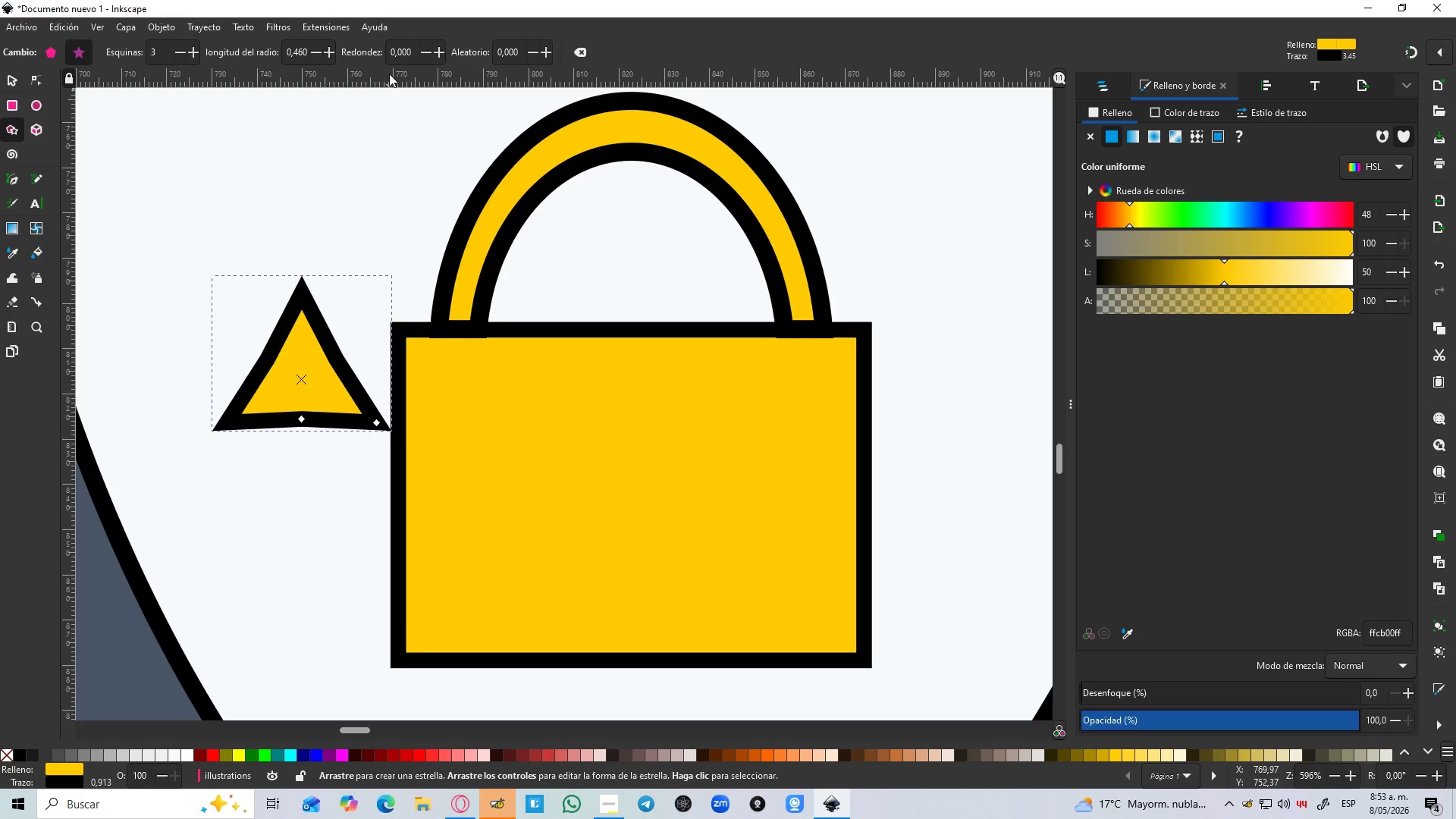 
hold_key(key=ControlLeft, duration=3.86)
left_click([42, 109])
 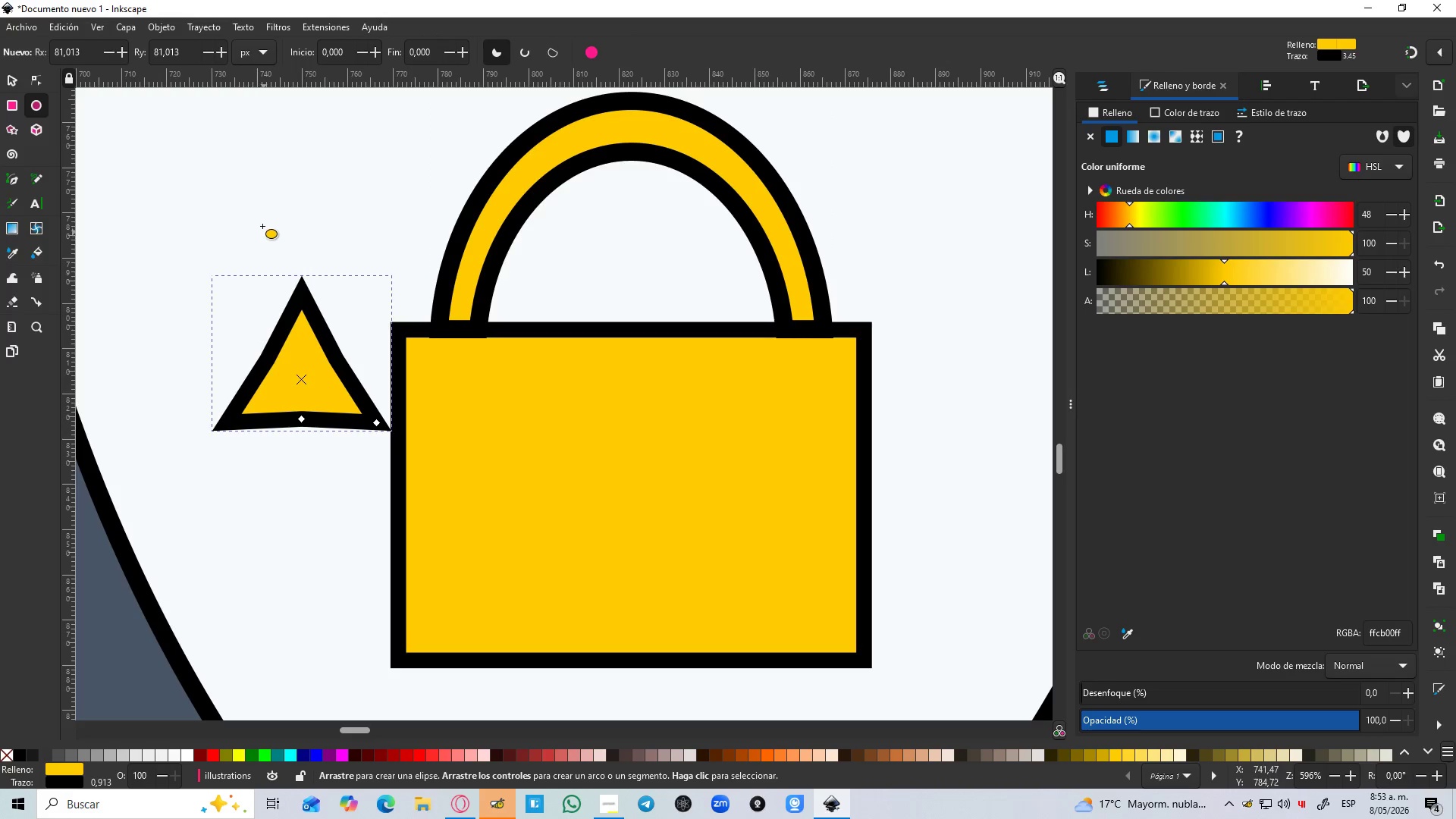 
left_click_drag(start_coordinate=[249, 221], to_coordinate=[353, 363])
 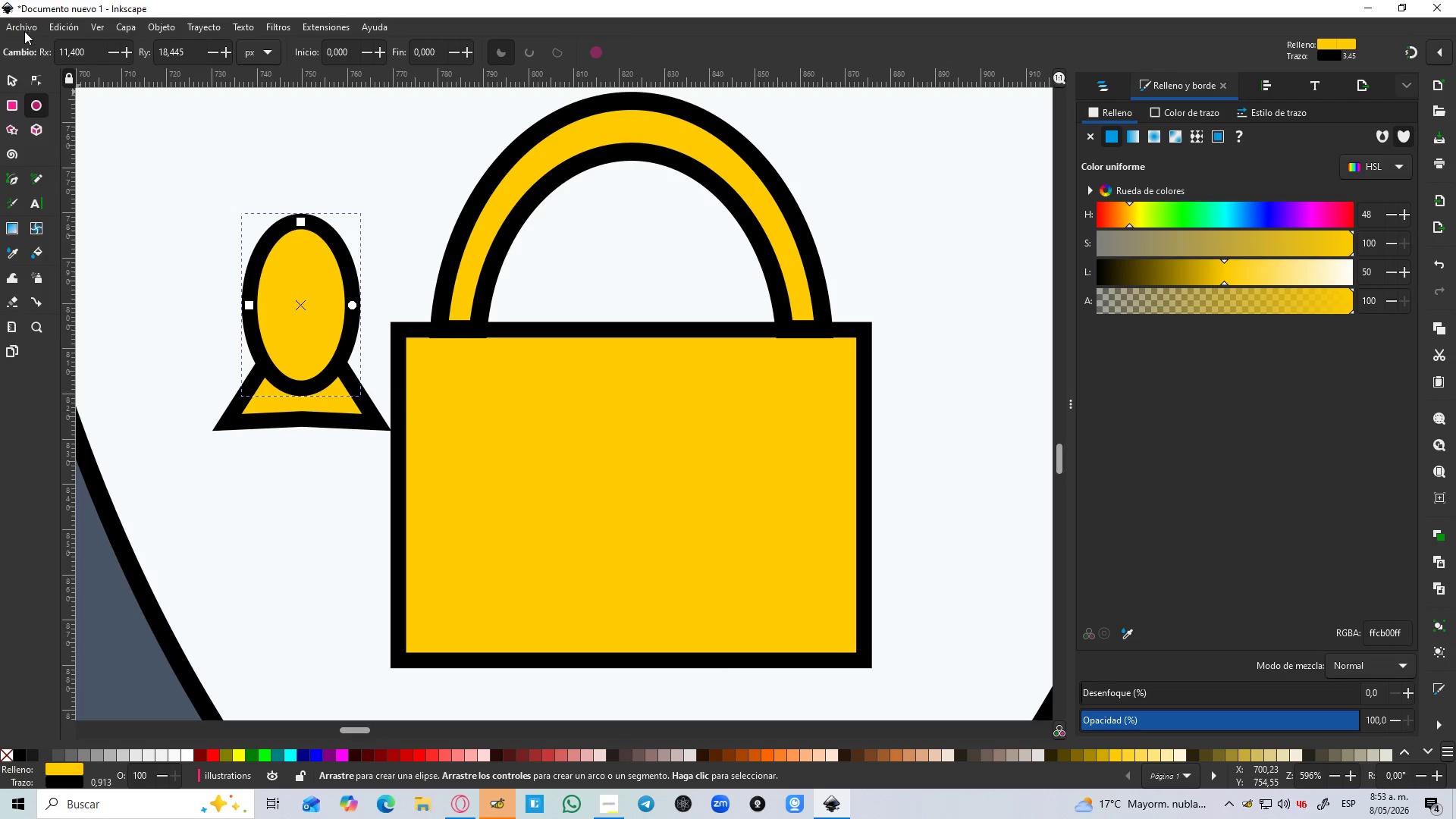 
hold_key(key=ControlLeft, duration=1.5)
 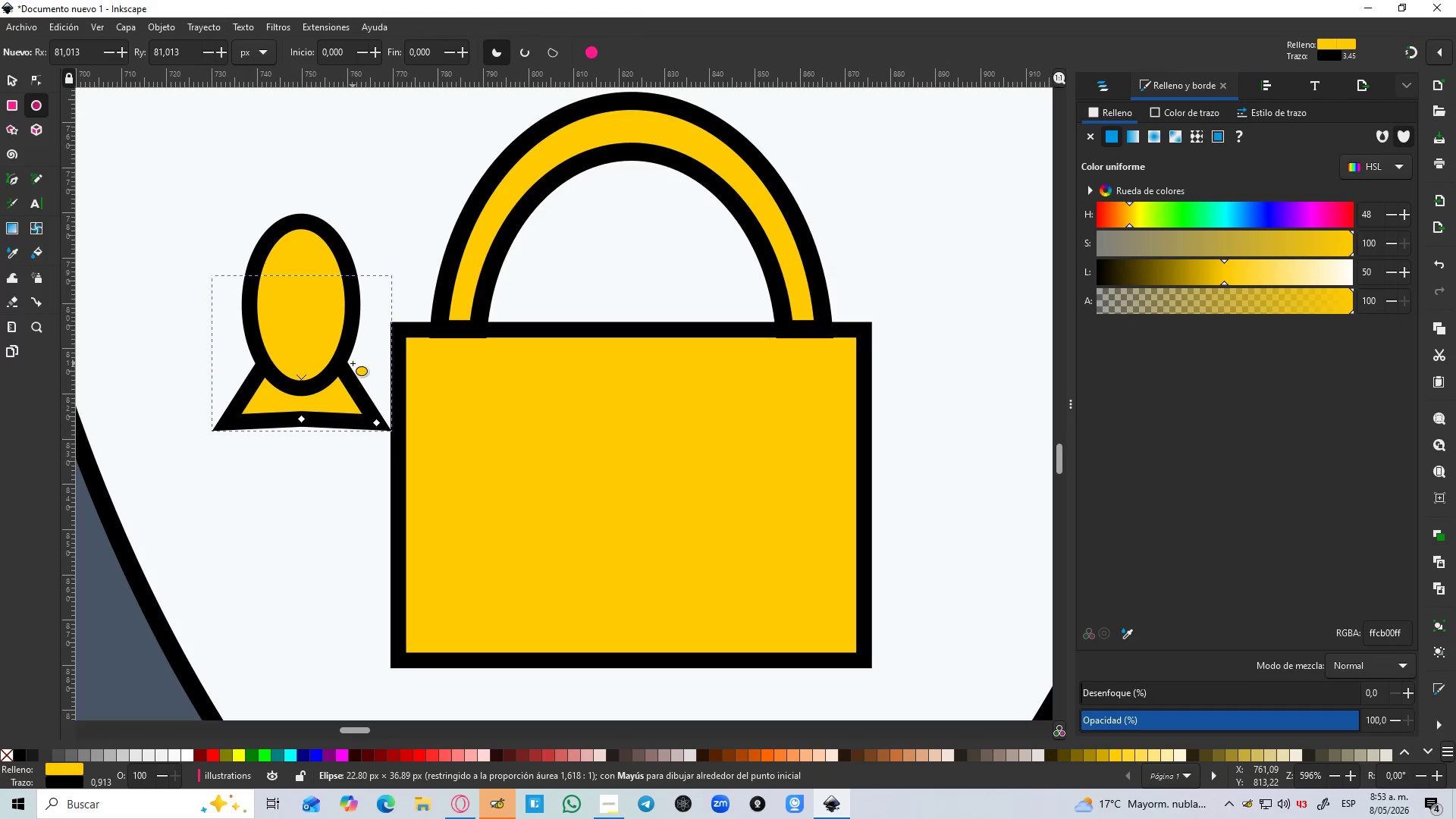 
hold_key(key=ControlLeft, duration=1.25)
 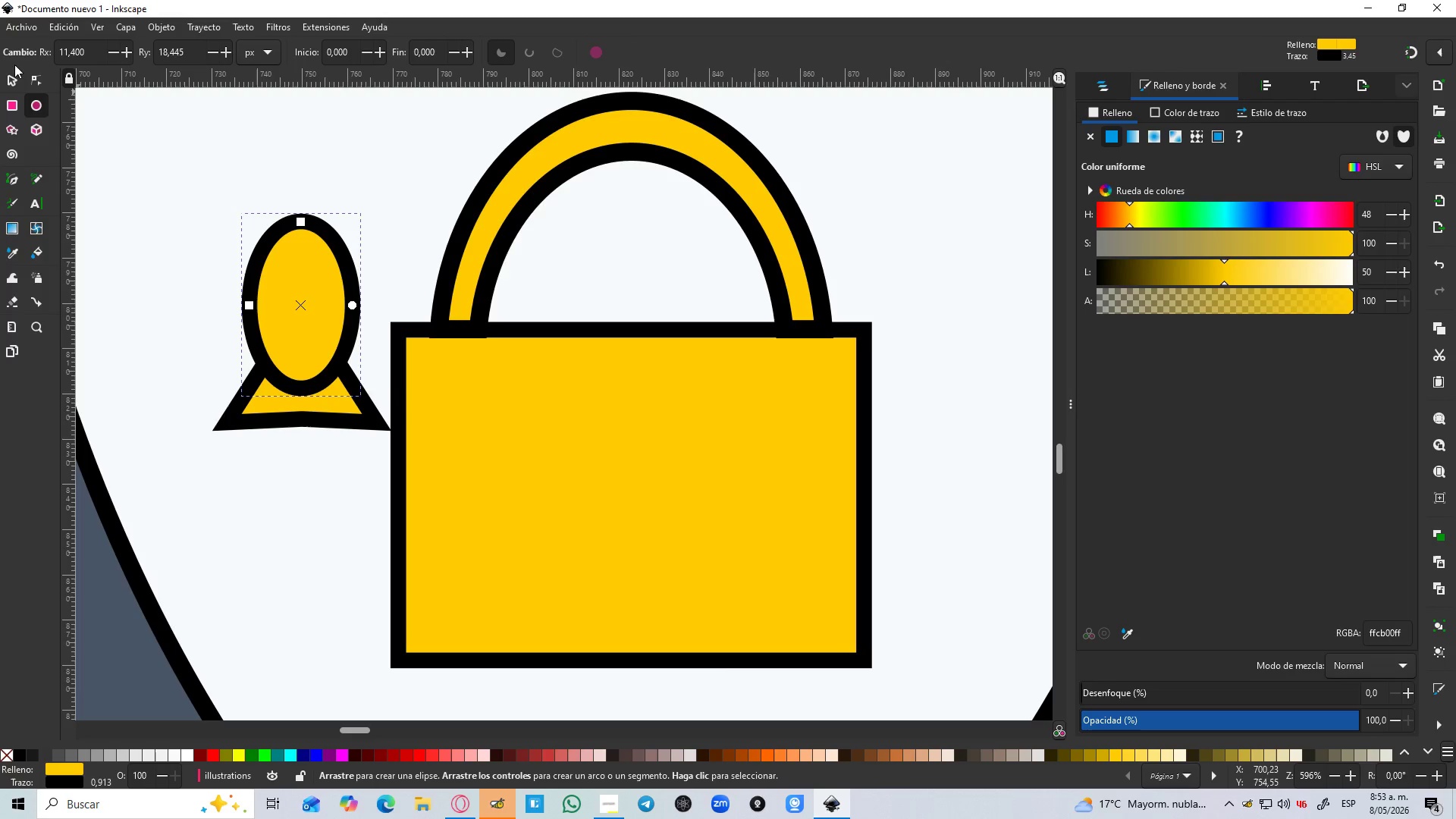 
left_click([14, 80])
 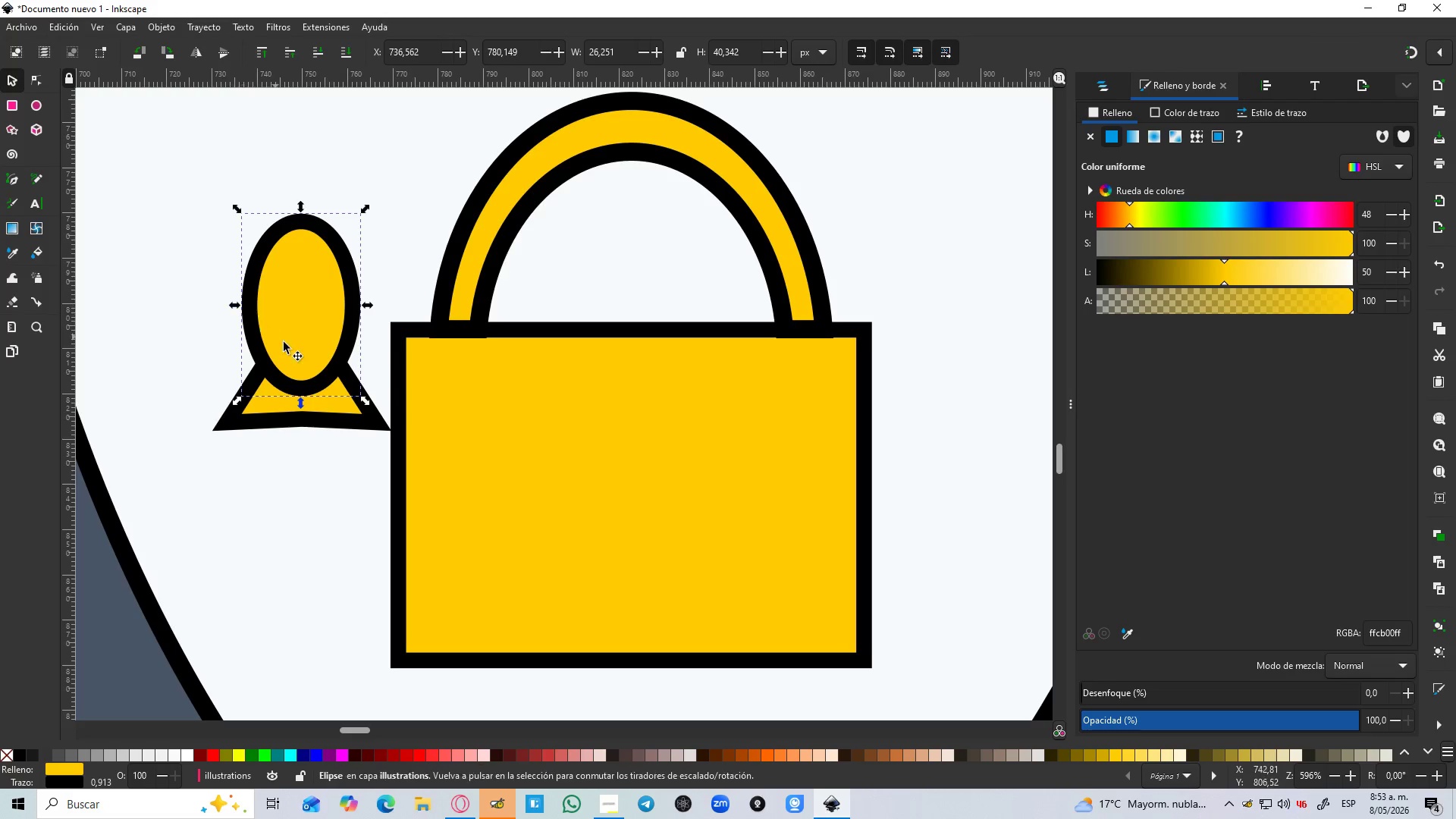 
left_click_drag(start_coordinate=[301, 348], to_coordinate=[302, 320])
 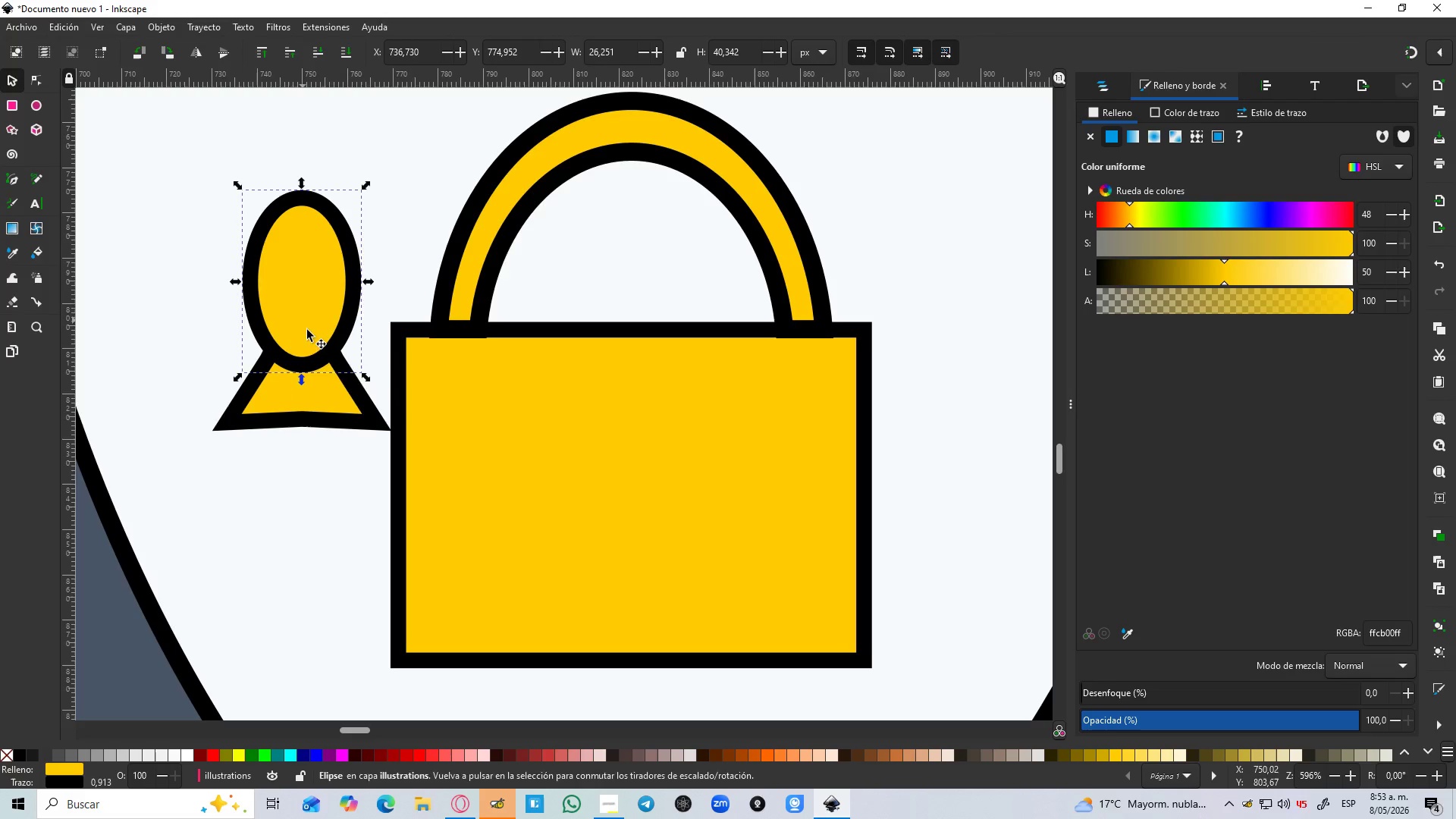 
hold_key(key=ShiftLeft, duration=0.72)
left_click([356, 407])
 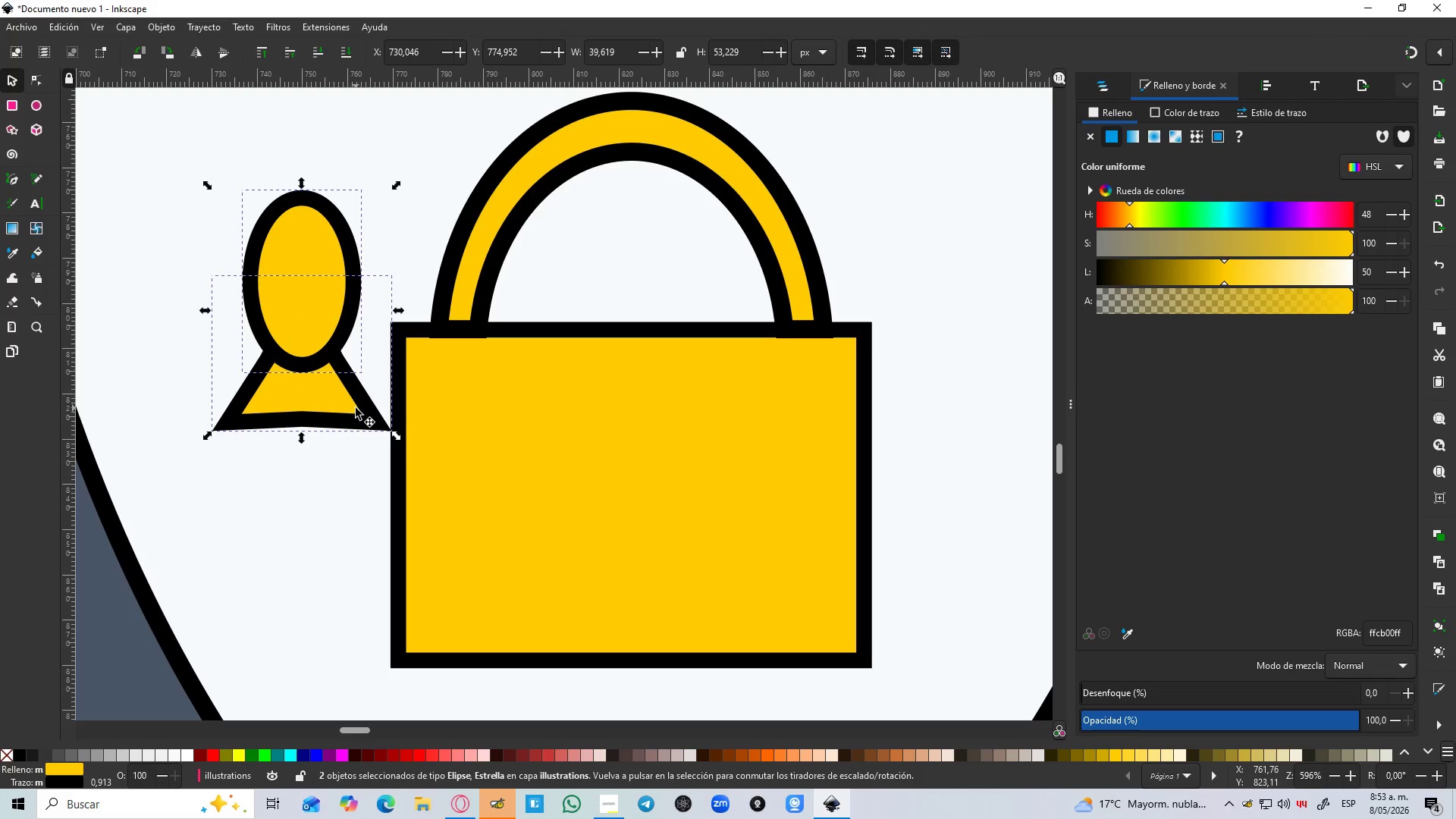 
key(Control+NumpadAdd)
 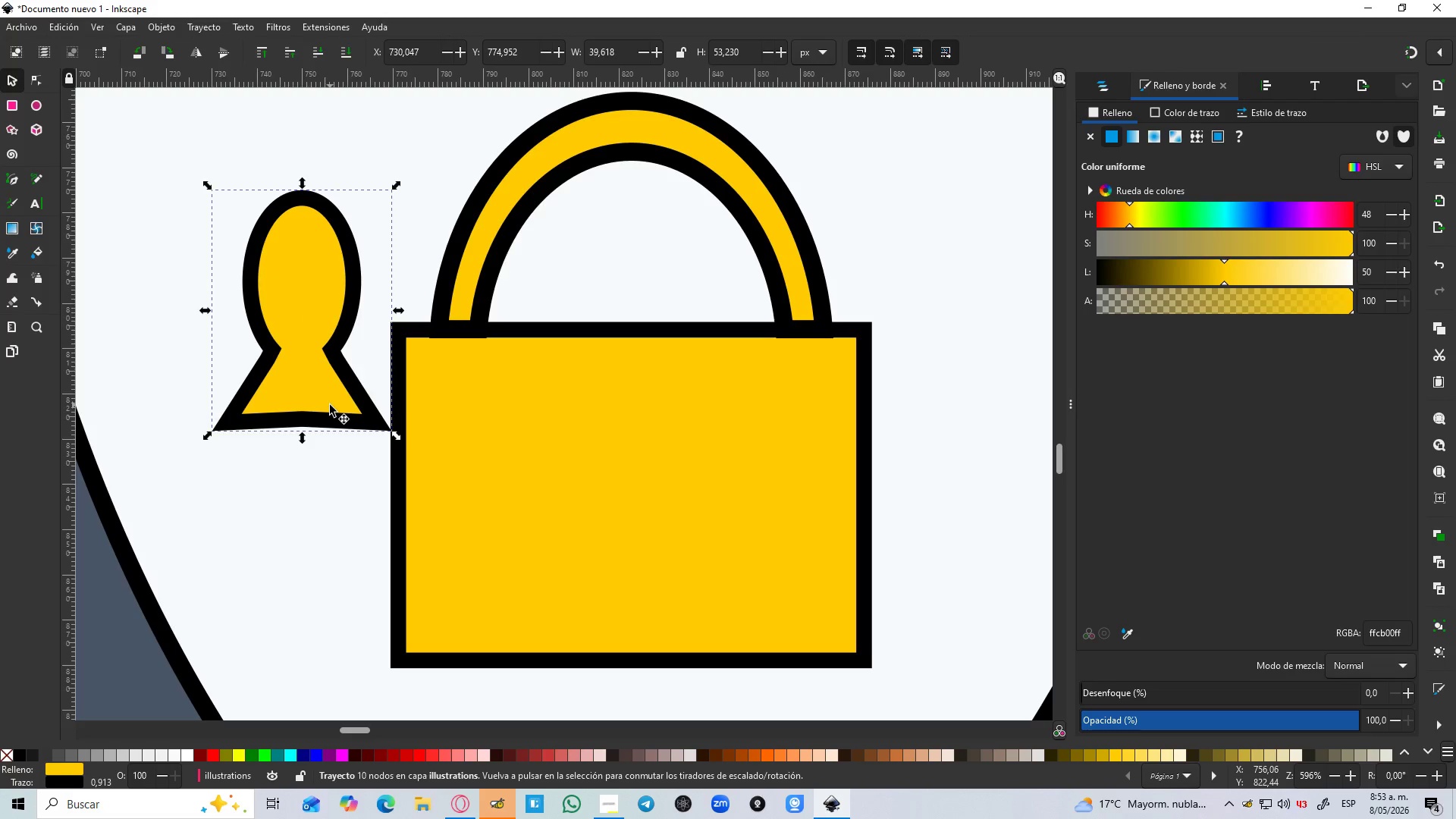 
left_click([416, 333])
 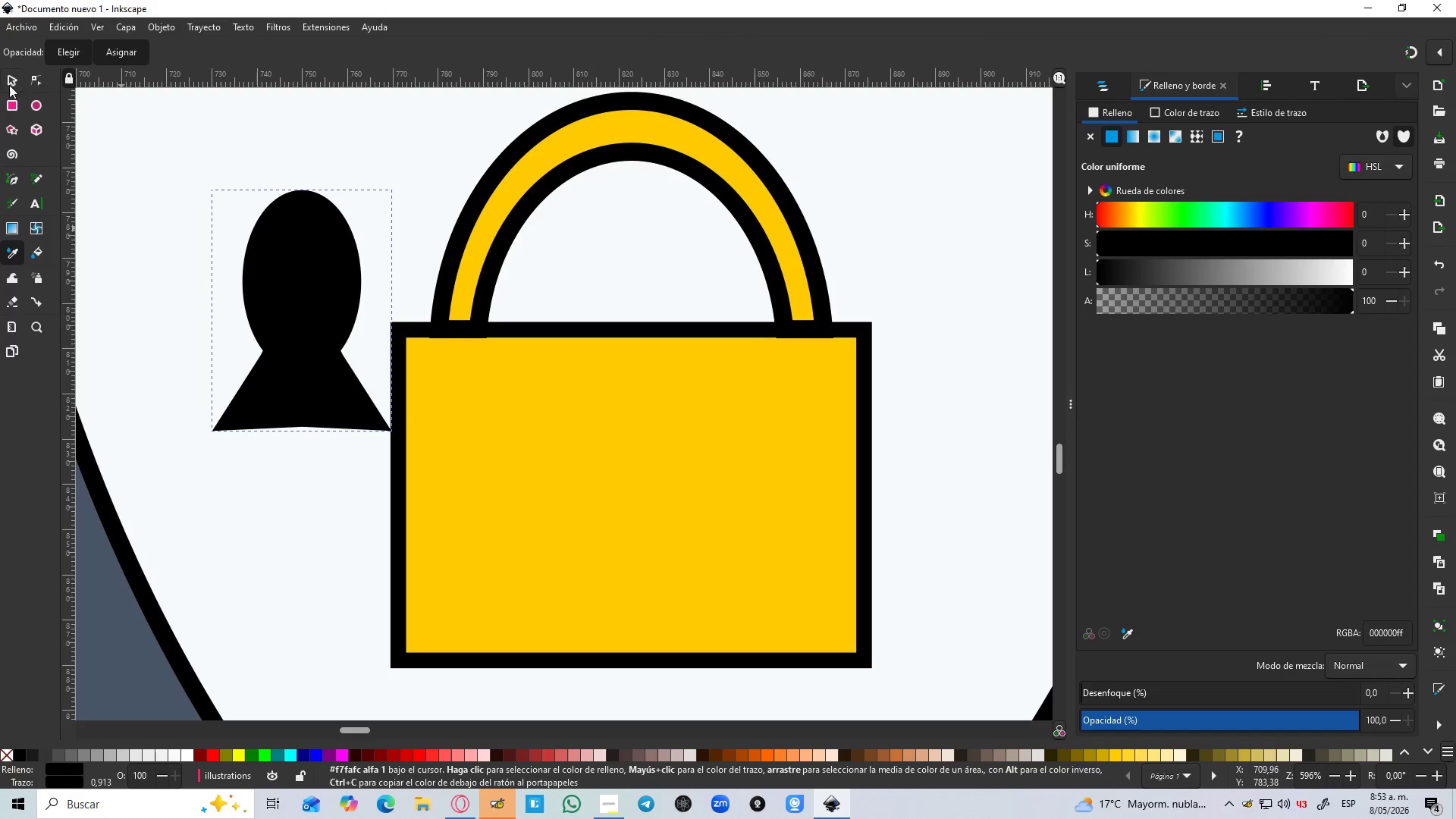 
left_click([11, 82])
 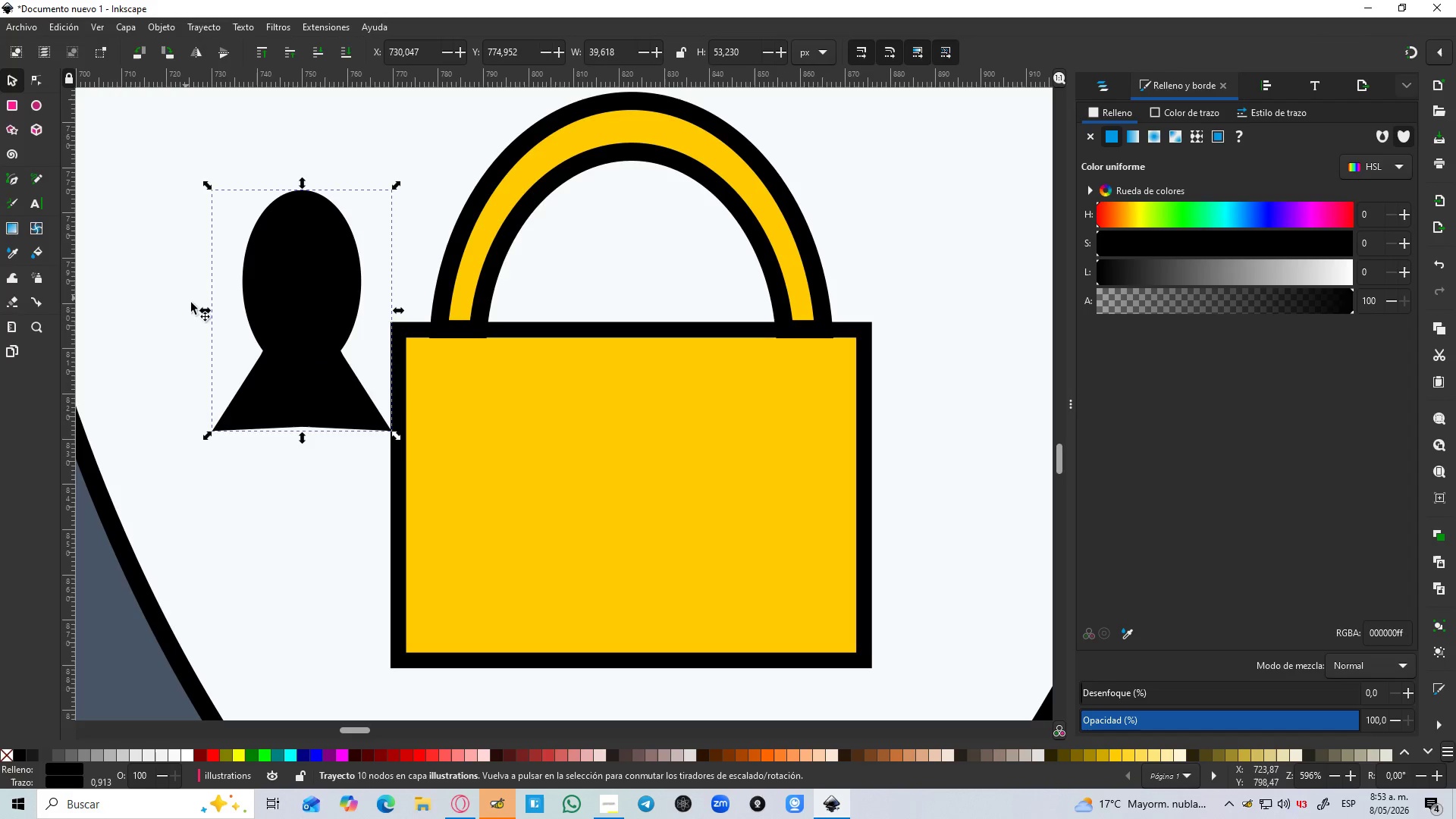 
left_click_drag(start_coordinate=[271, 322], to_coordinate=[622, 495])
 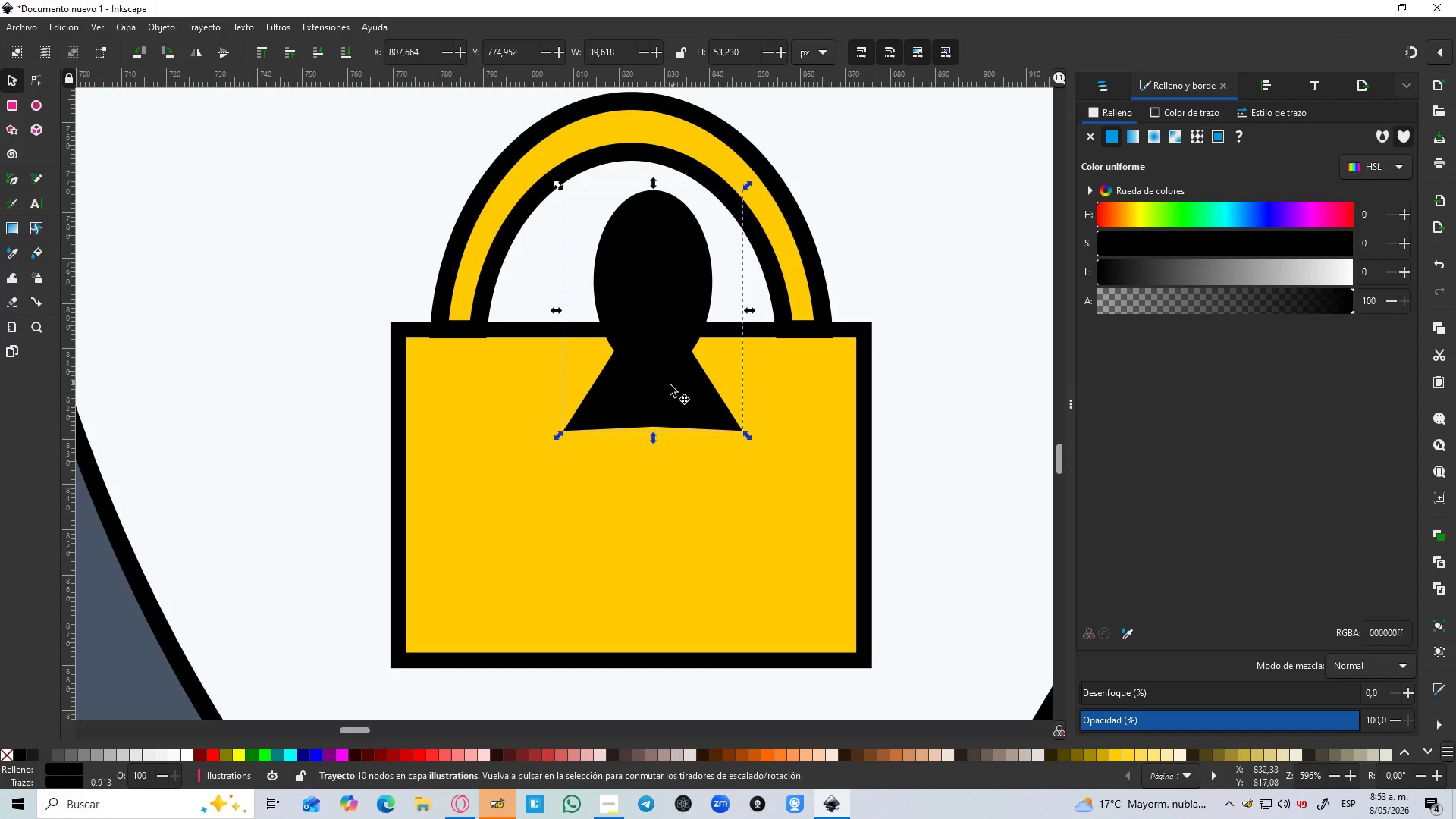 
hold_key(key=ControlLeft, duration=0.62)
 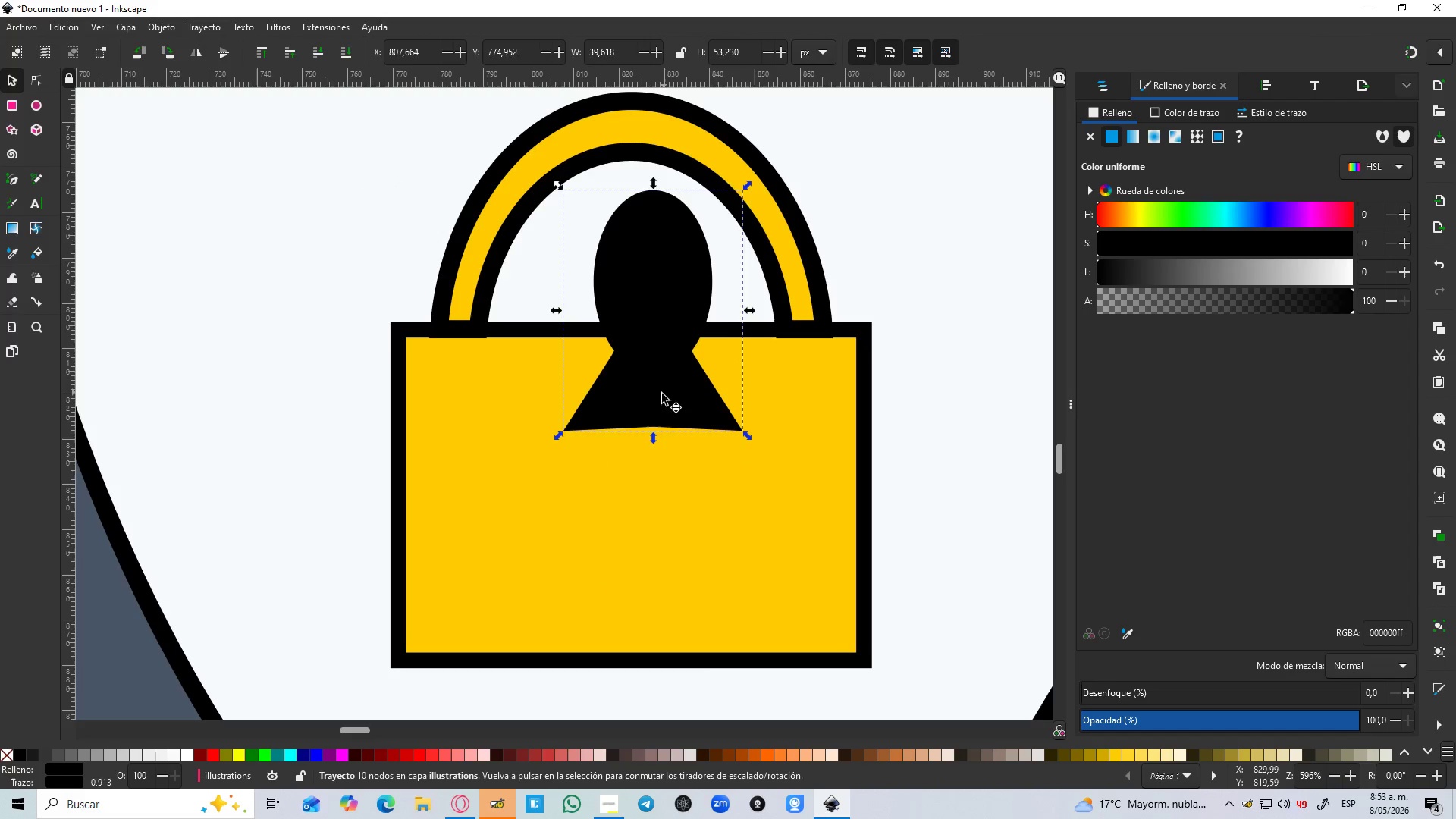 
left_click_drag(start_coordinate=[662, 394], to_coordinate=[646, 543])
 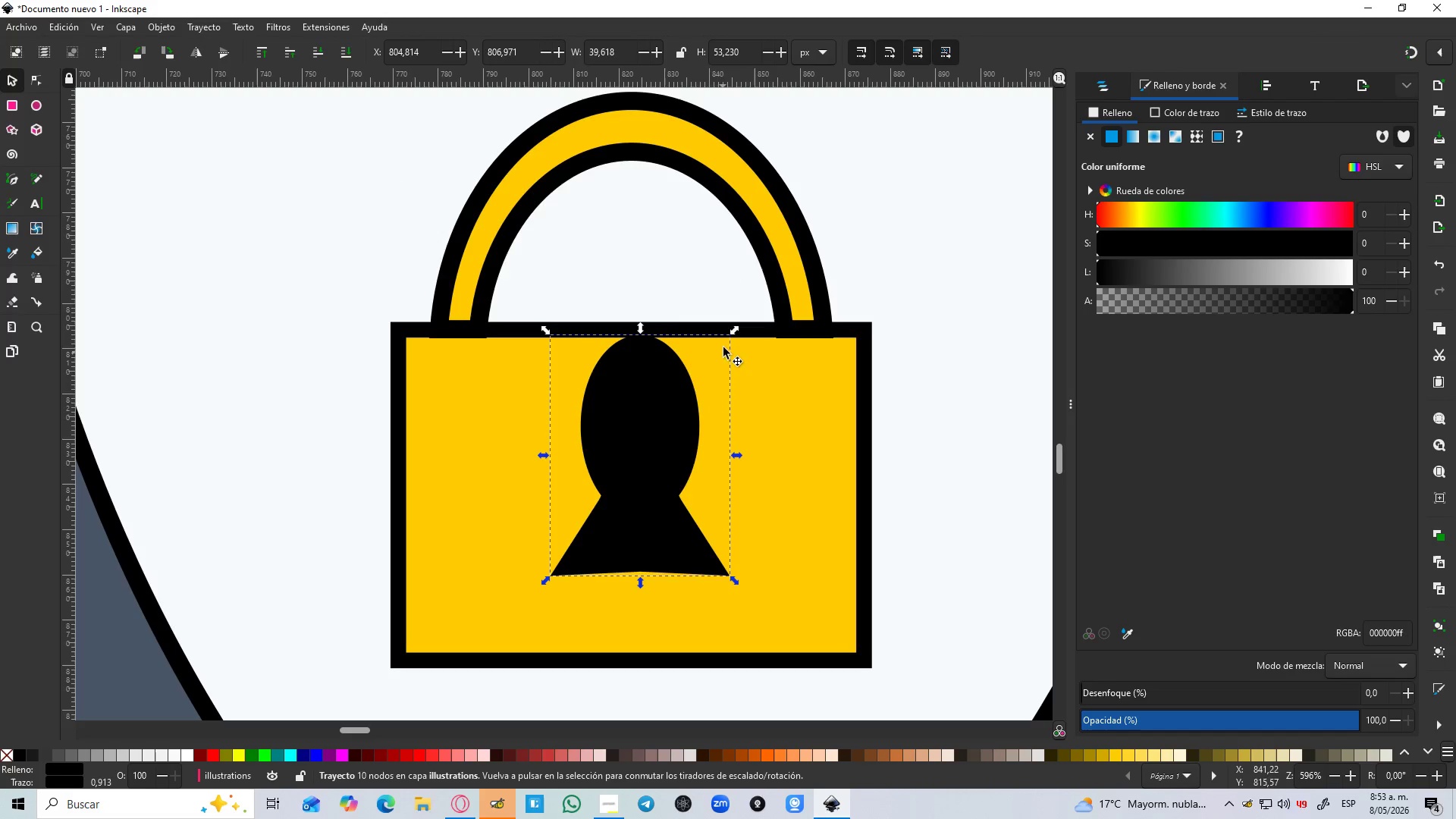 
hold_key(key=ControlLeft, duration=1.5)
left_click_drag(start_coordinate=[733, 330], to_coordinate=[682, 436])
 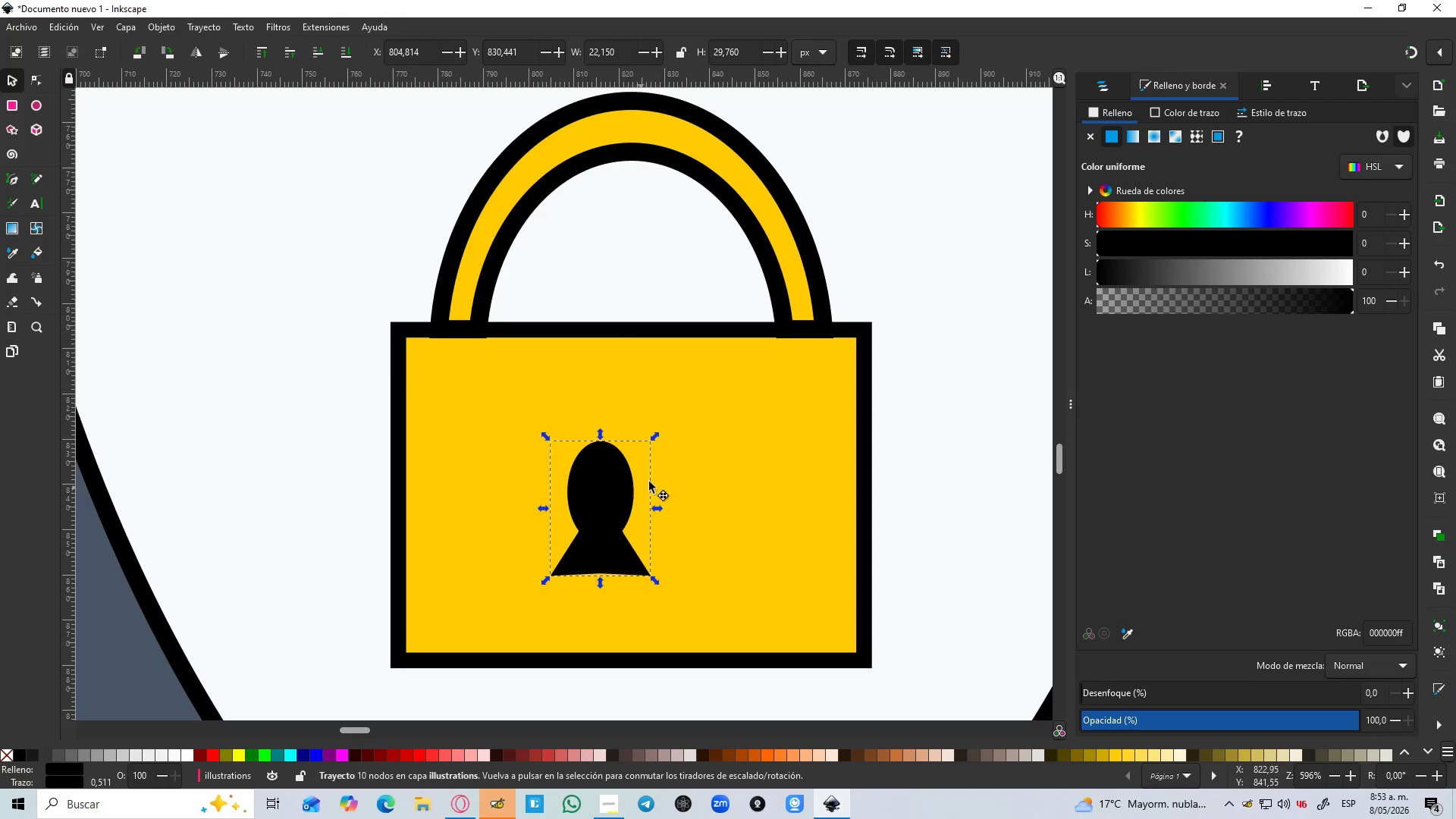 
key(Control+ControlLeft)
 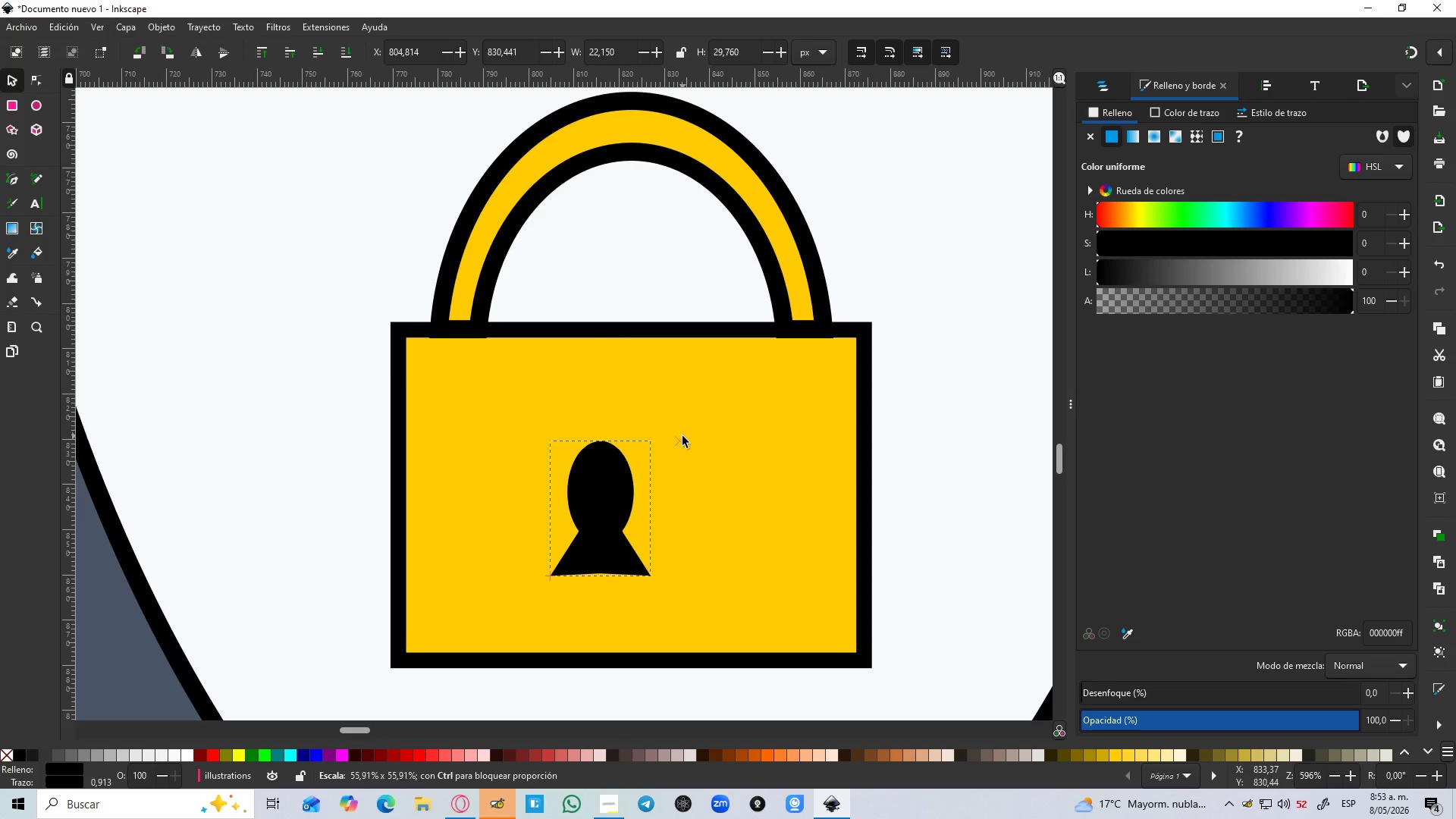 
key(Control+ControlLeft)
 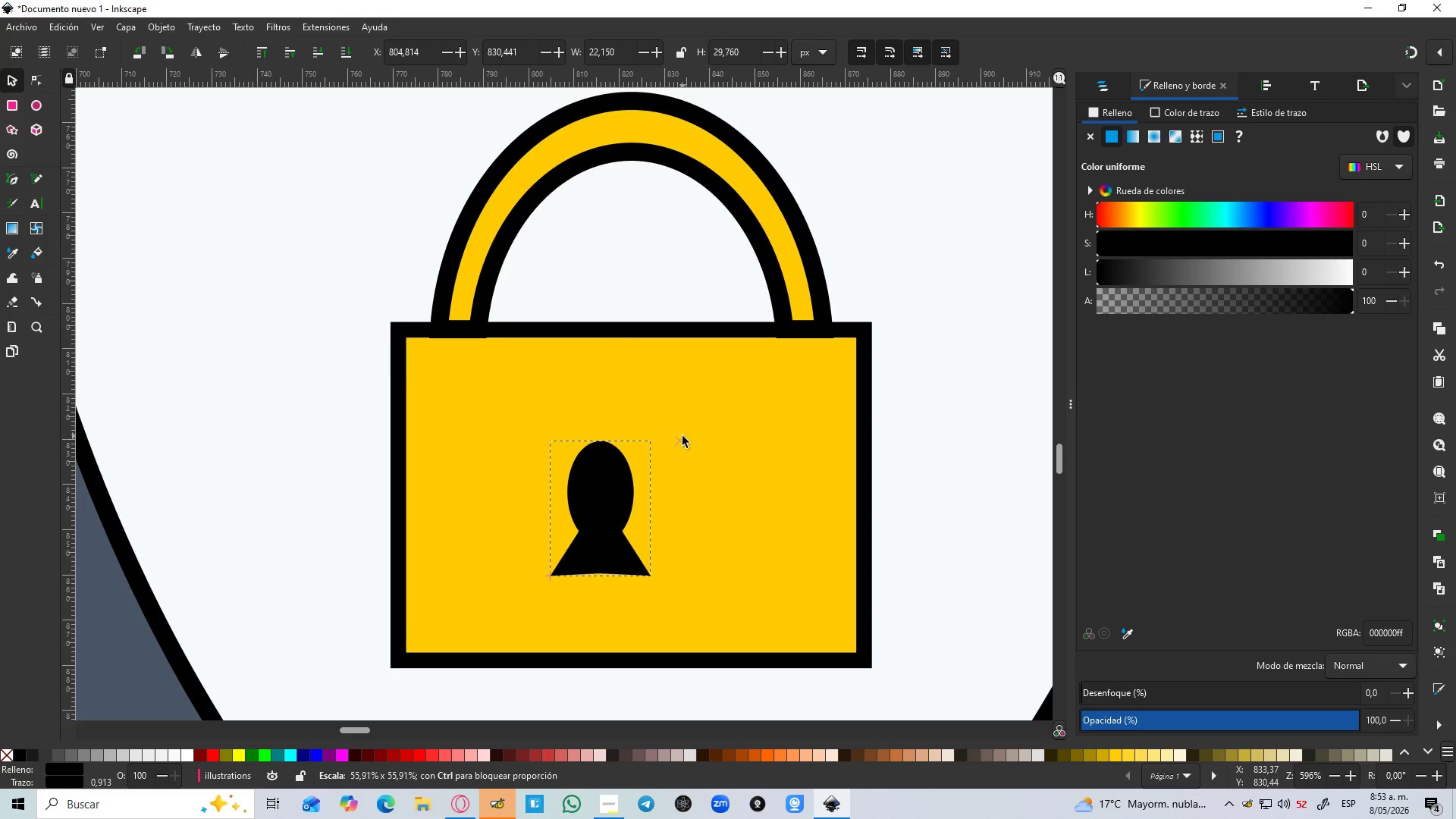 
key(Control+ControlLeft)
 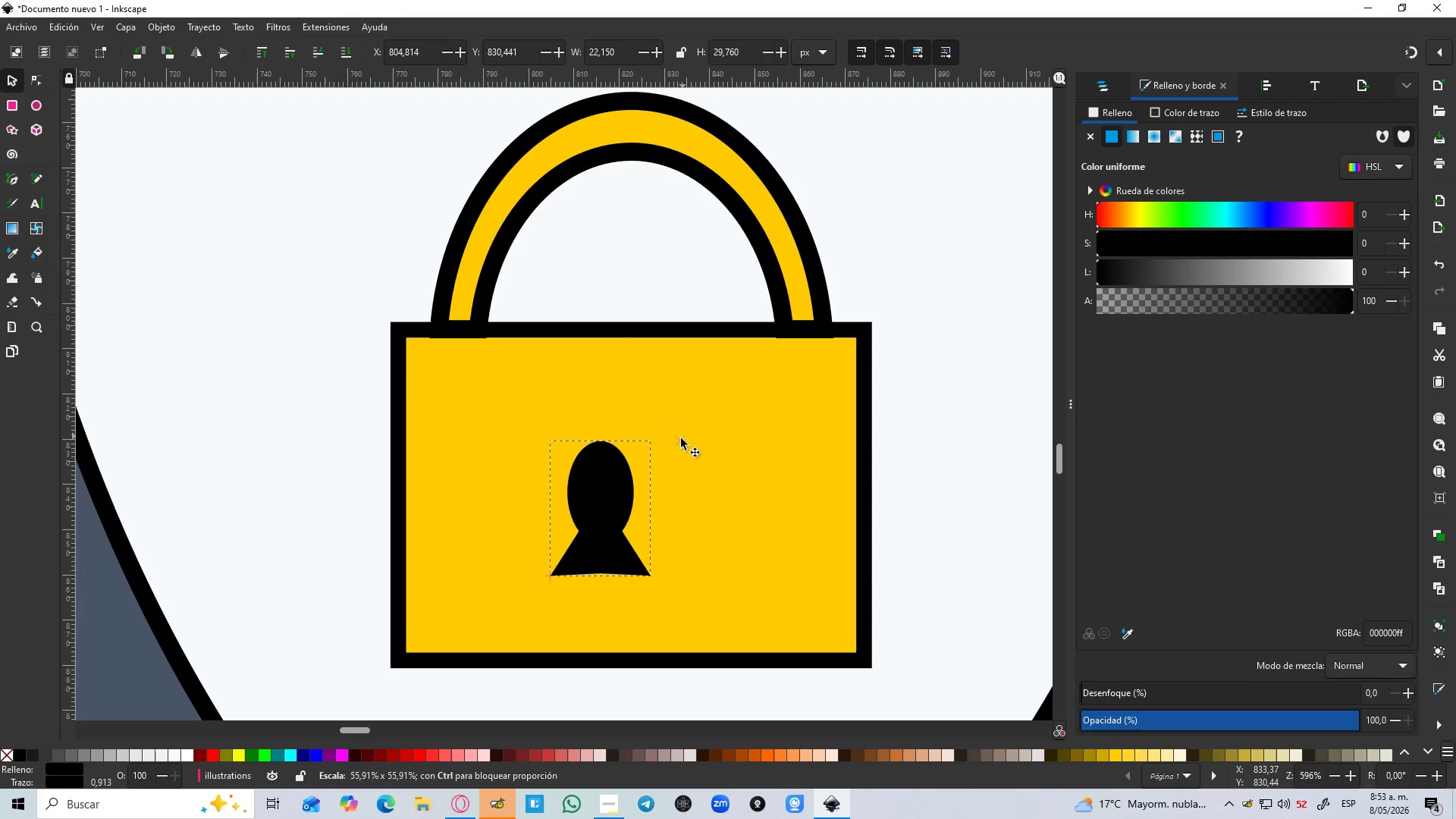 
key(Control+ControlLeft)
 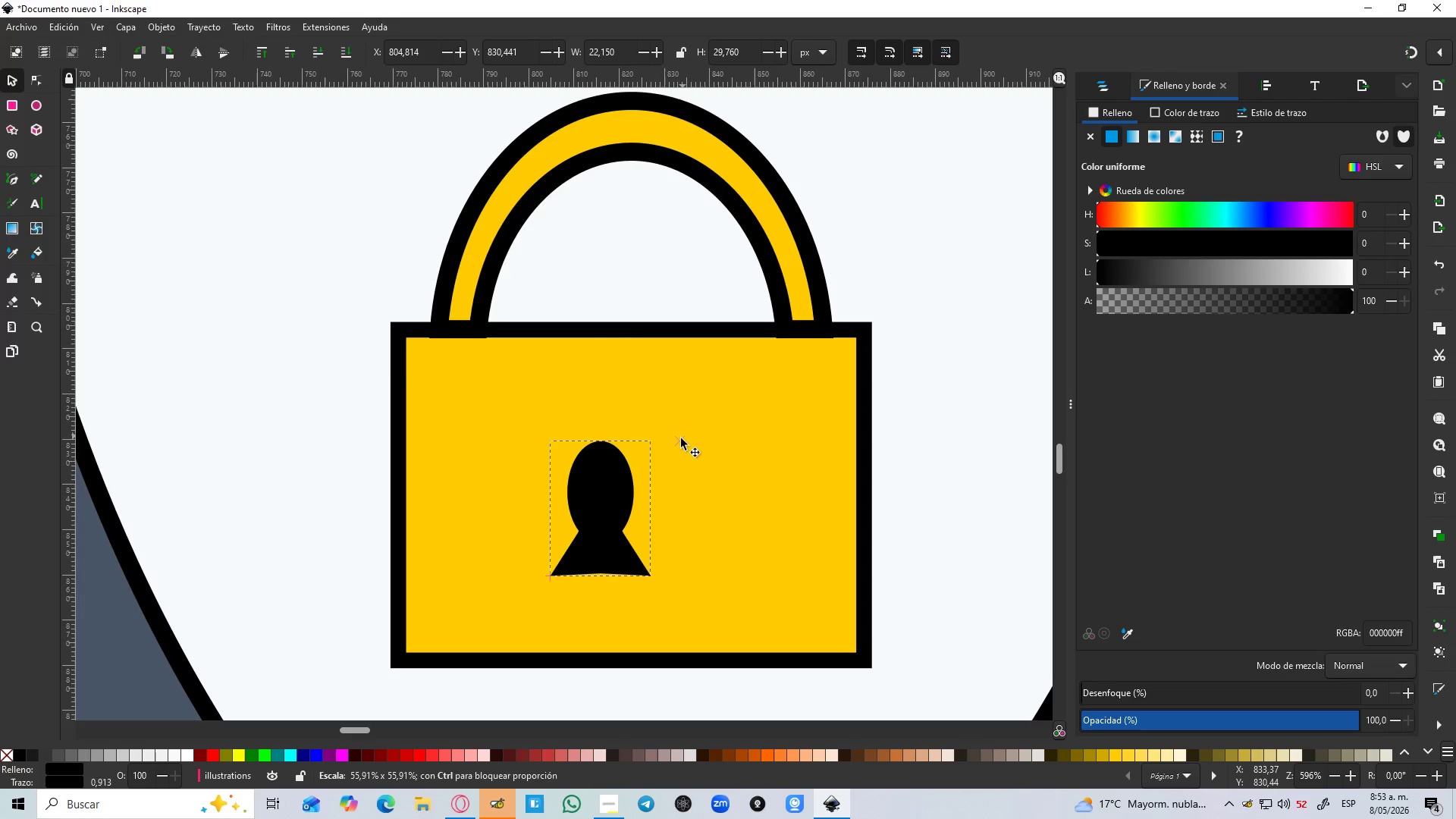 
key(Control+ControlLeft)
 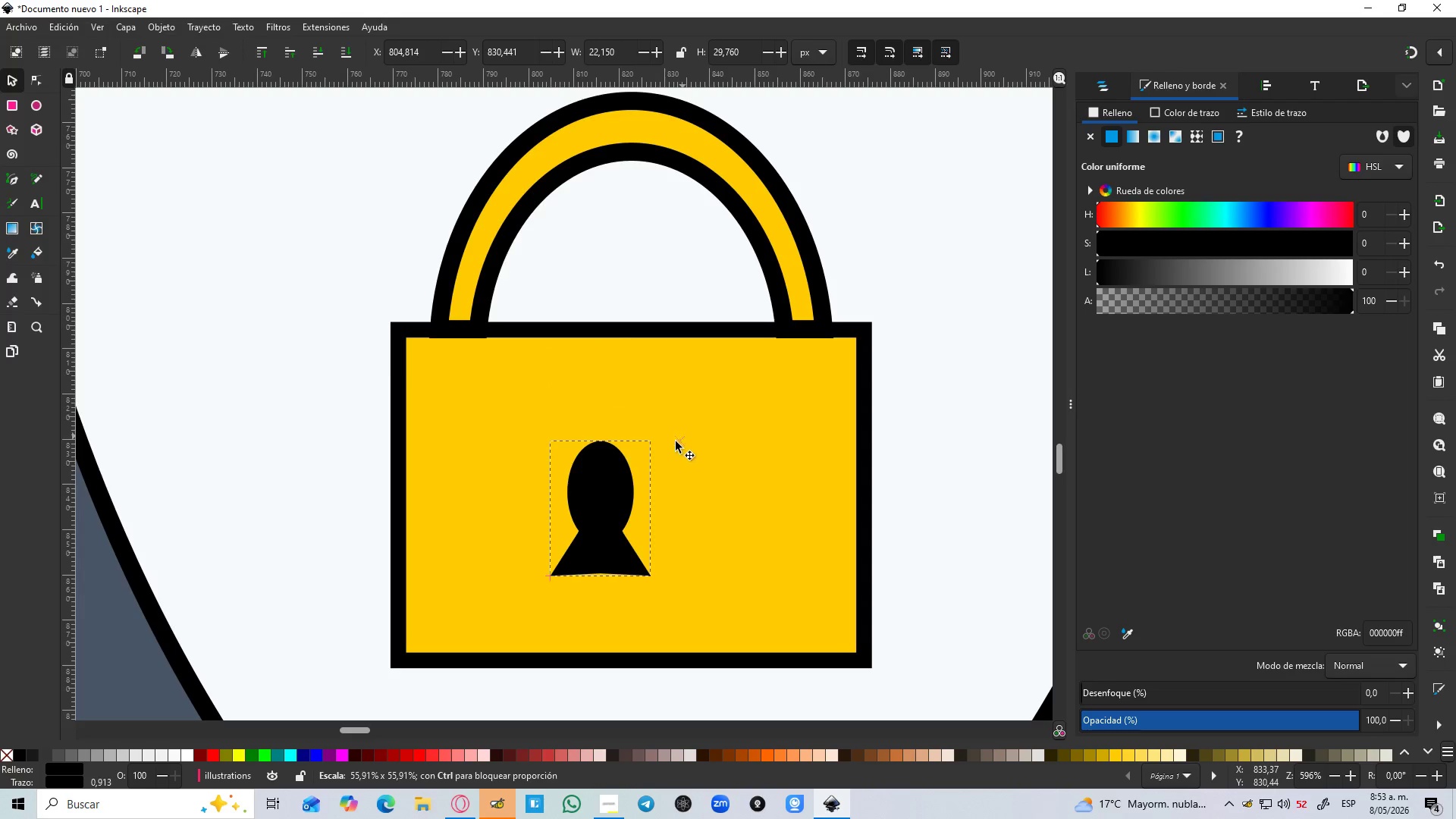 
key(Control+ControlLeft)
 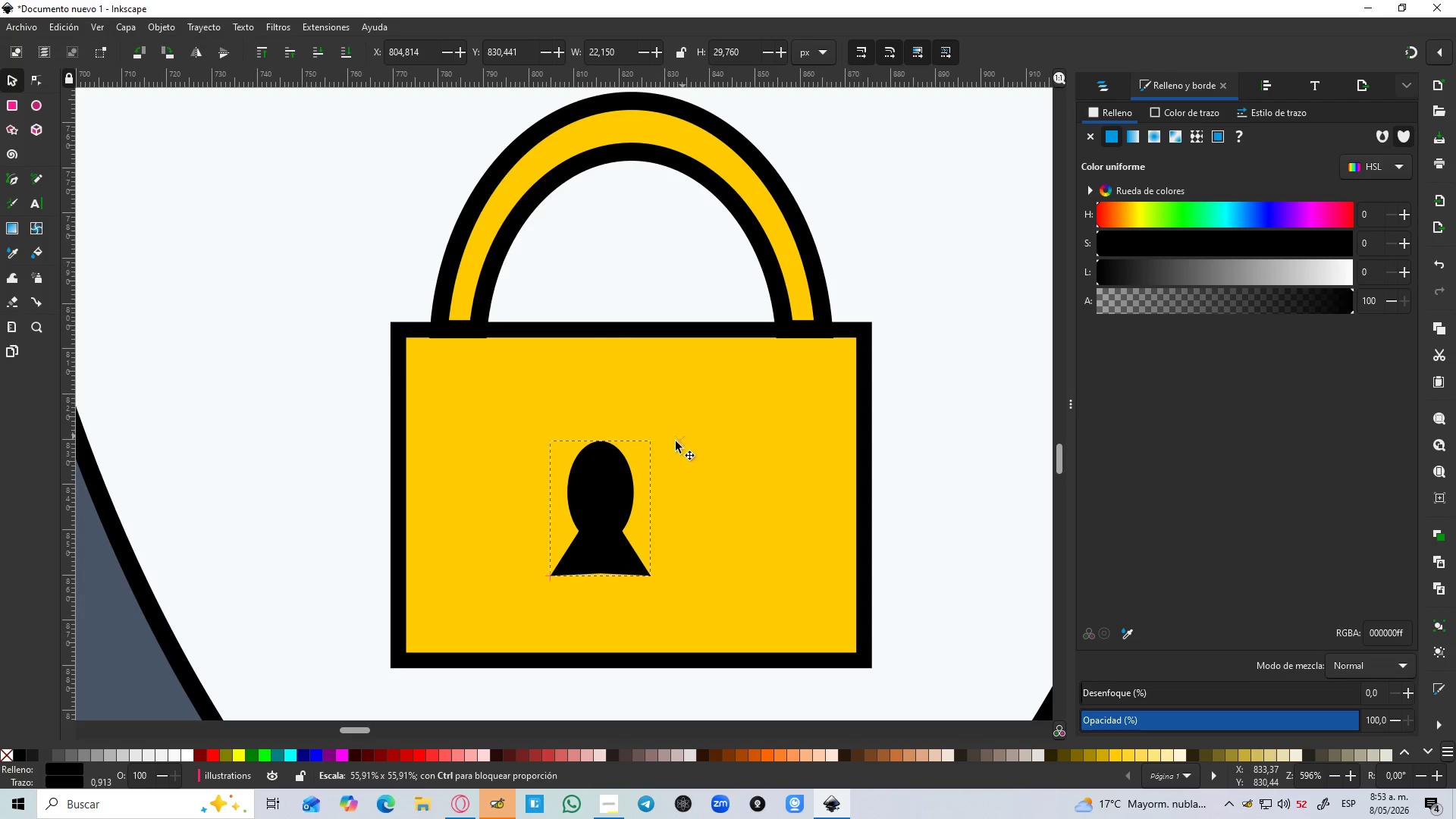 
key(Control+ControlLeft)
 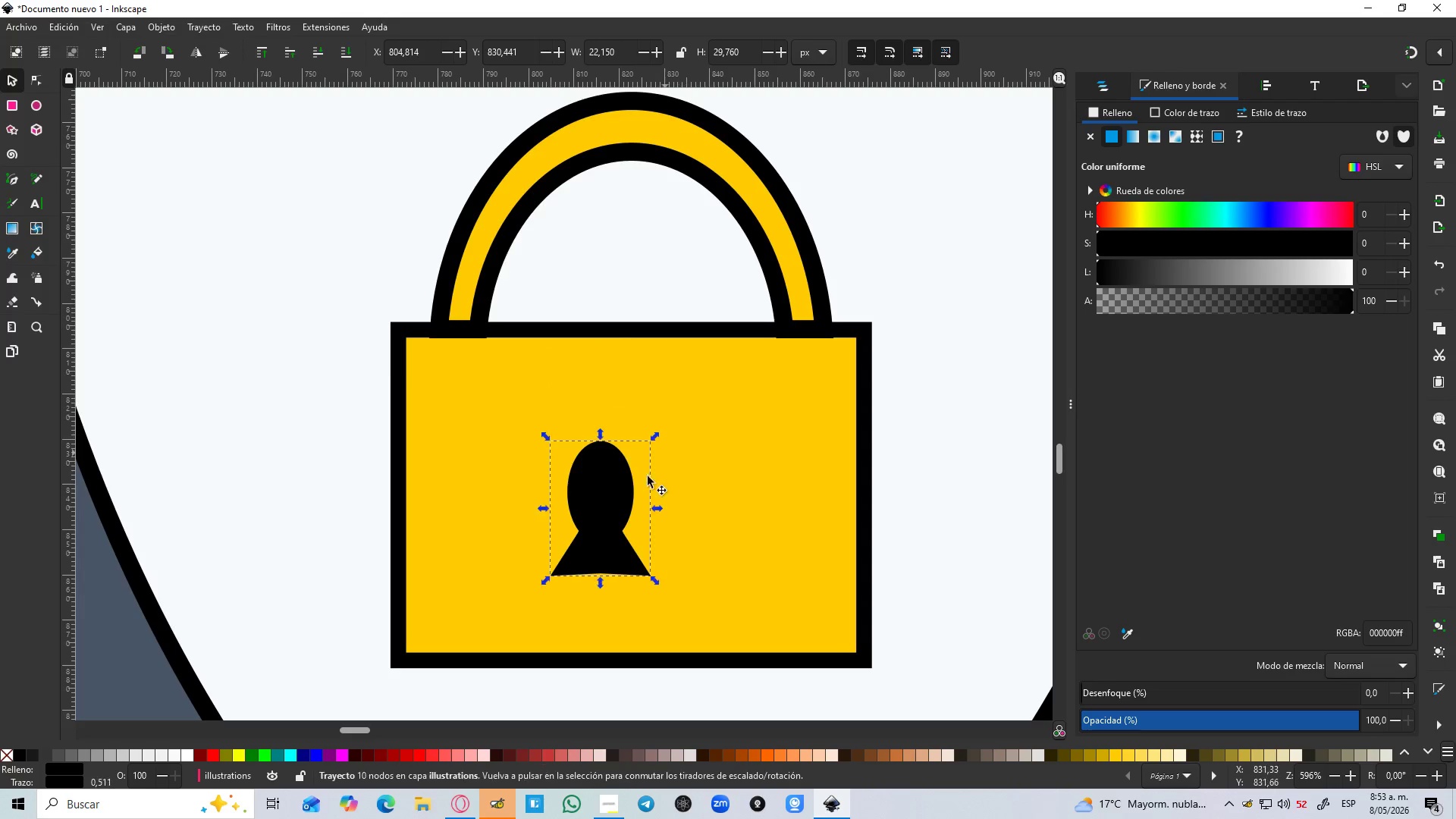 
hold_key(key=ControlLeft, duration=6.98)
left_click_drag(start_coordinate=[632, 491], to_coordinate=[661, 475])
 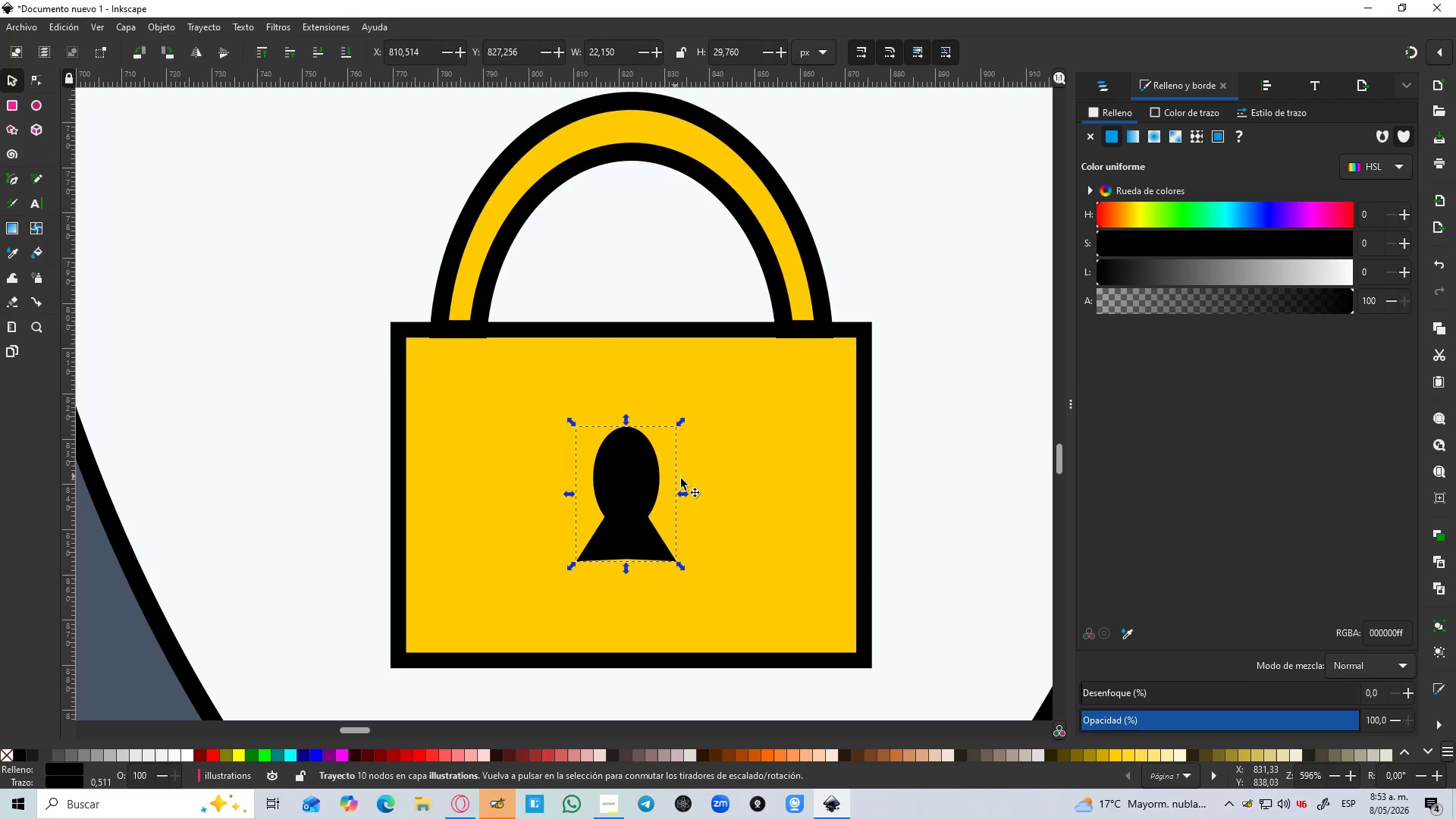 
hold_key(key=ShiftLeft, duration=0.41)
left_click([746, 480])
 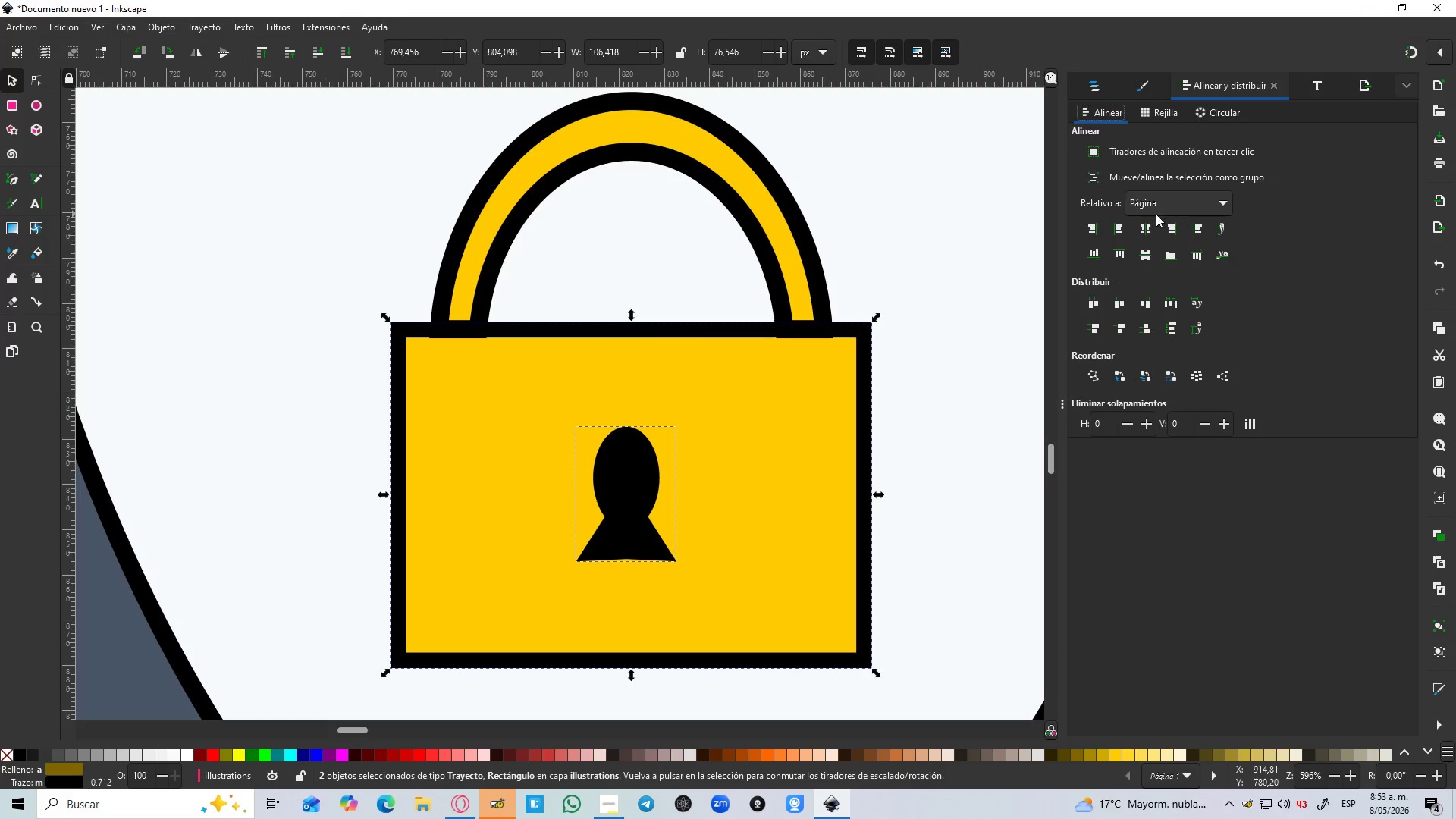 
left_click([1167, 201])
 